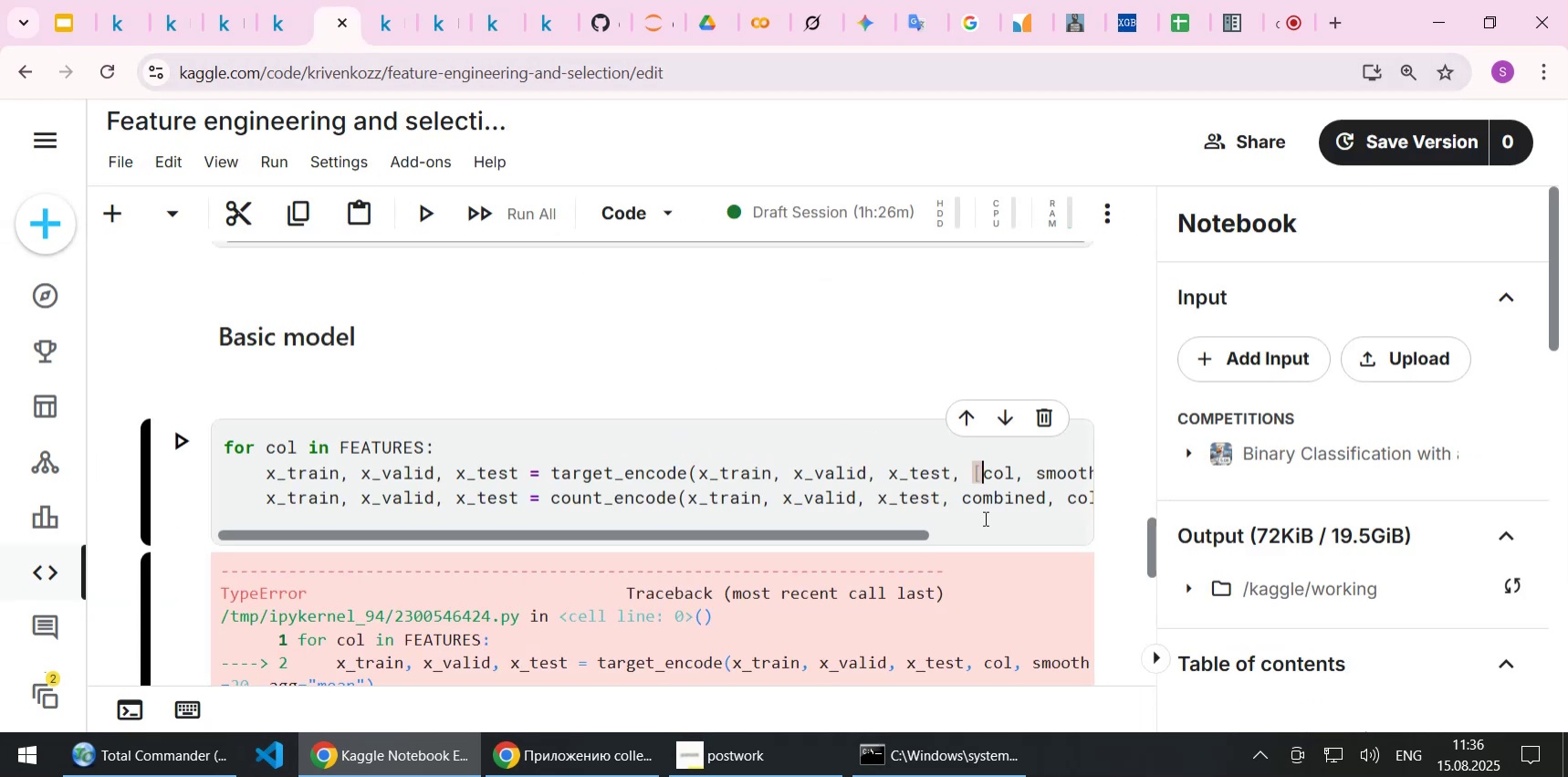 
key(ArrowRight)
 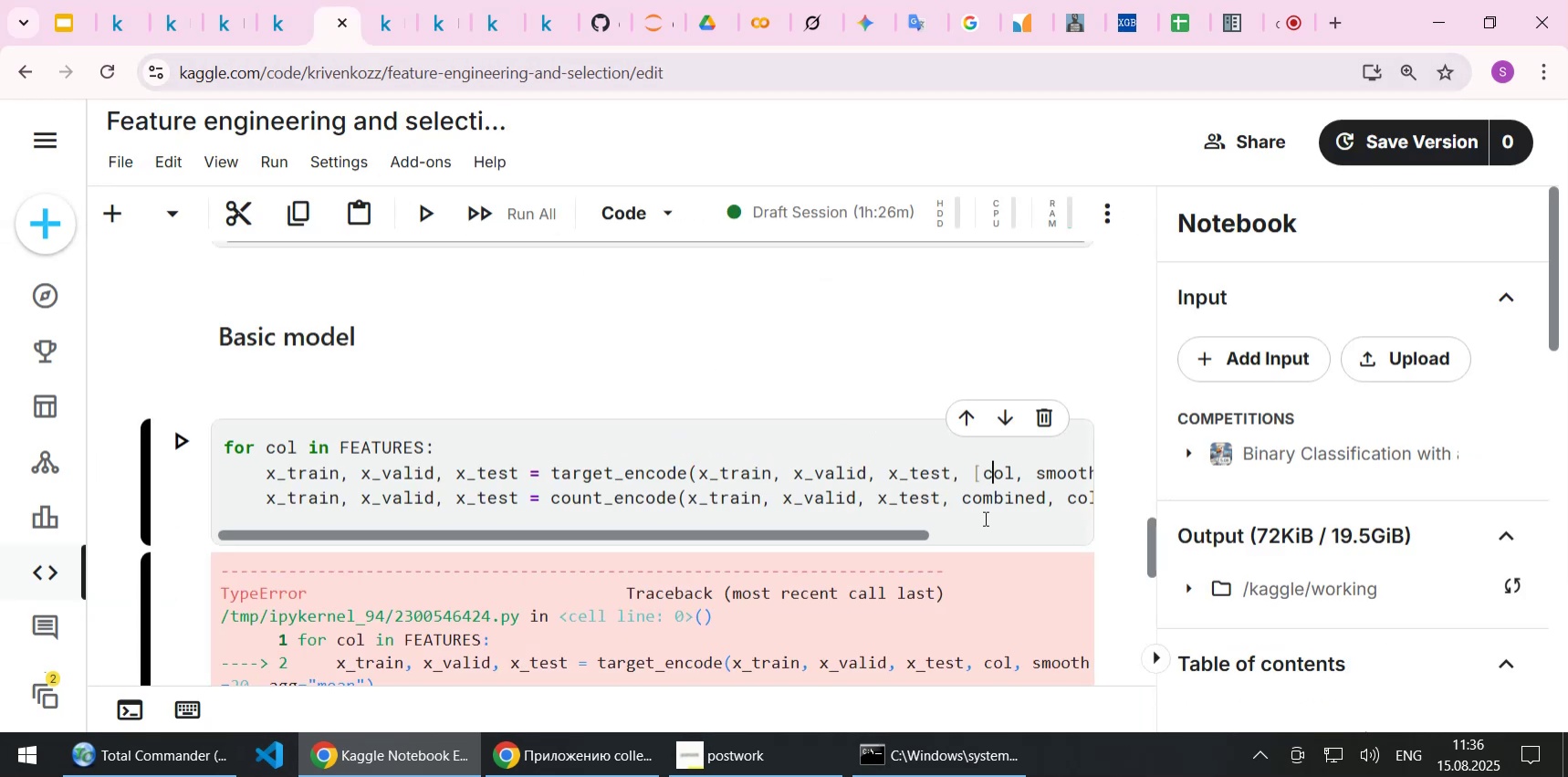 
key(ArrowRight)
 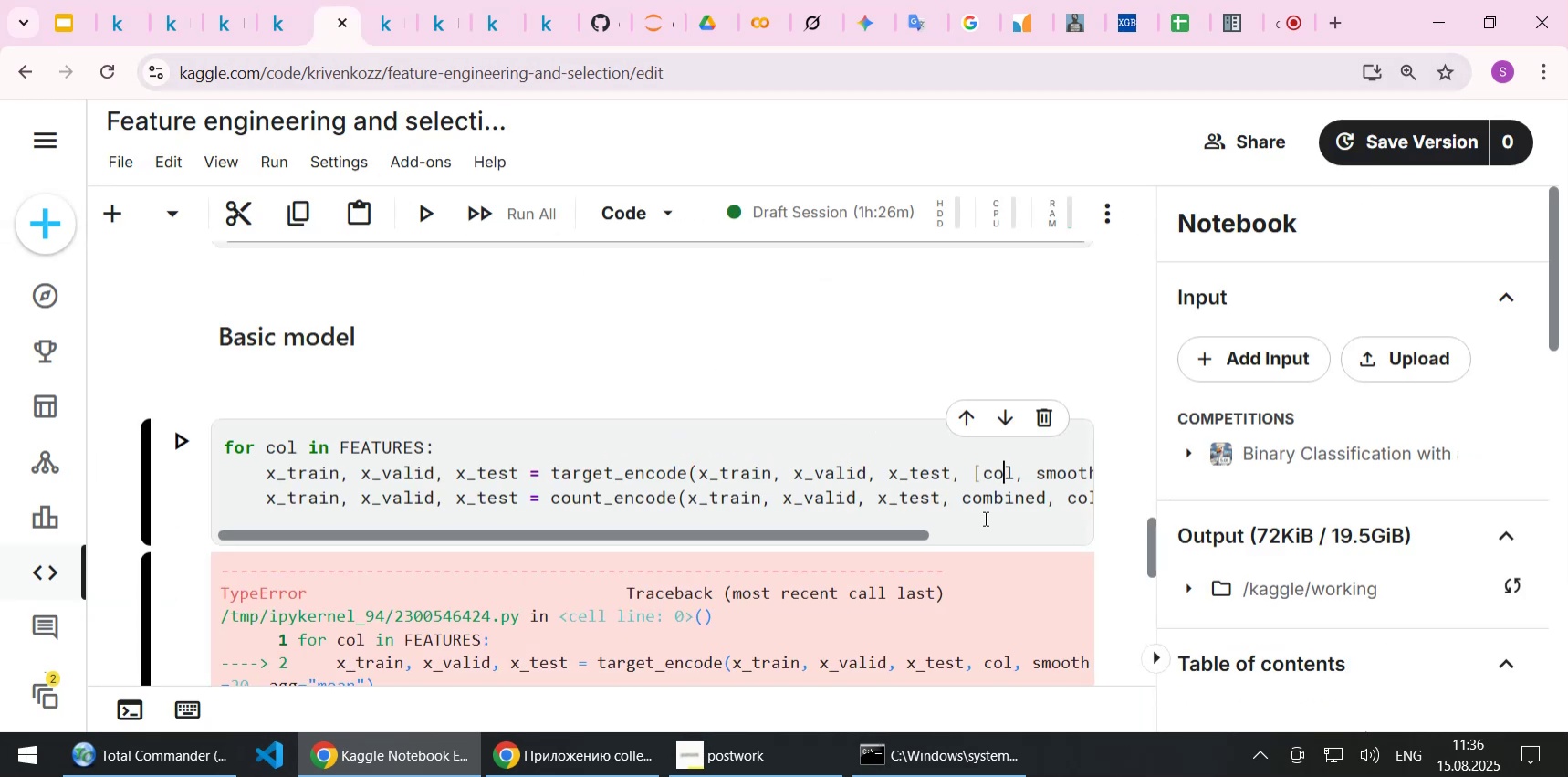 
key(ArrowRight)
 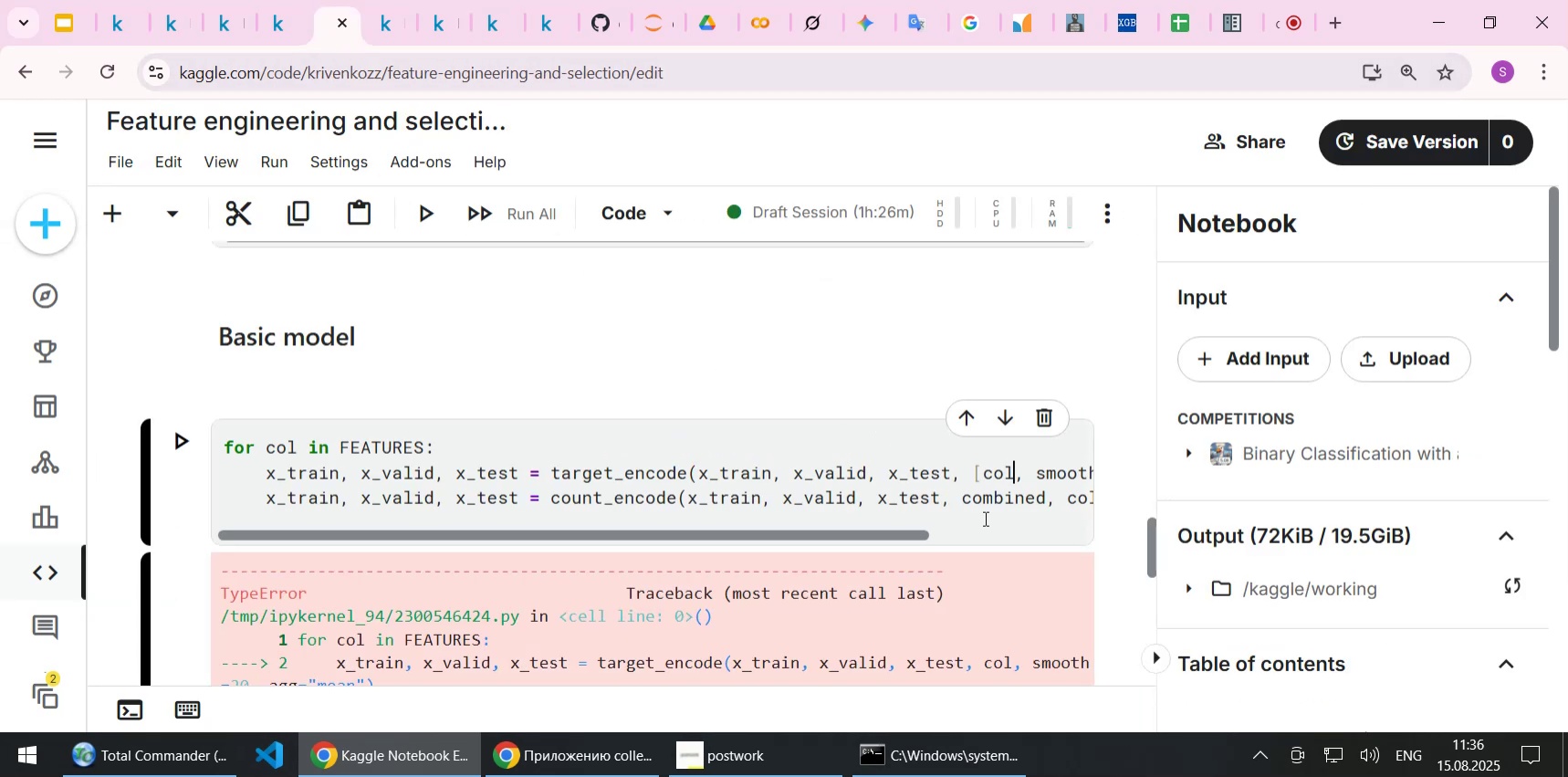 
key(BracketRight)
 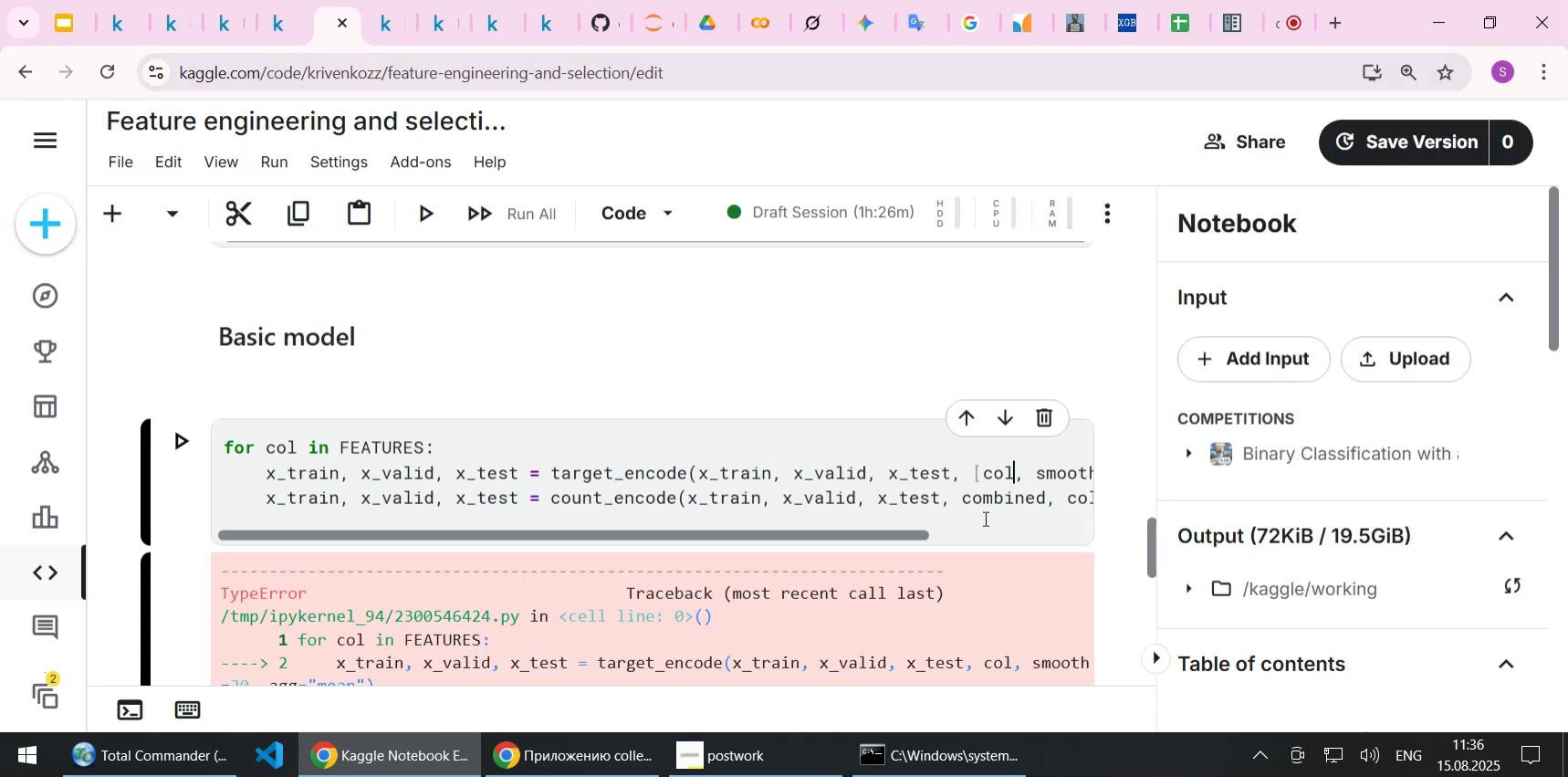 
key(ArrowDown)
 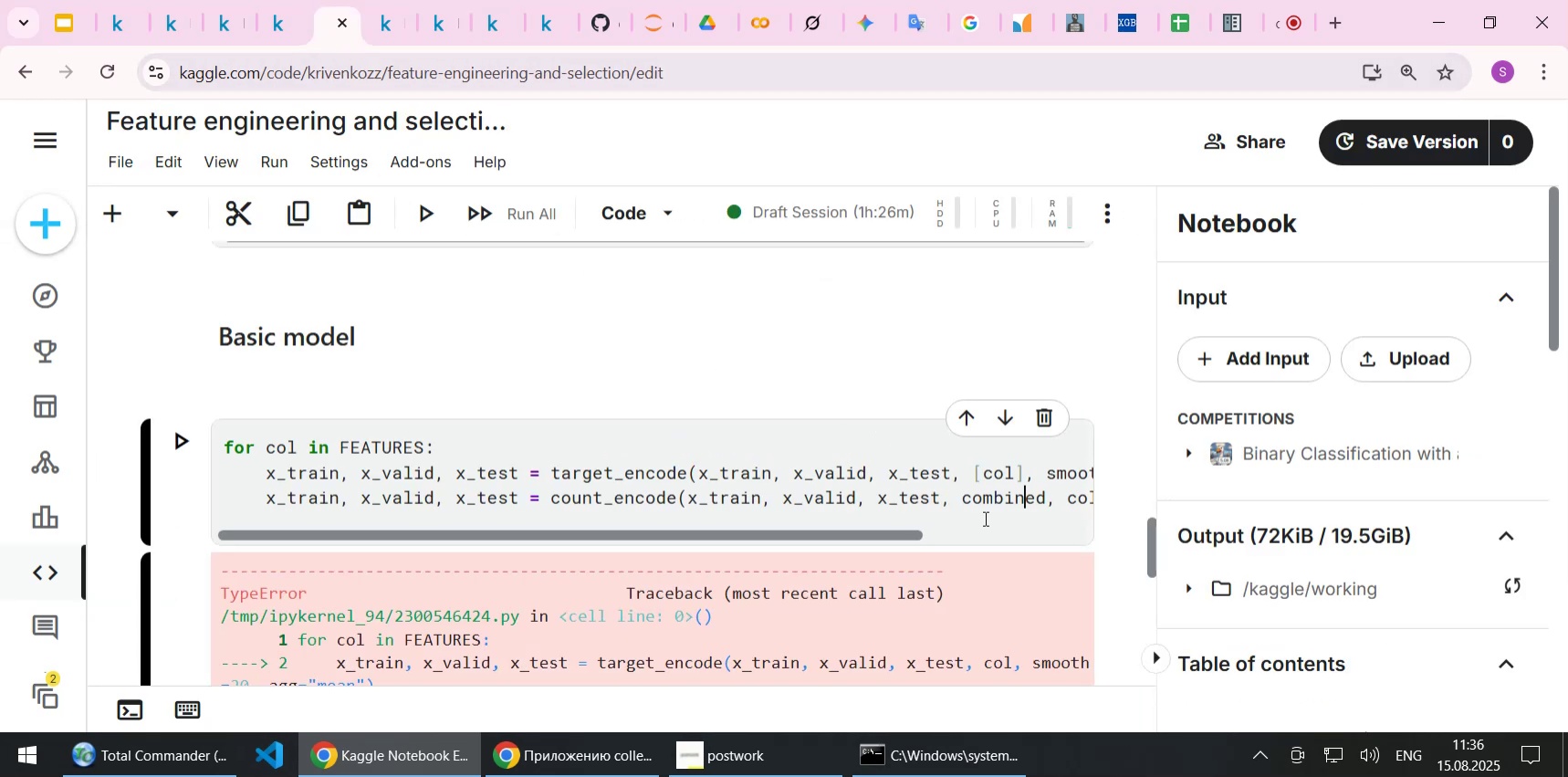 
key(ArrowRight)
 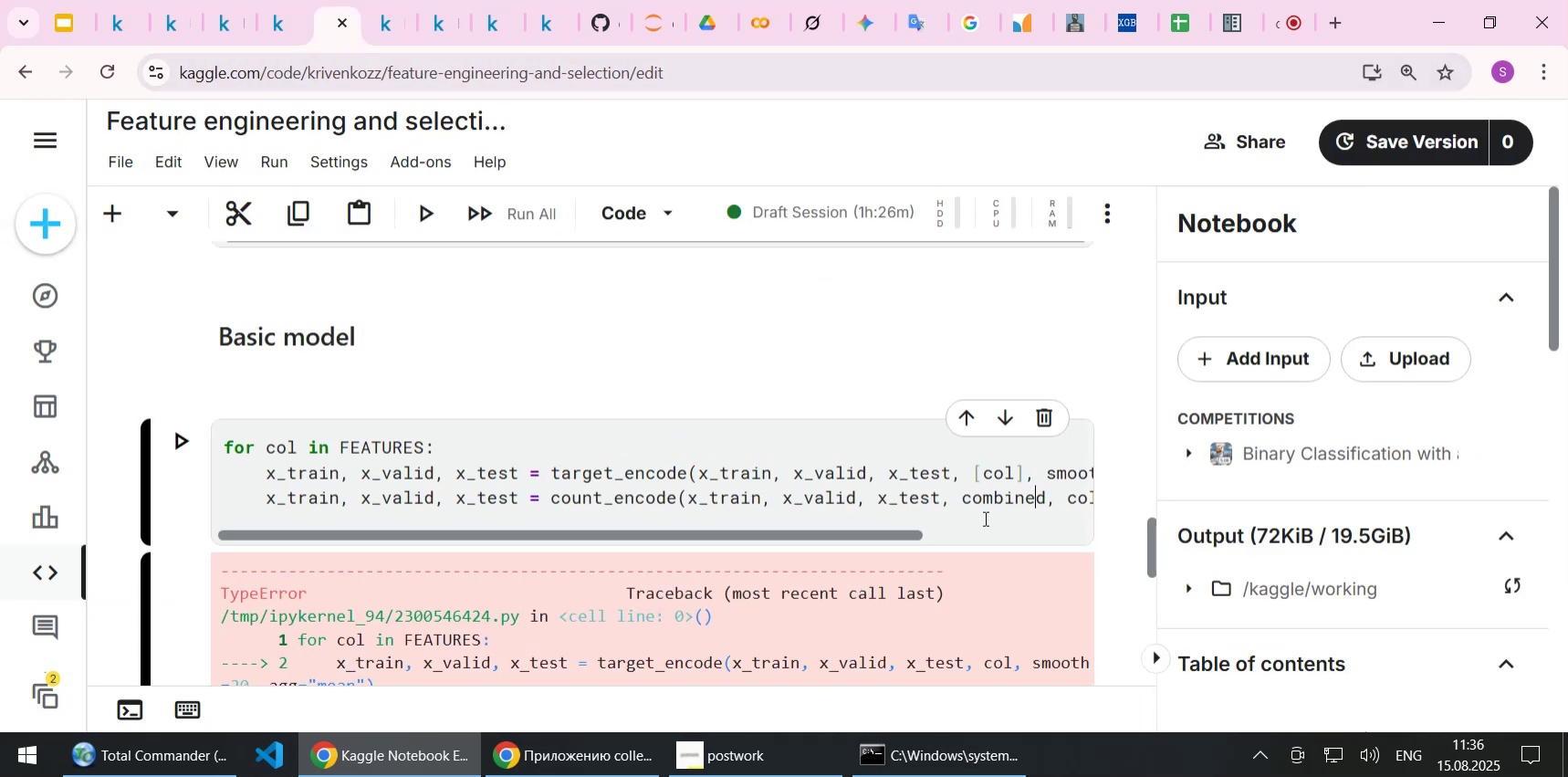 
key(ArrowRight)
 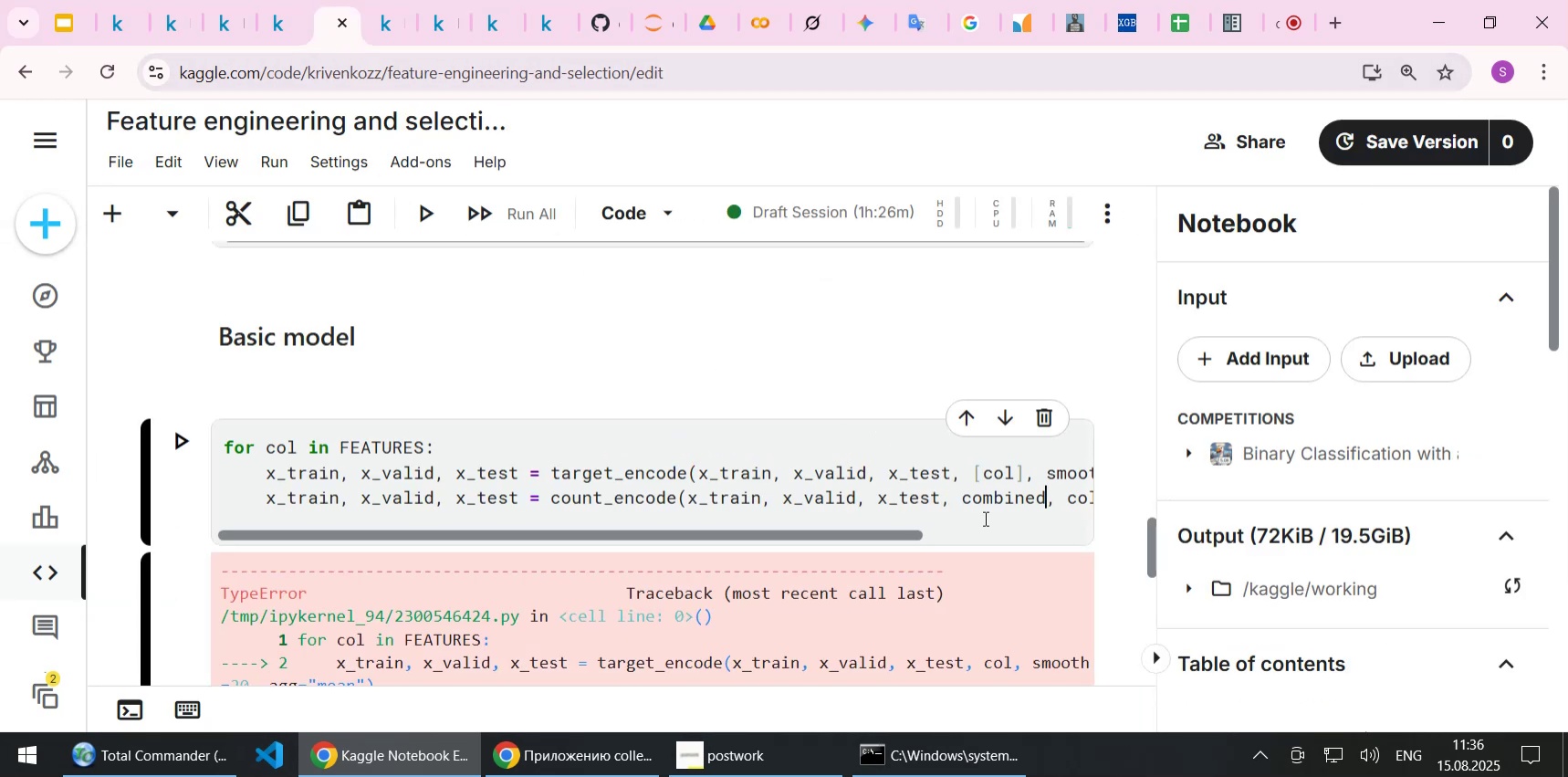 
key(ArrowRight)
 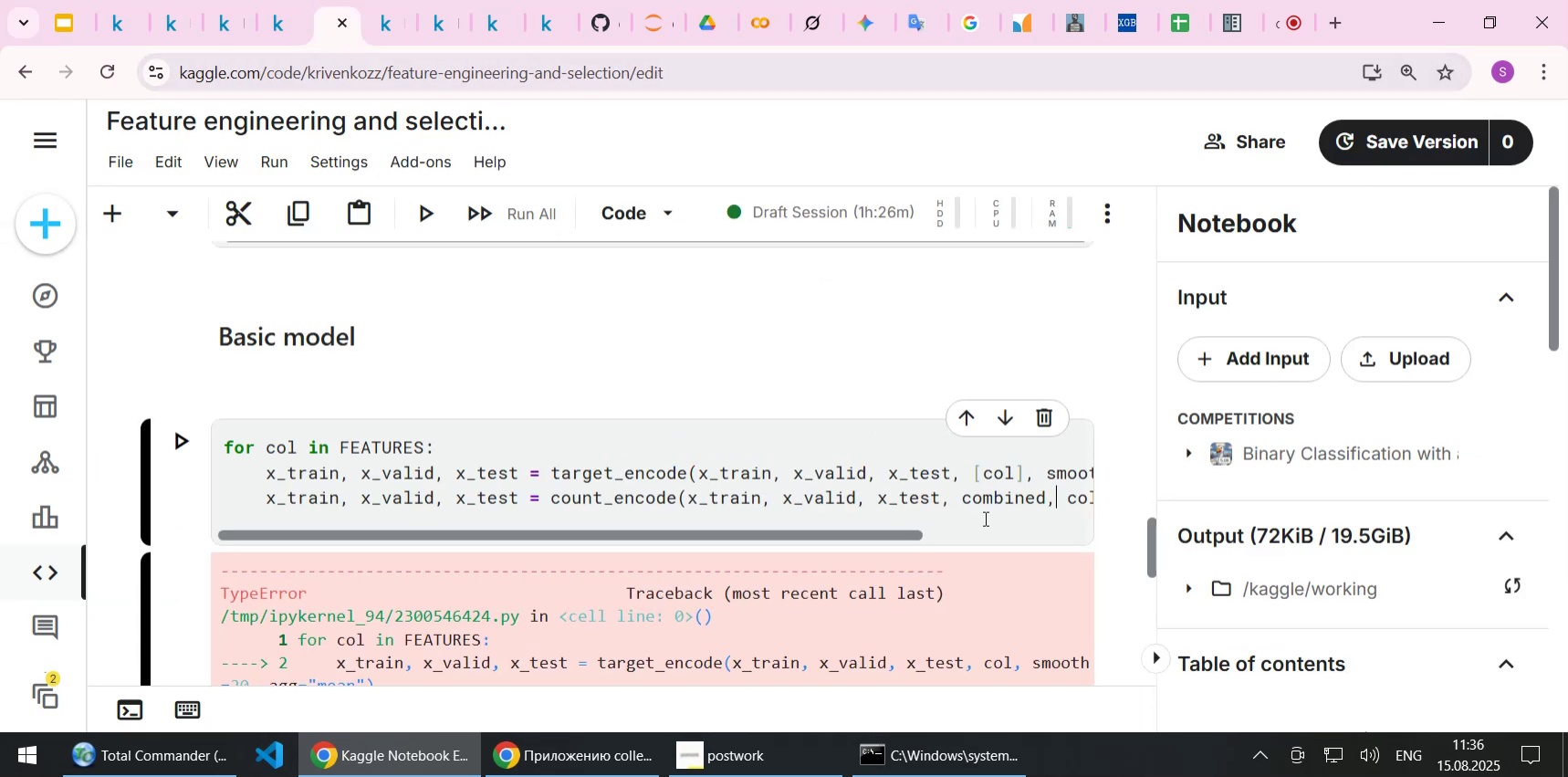 
key(ArrowRight)
 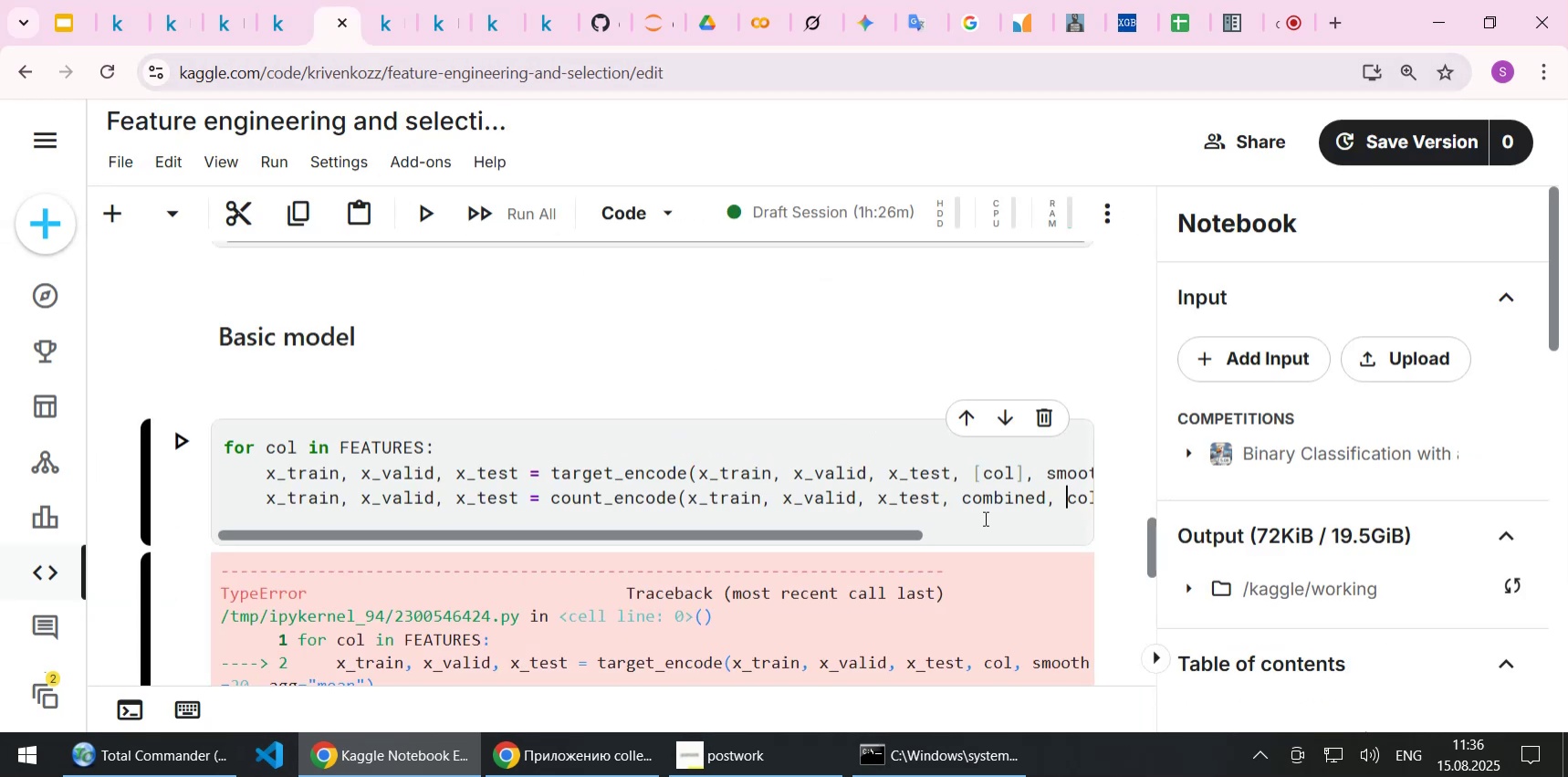 
key(BracketRight)
 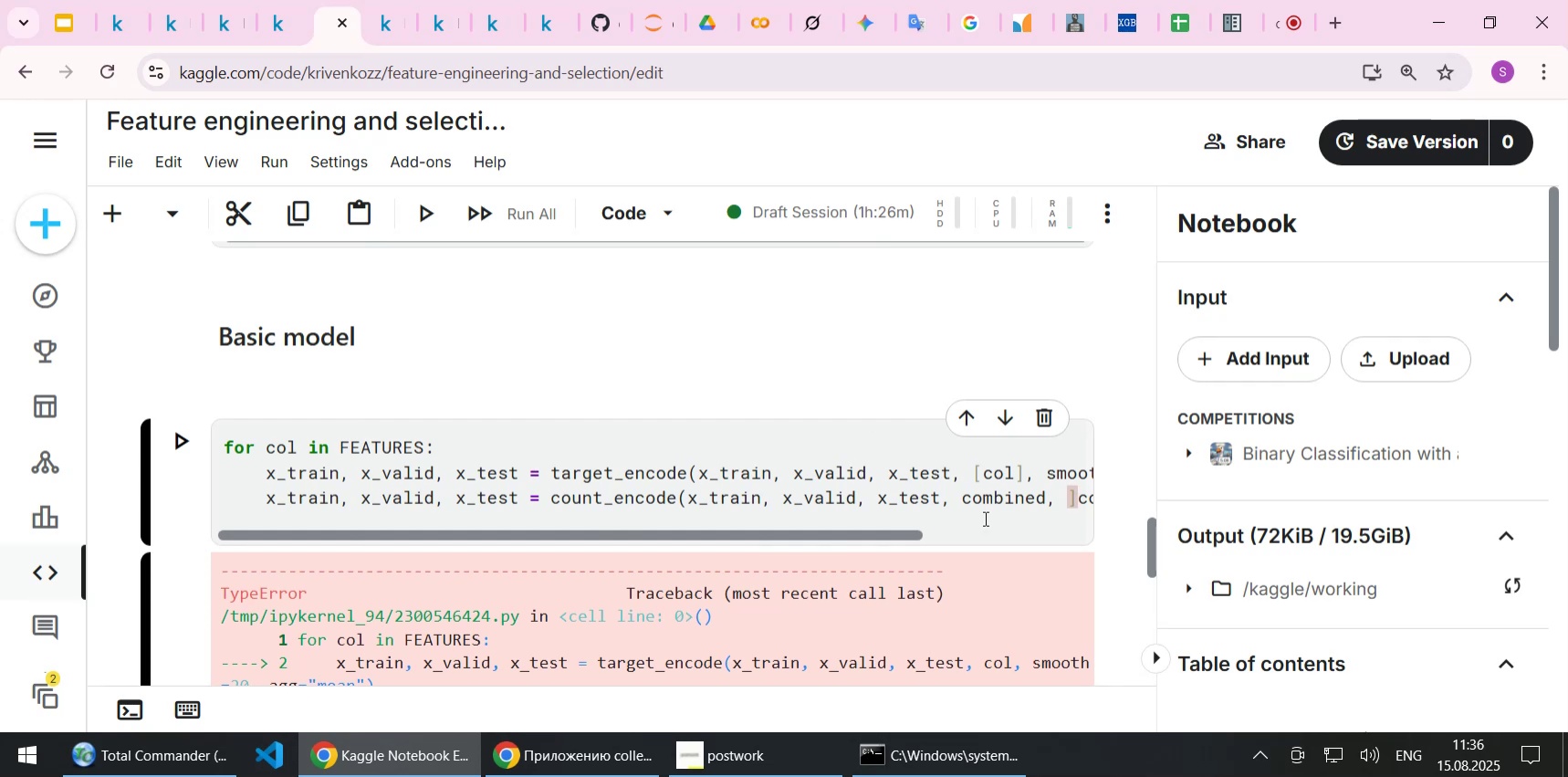 
key(Backspace)
 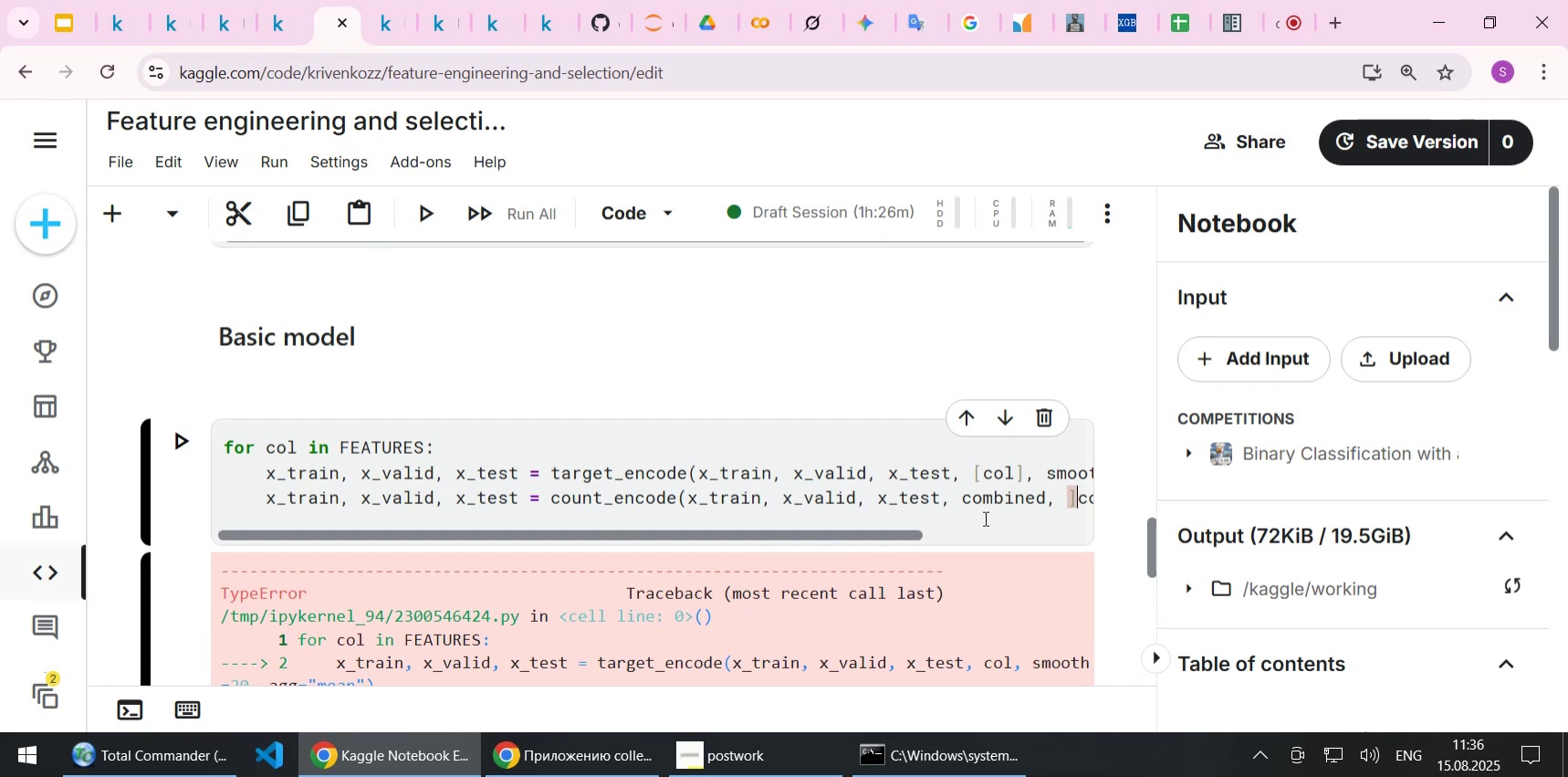 
key(BracketLeft)
 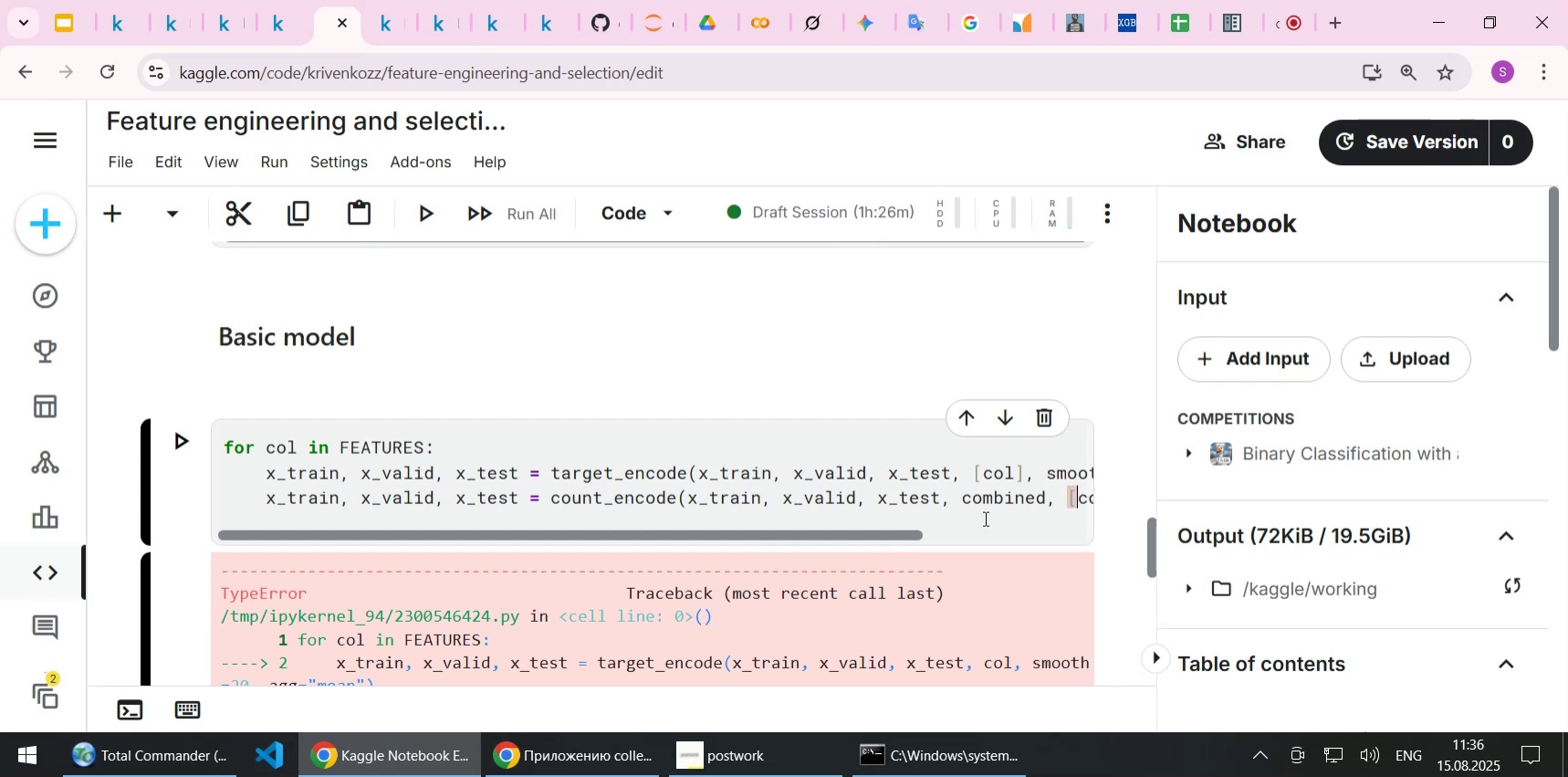 
key(End)
 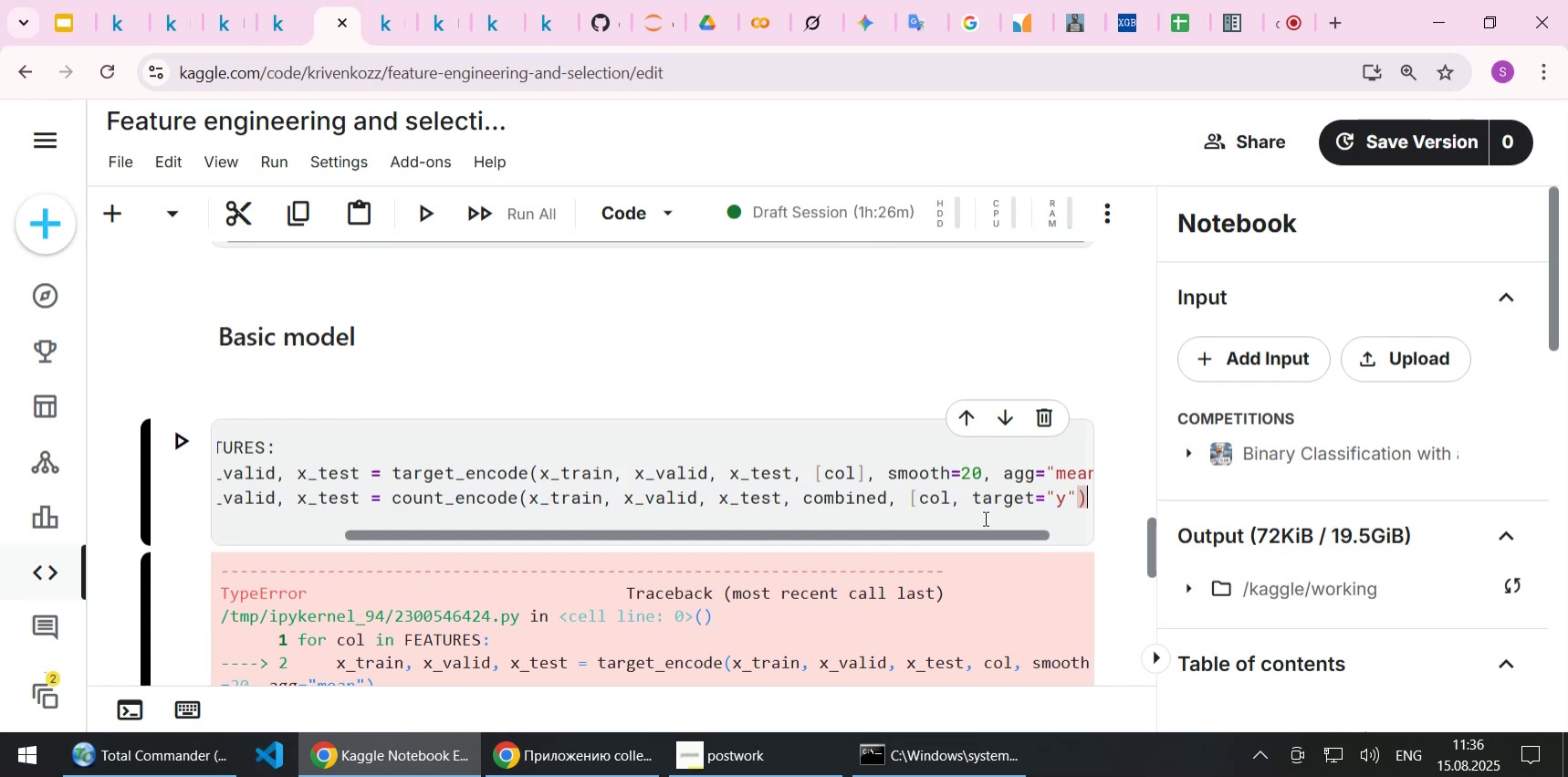 
hold_key(key=ArrowLeft, duration=0.89)
 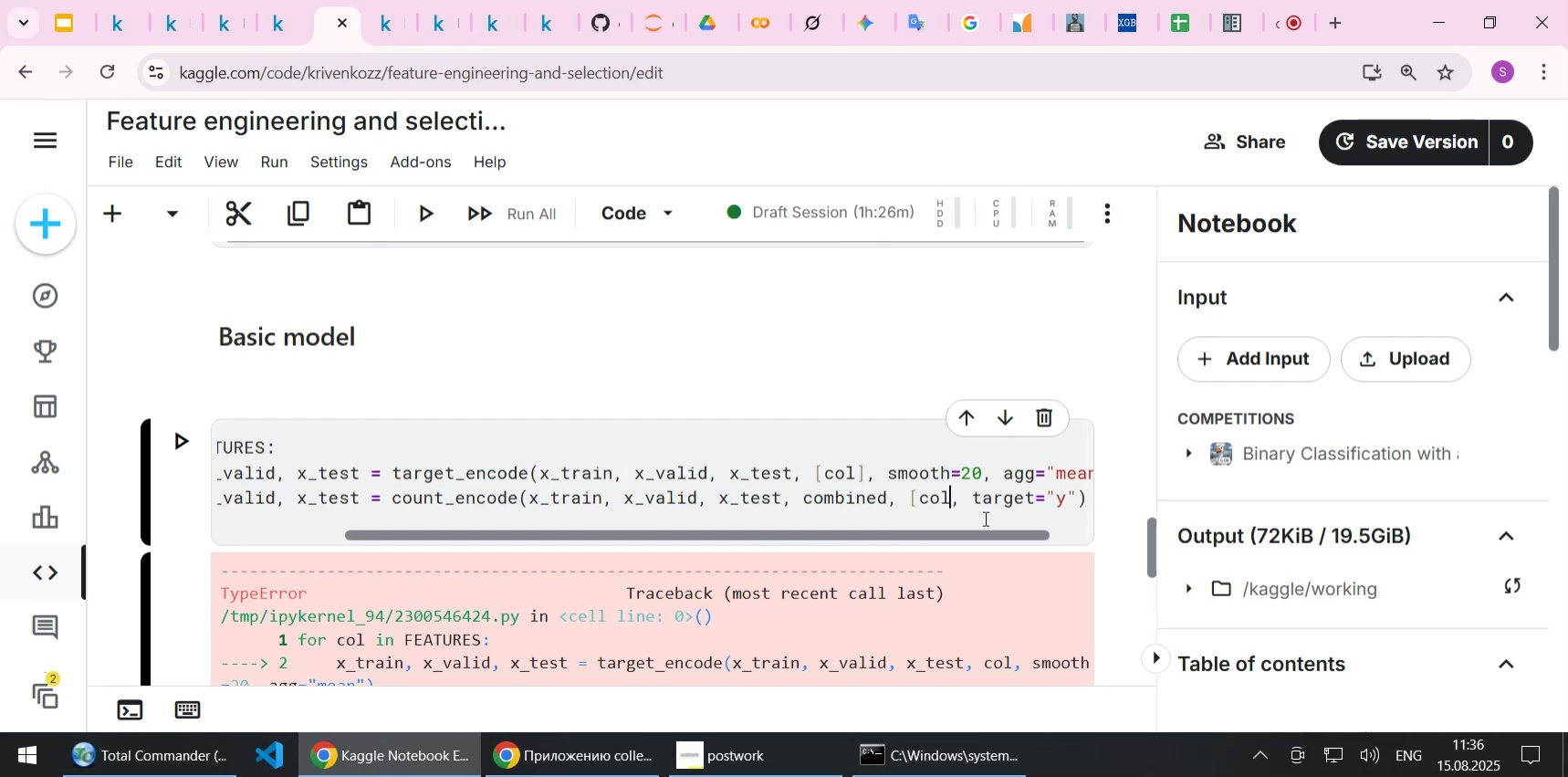 
key(BracketRight)
 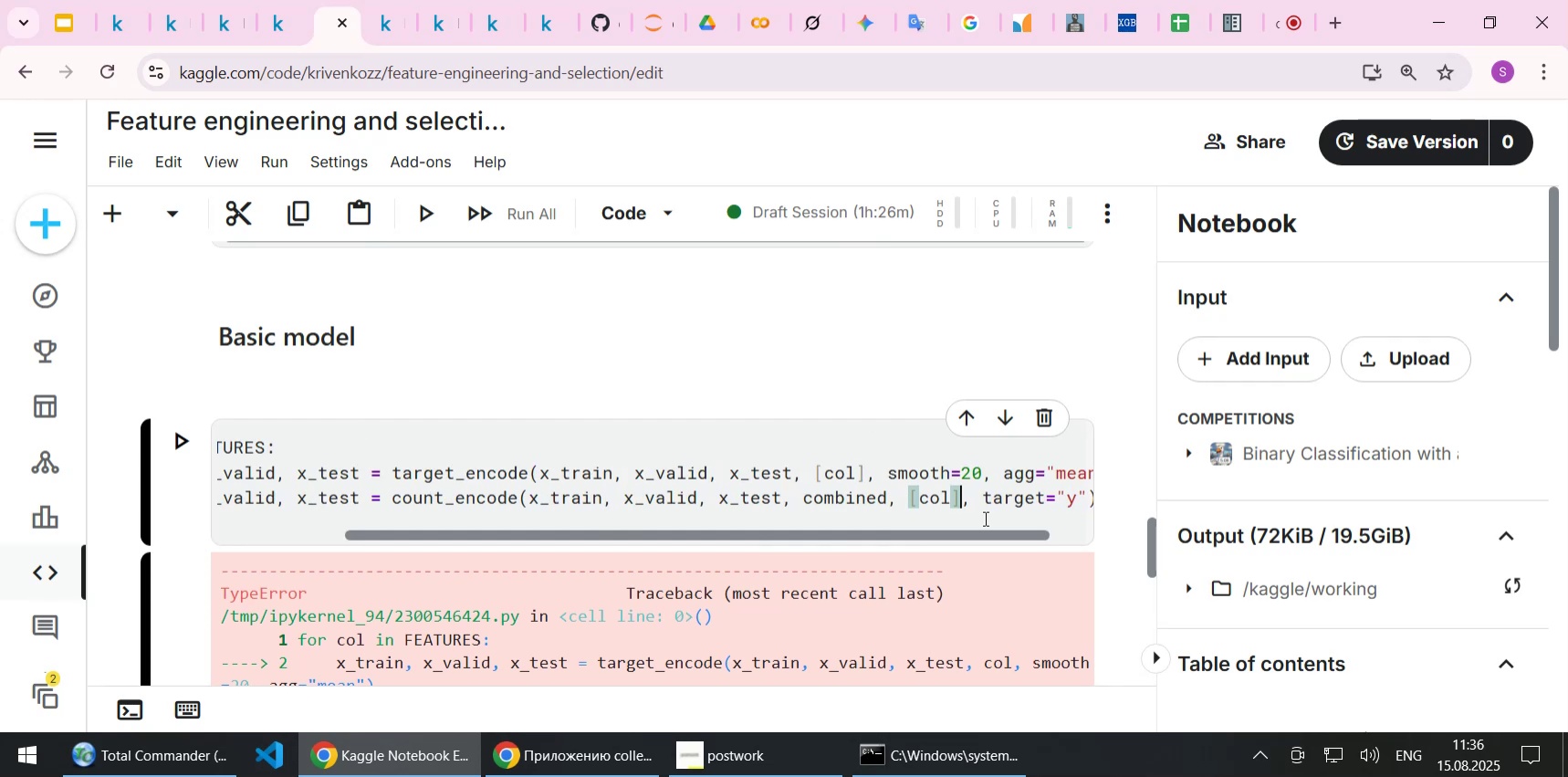 
key(Shift+ShiftLeft)
 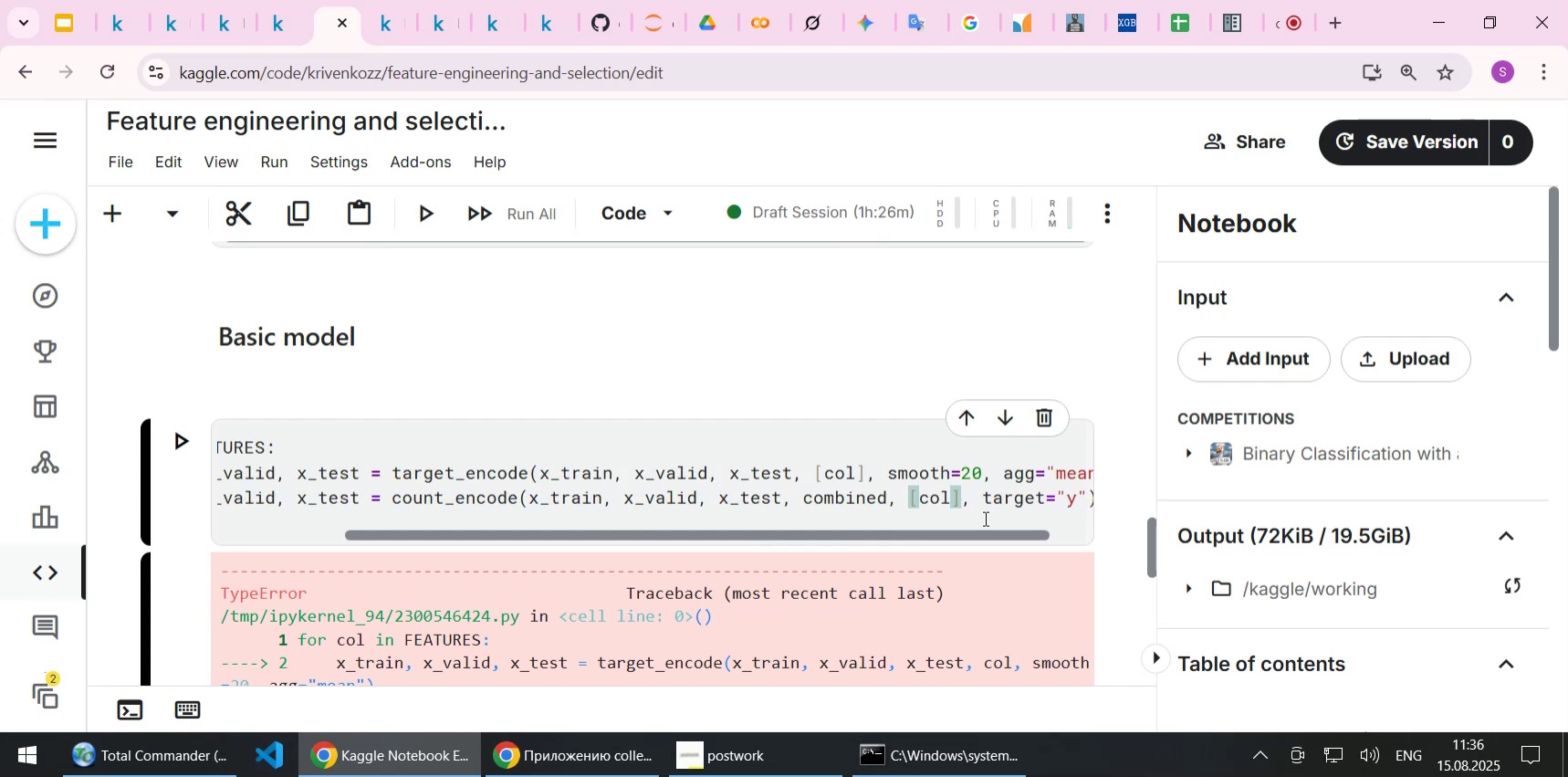 
key(Shift+Enter)
 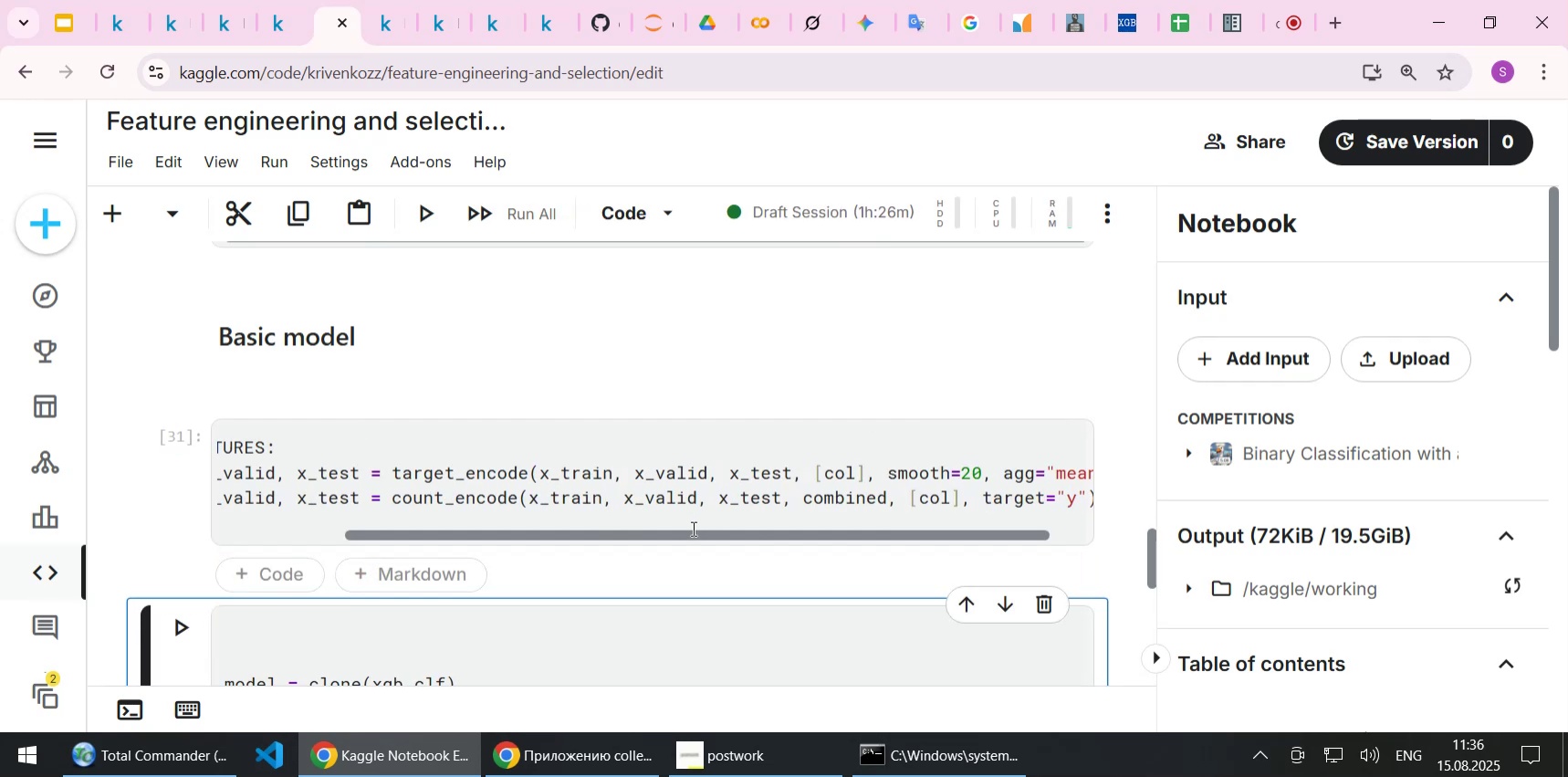 
left_click_drag(start_coordinate=[687, 535], to_coordinate=[472, 535])
 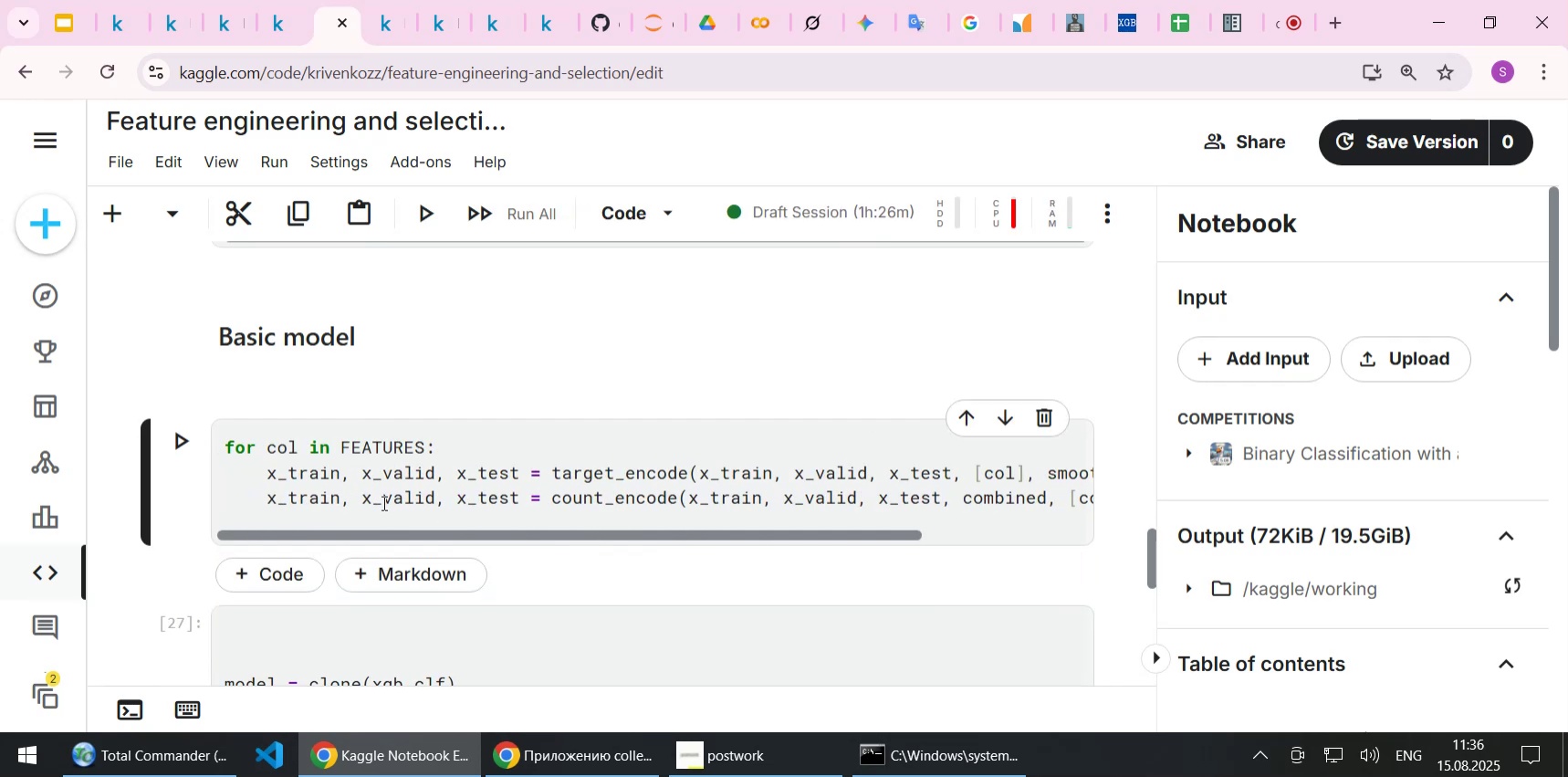 
left_click([361, 491])
 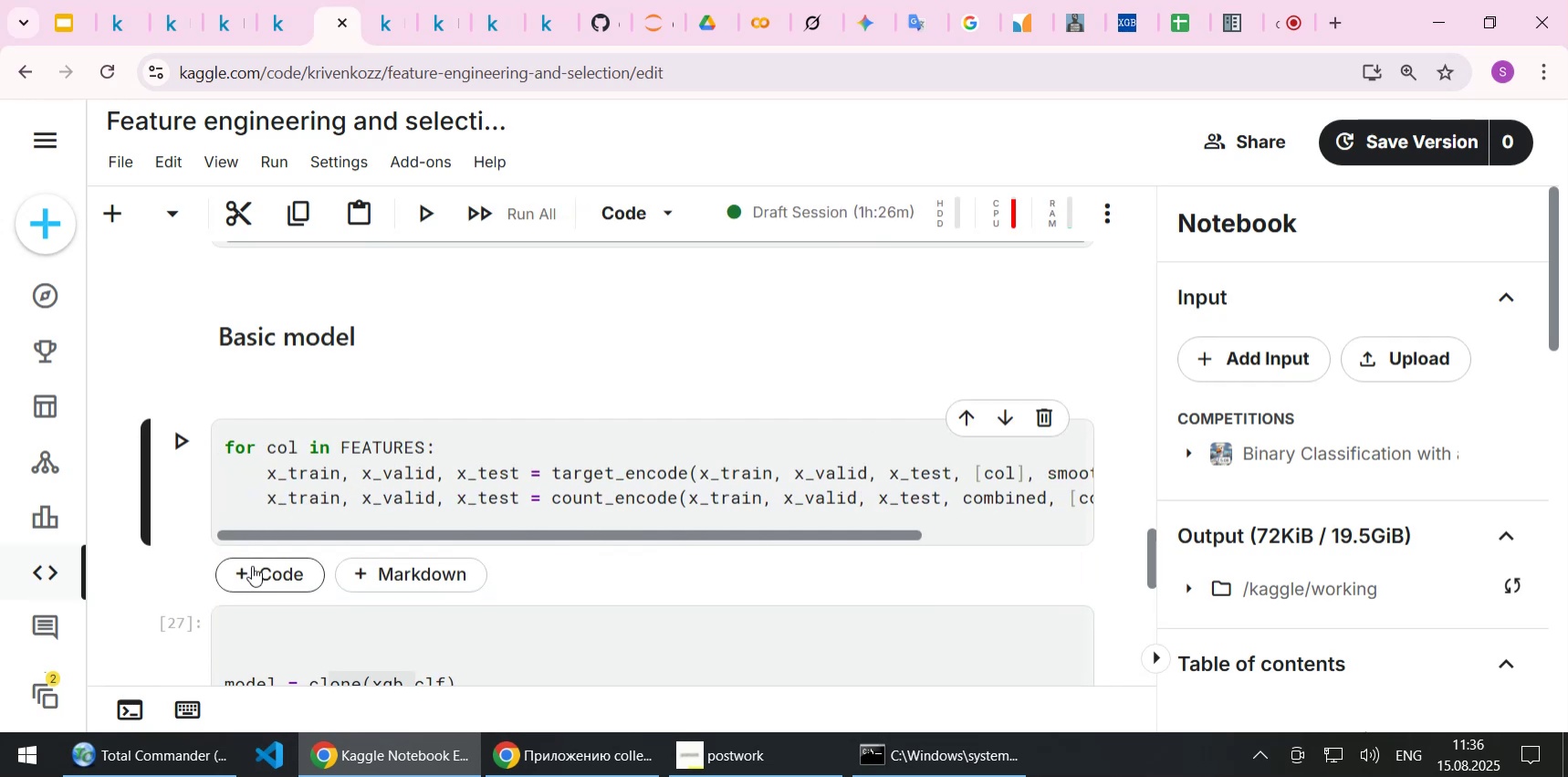 
left_click([252, 565])
 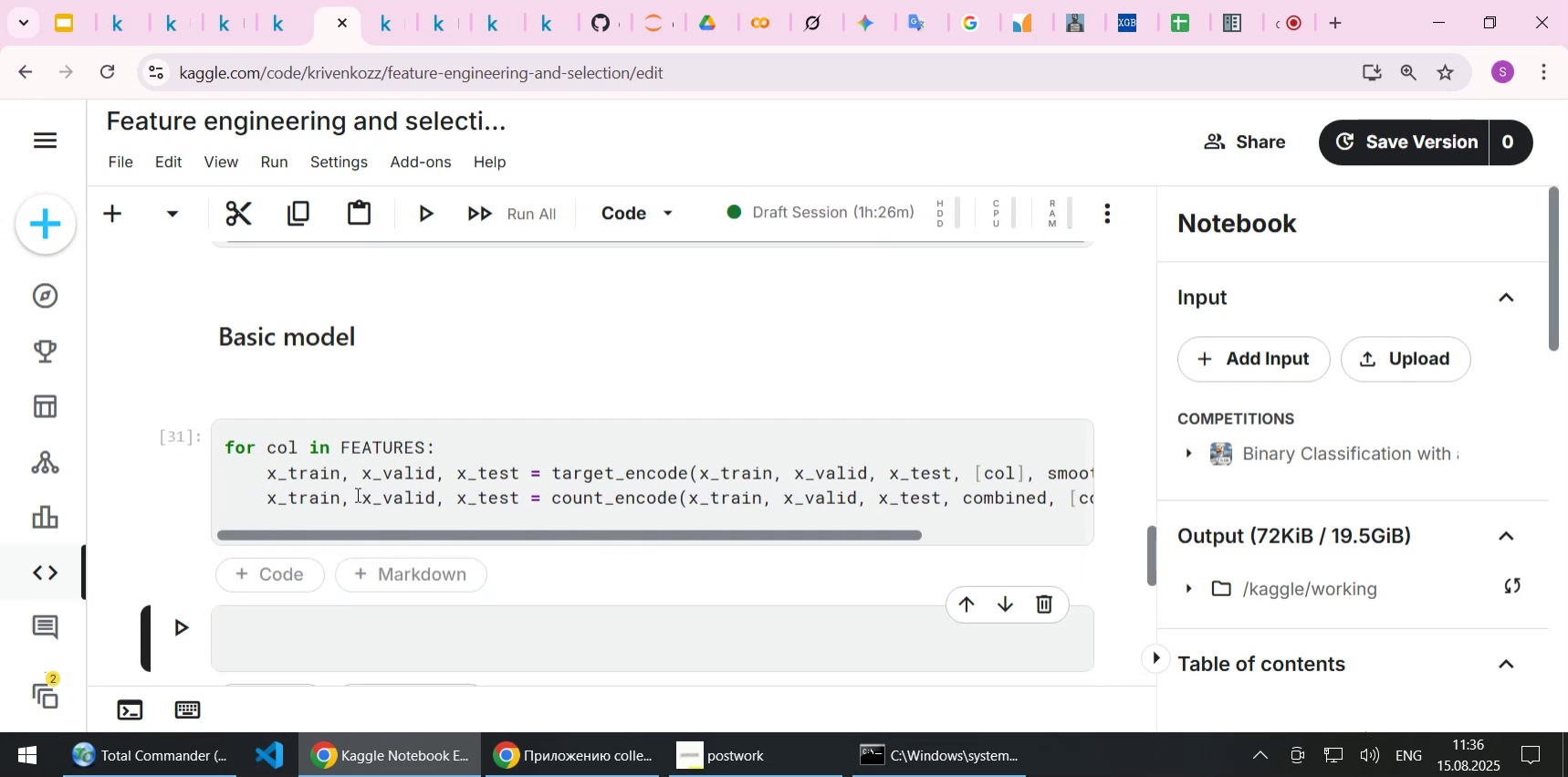 
scroll: coordinate [356, 494], scroll_direction: down, amount: 1.0
 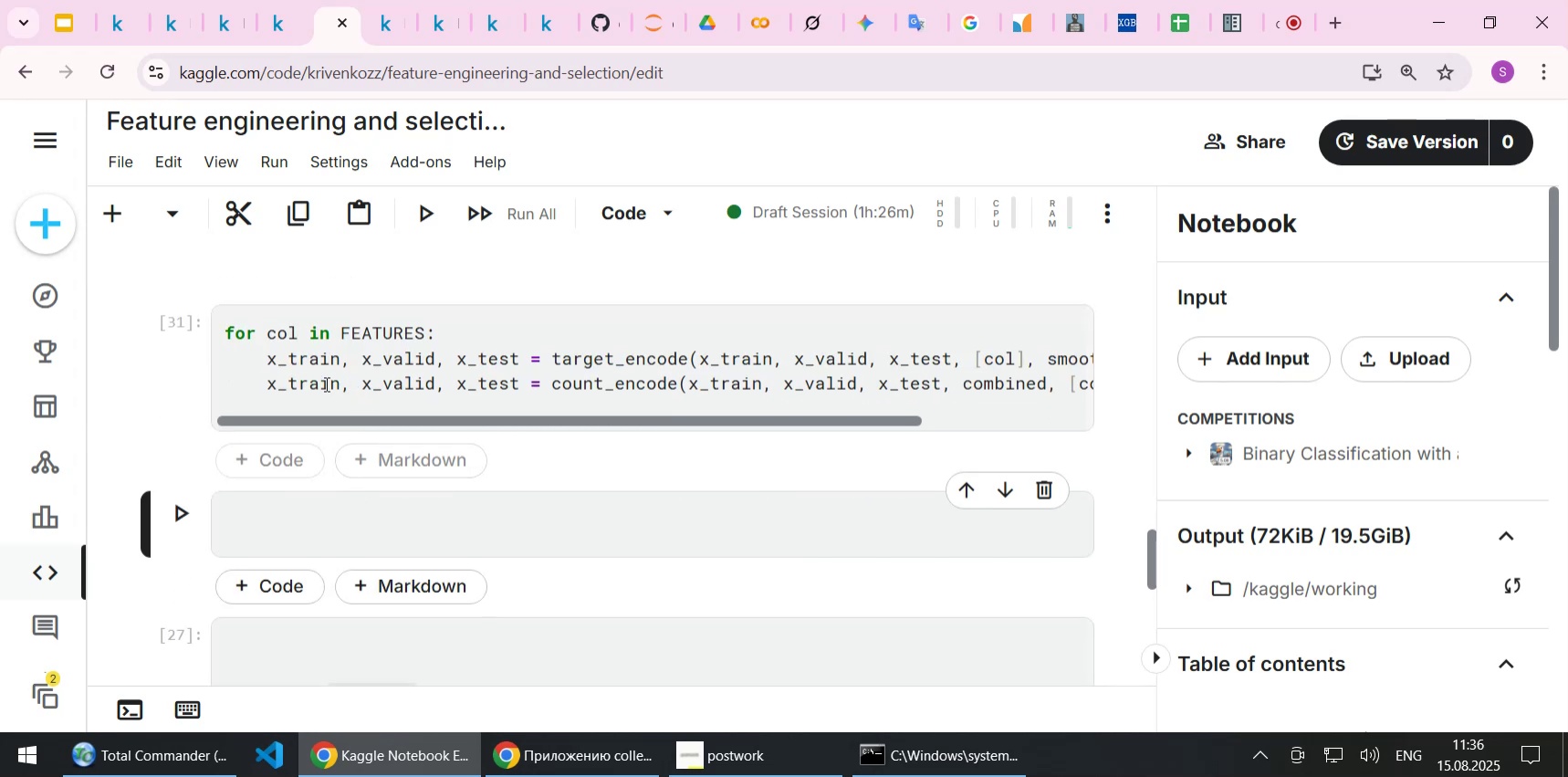 
left_click([308, 362])
 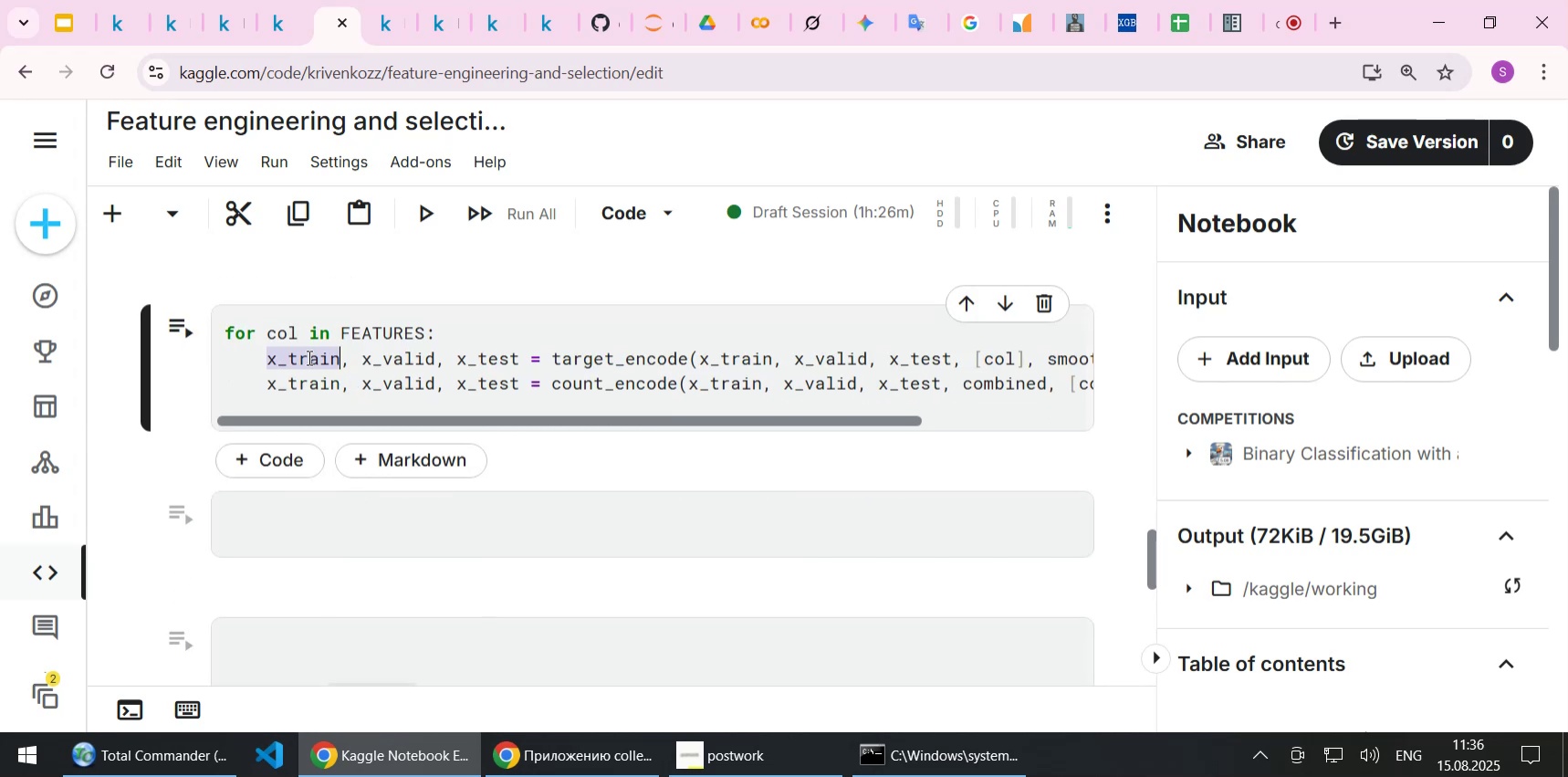 
key(Control+C)
 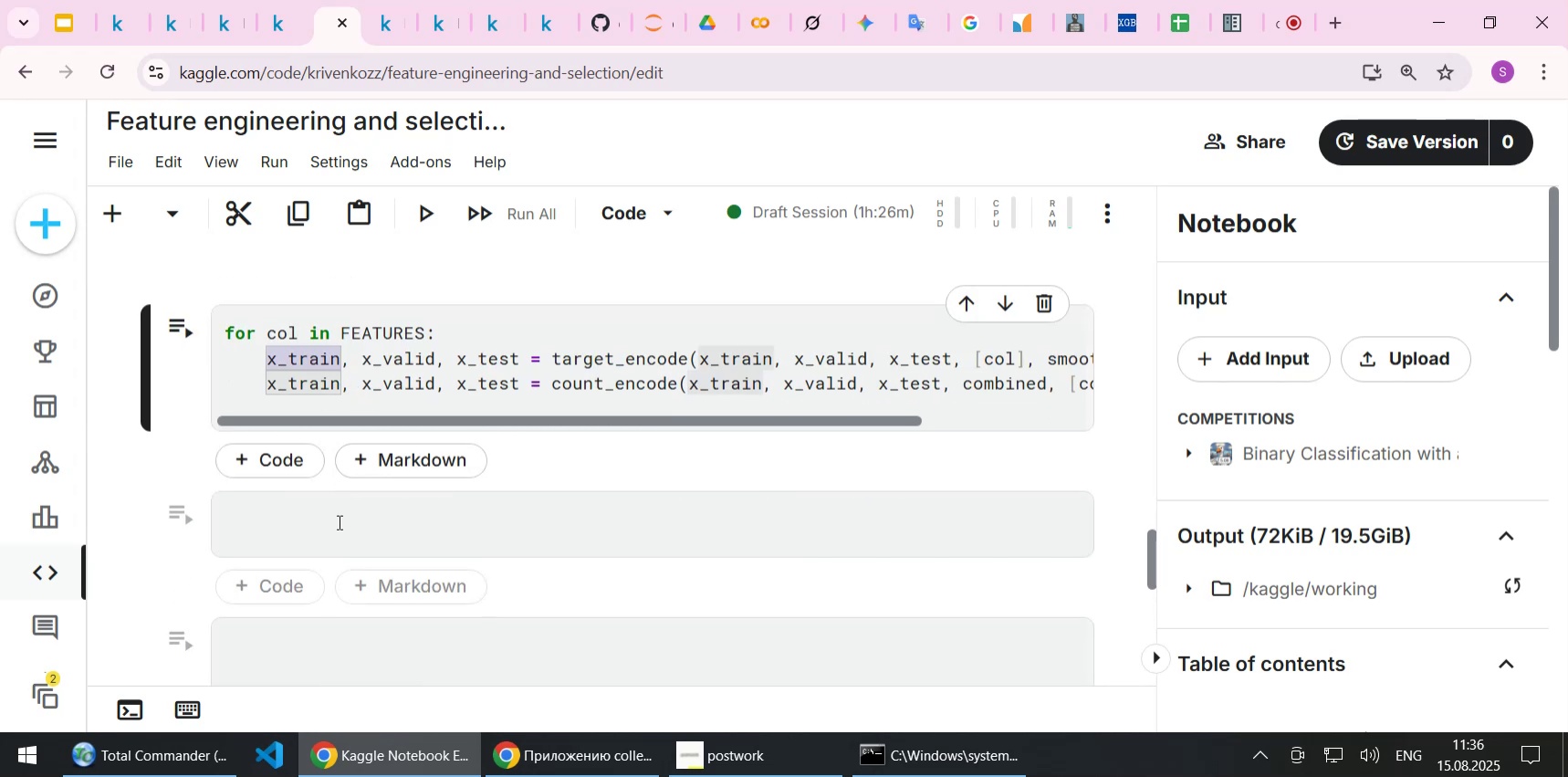 
left_click([338, 521])
 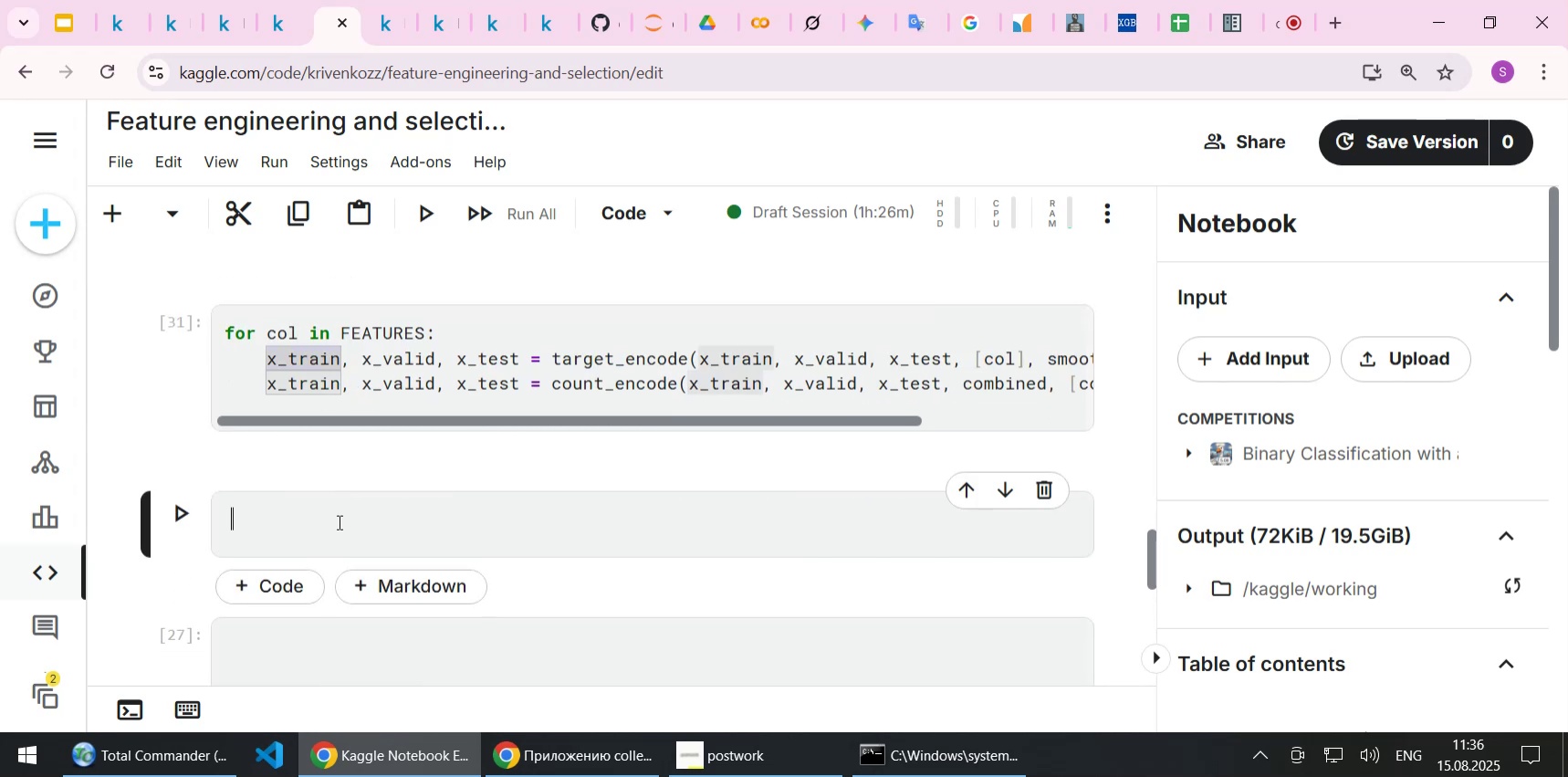 
key(Control+ControlLeft)
 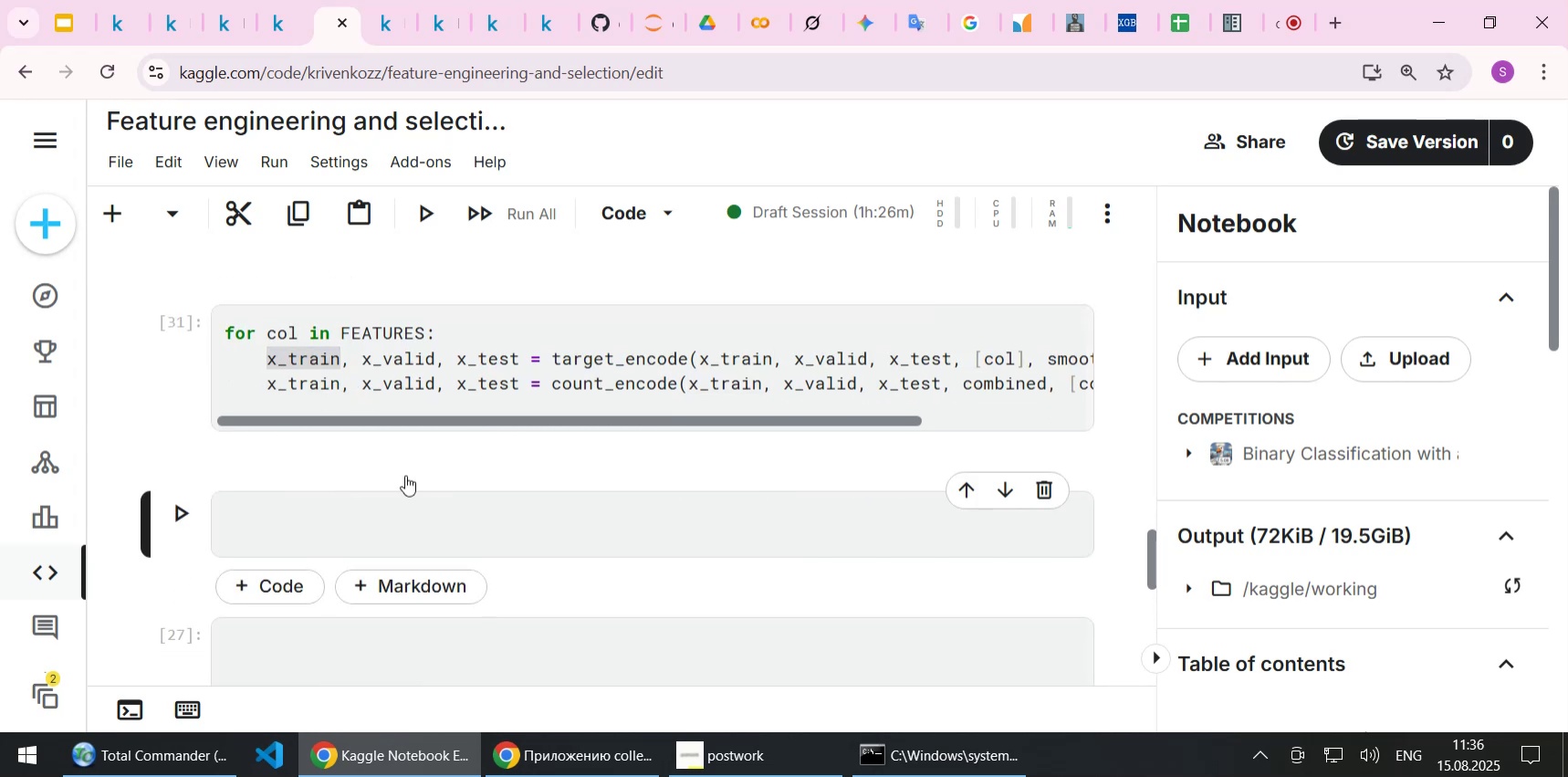 
key(Control+V)
 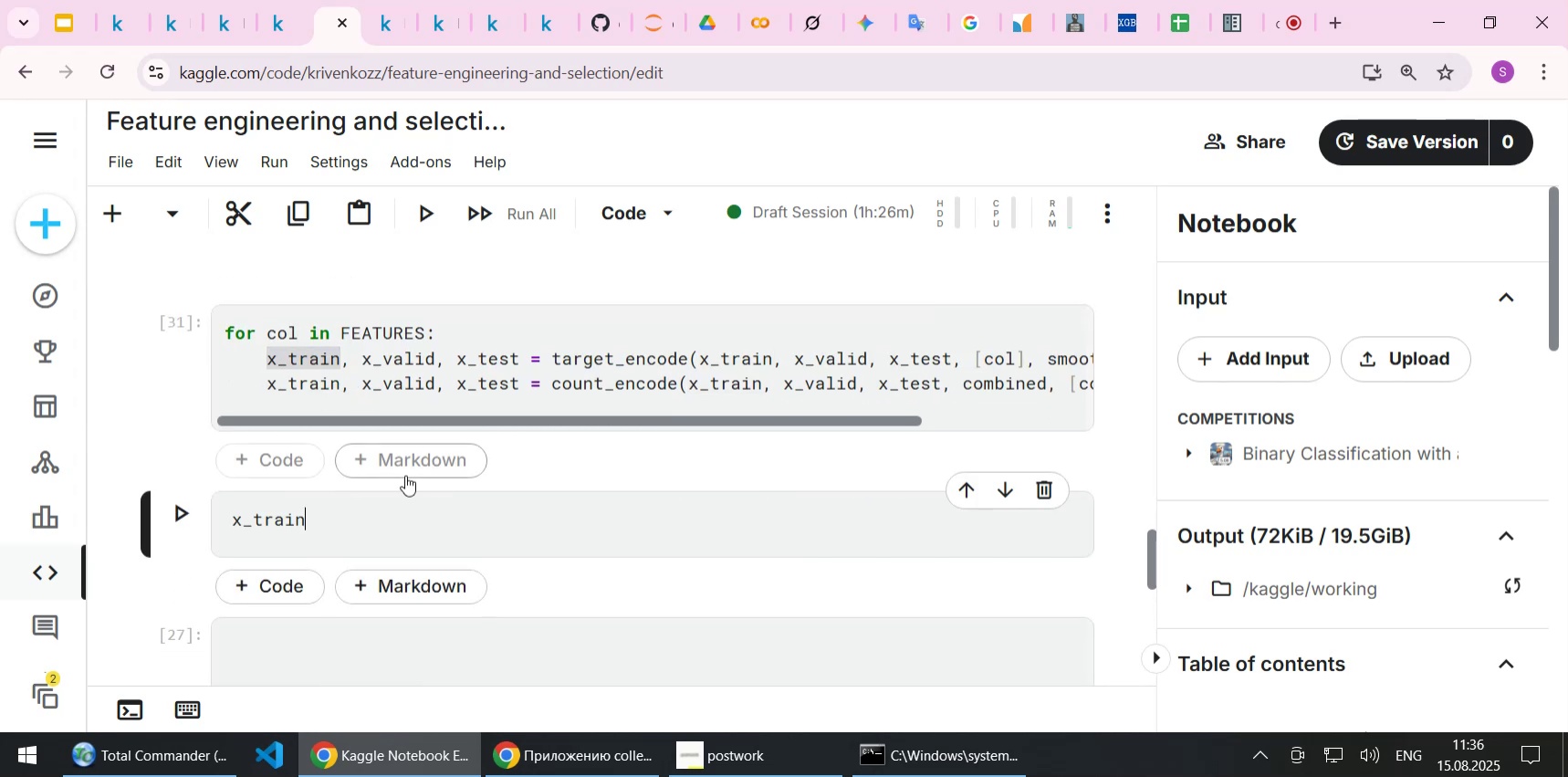 
key(Shift+Enter)
 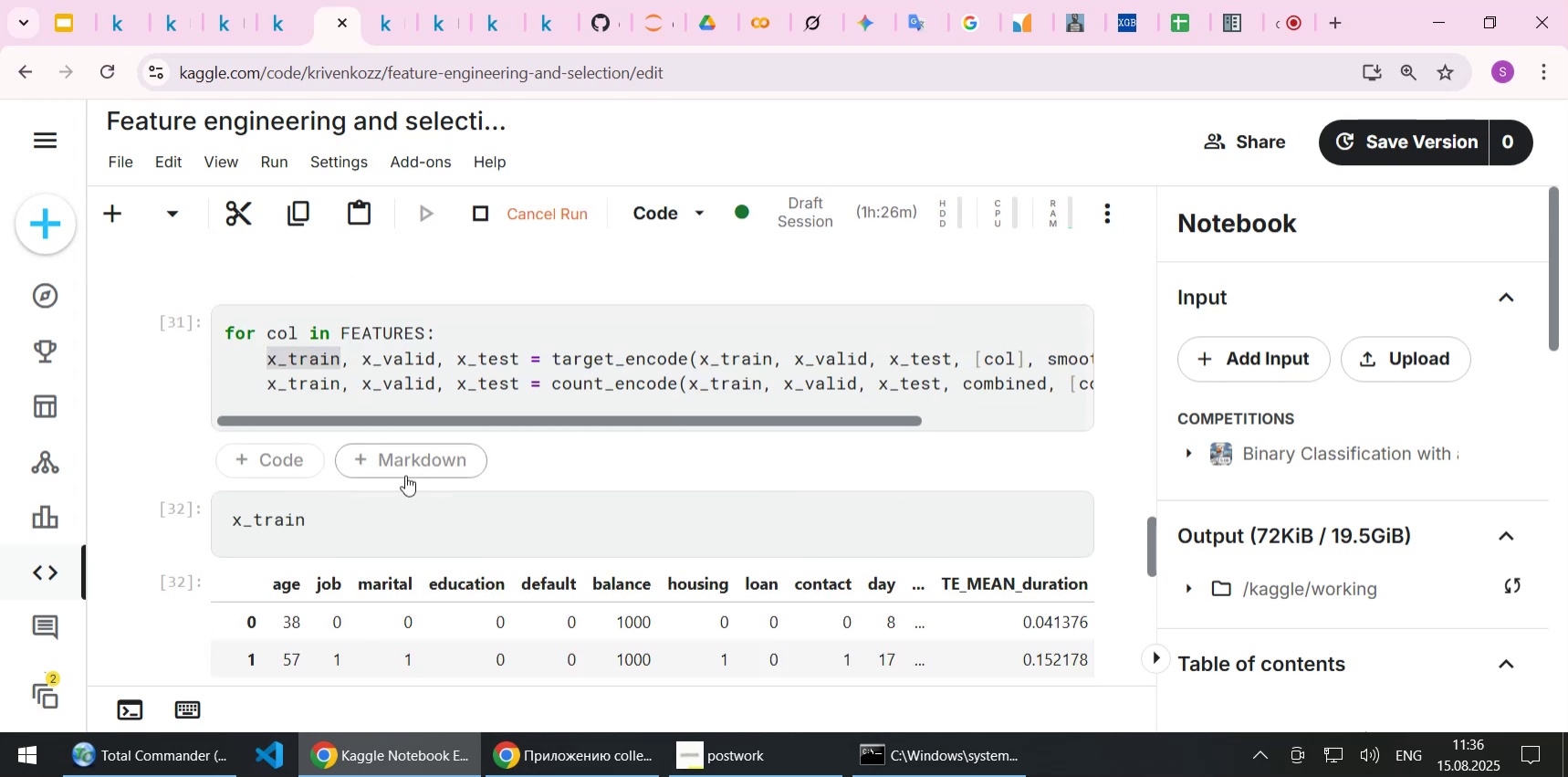 
scroll: coordinate [405, 475], scroll_direction: down, amount: 1.0
 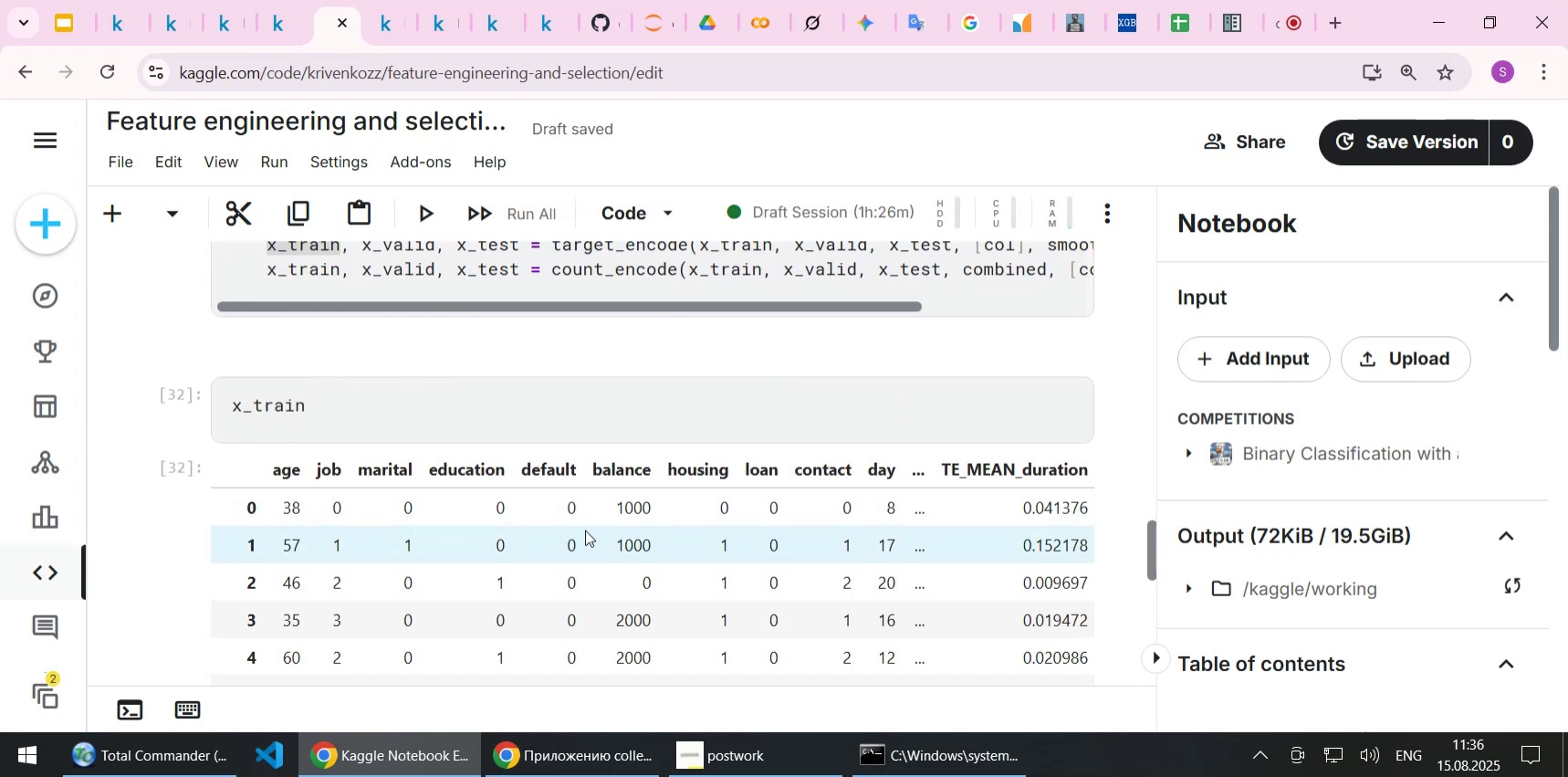 
left_click([491, 401])
 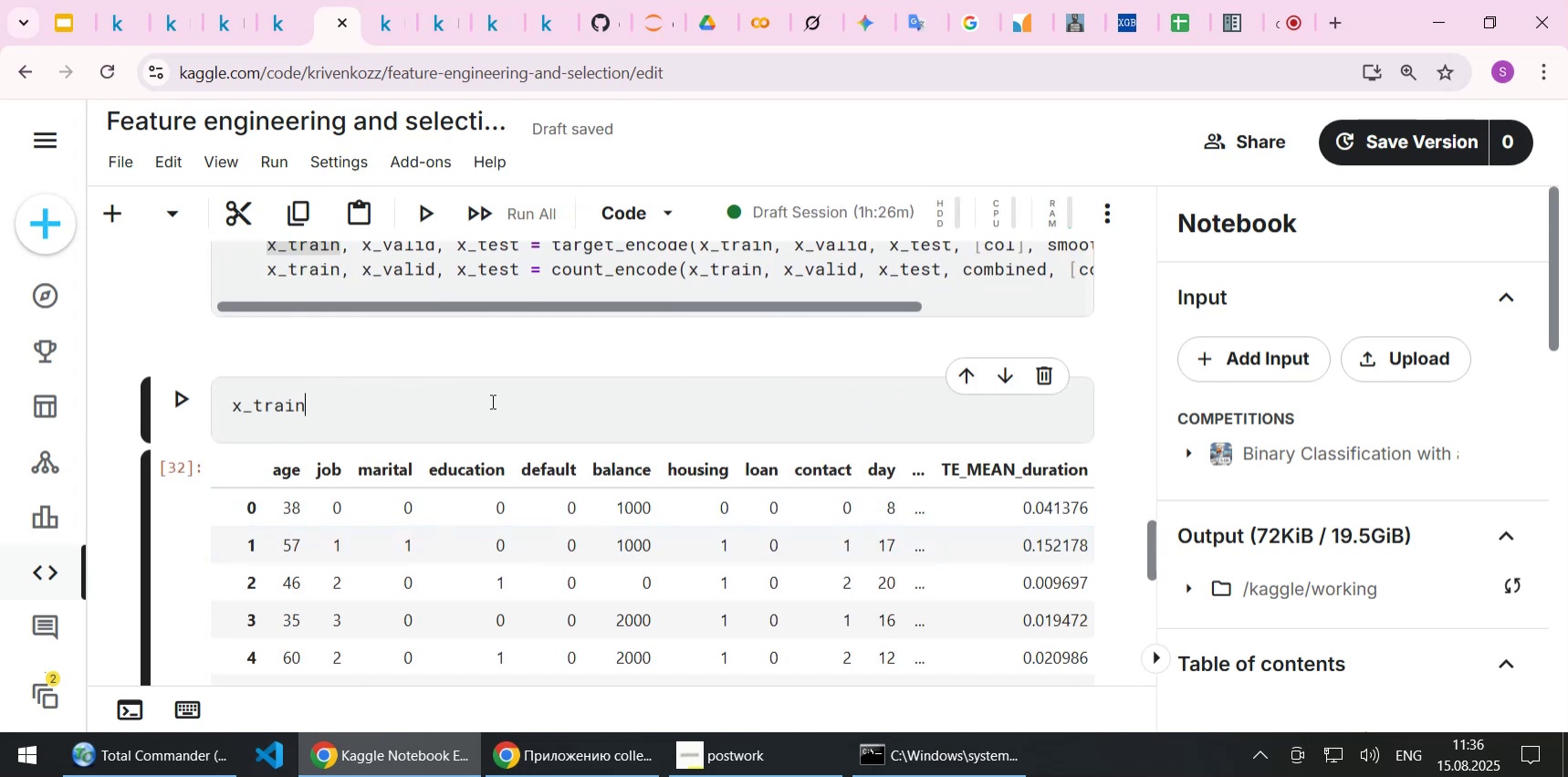 
type([Home]len([End]))
 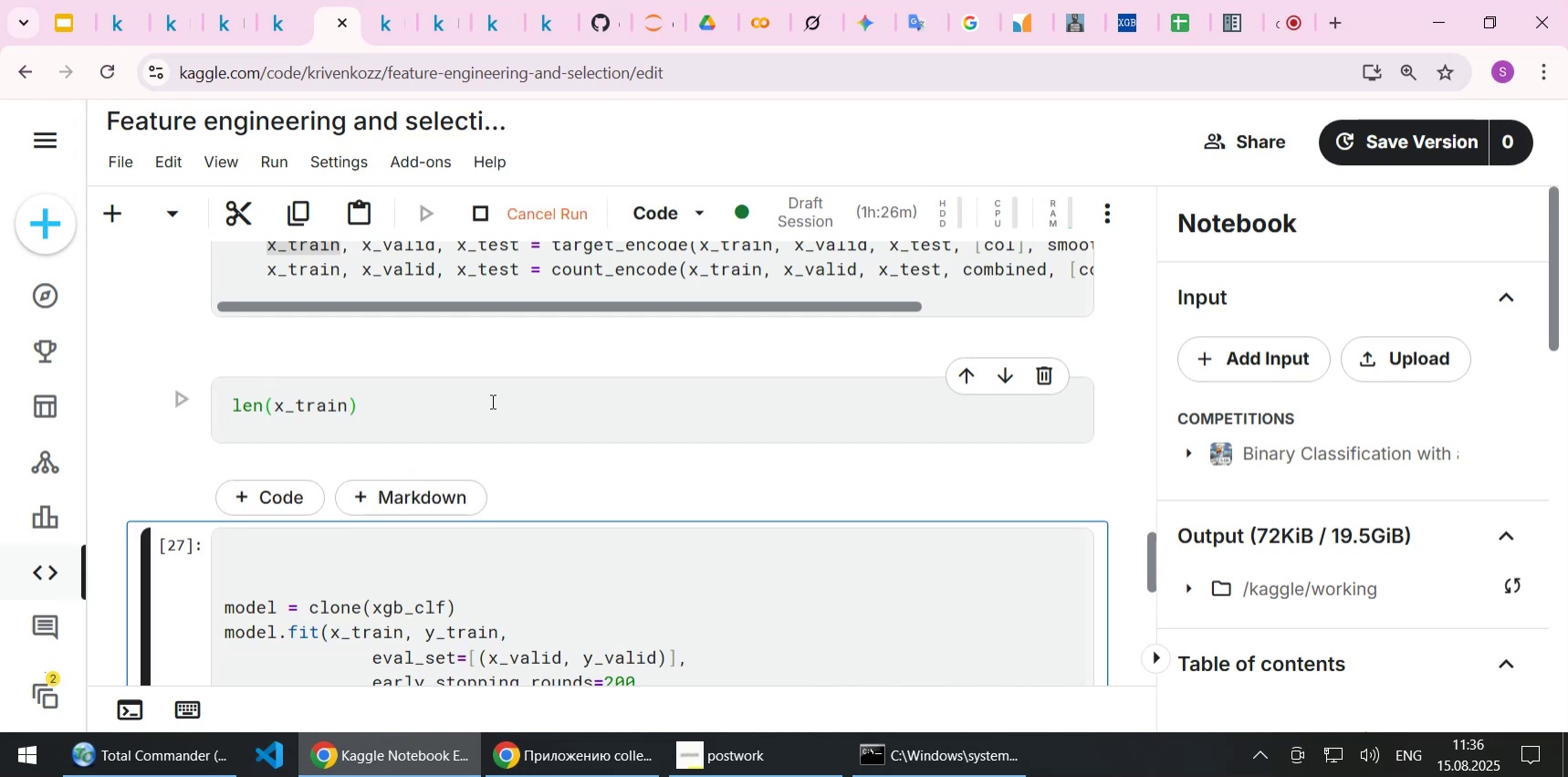 
 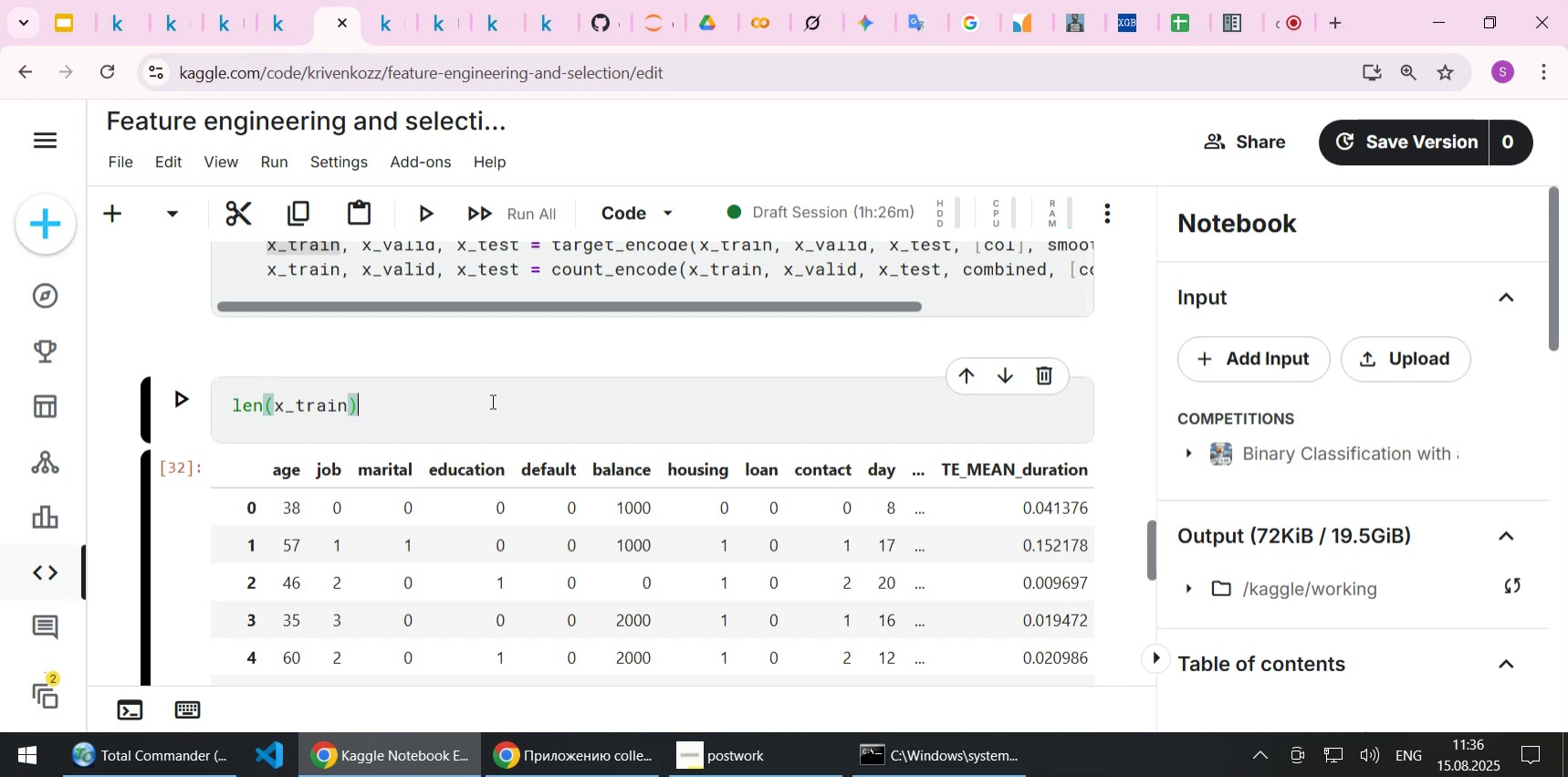 
key(Shift+Enter)
 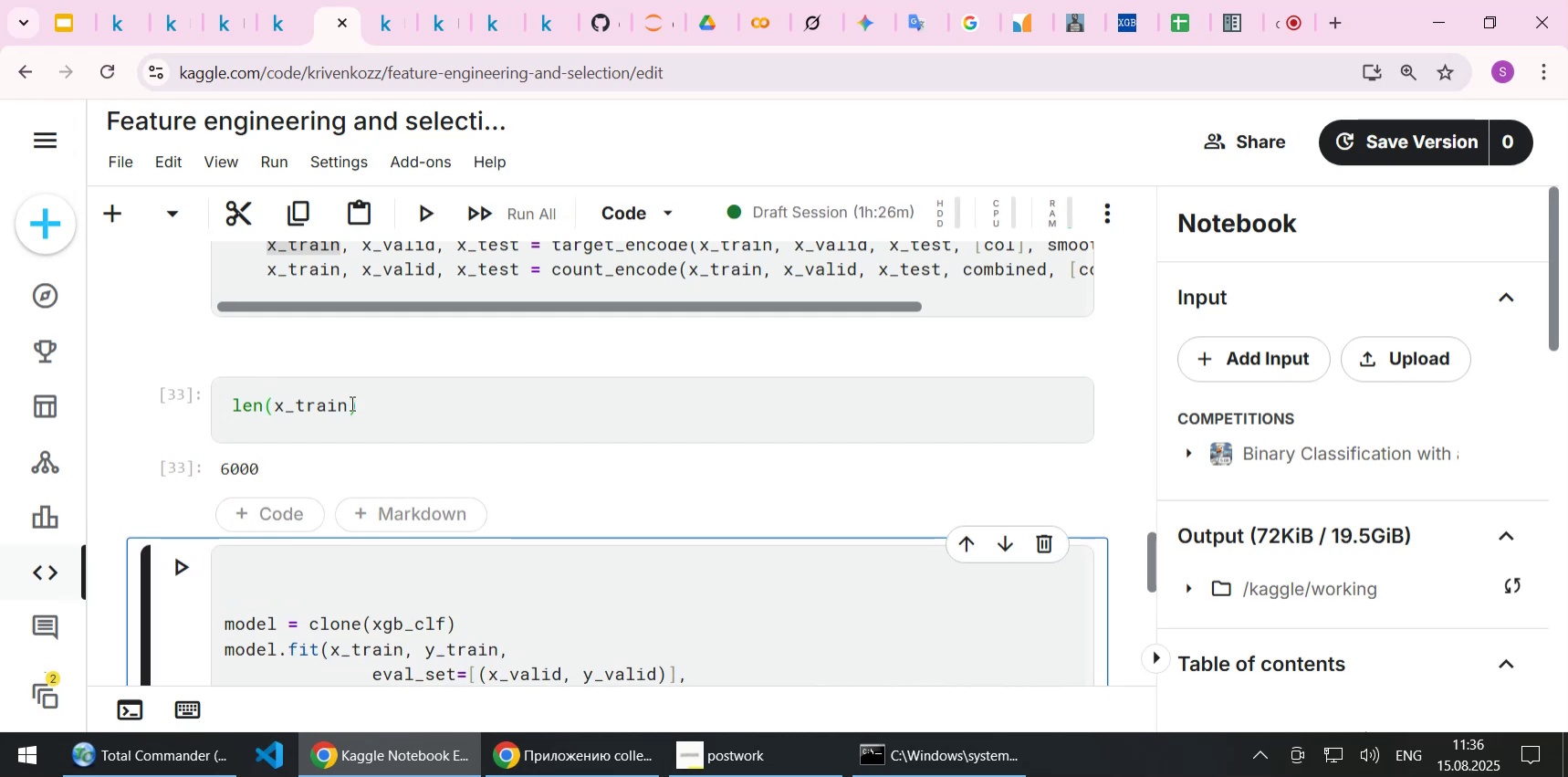 
double_click([234, 403])
 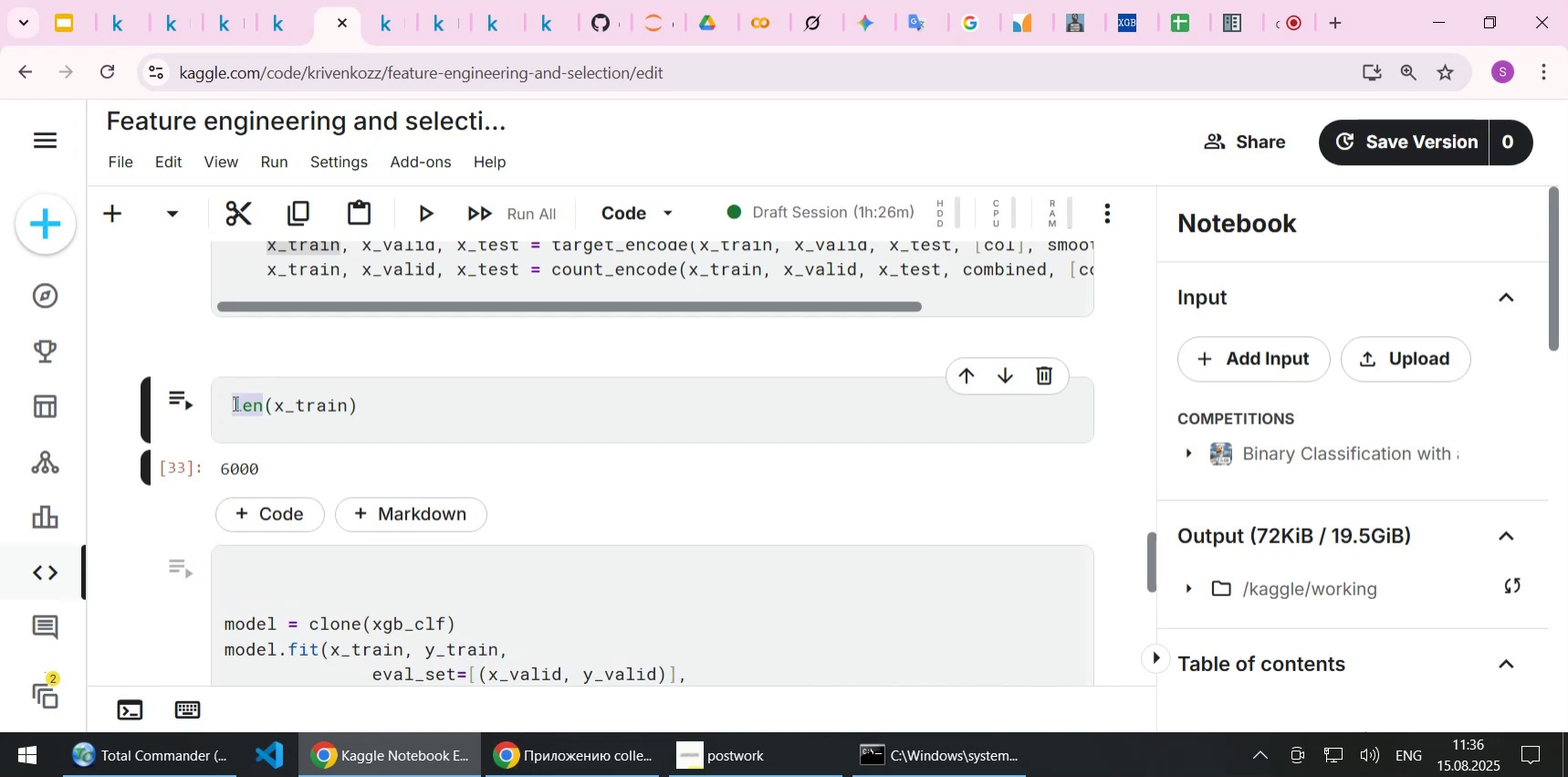 
type([Delete][Delete][End])
key(Backspace)
type(.shape)
 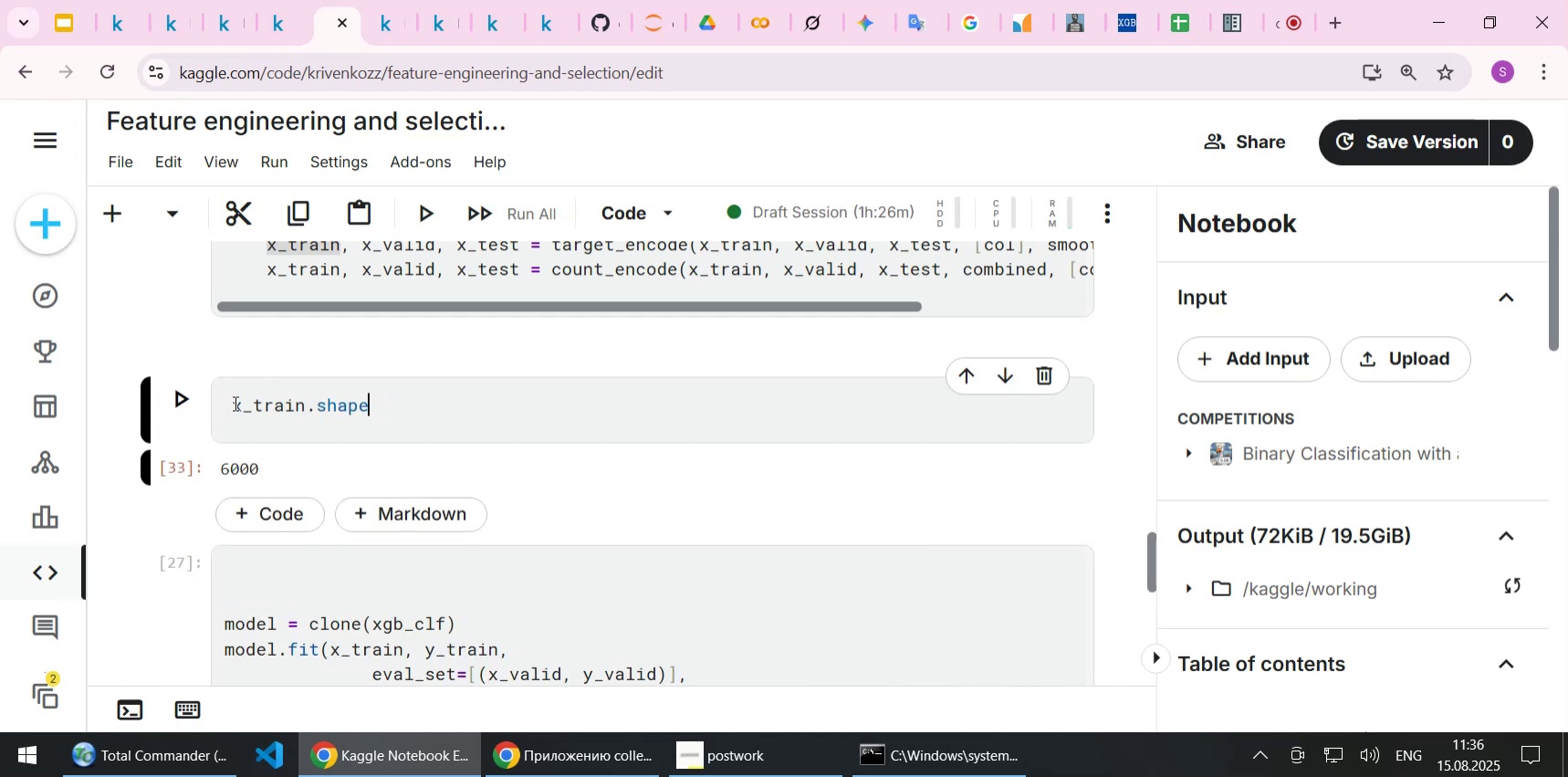 
key(Shift+Enter)
 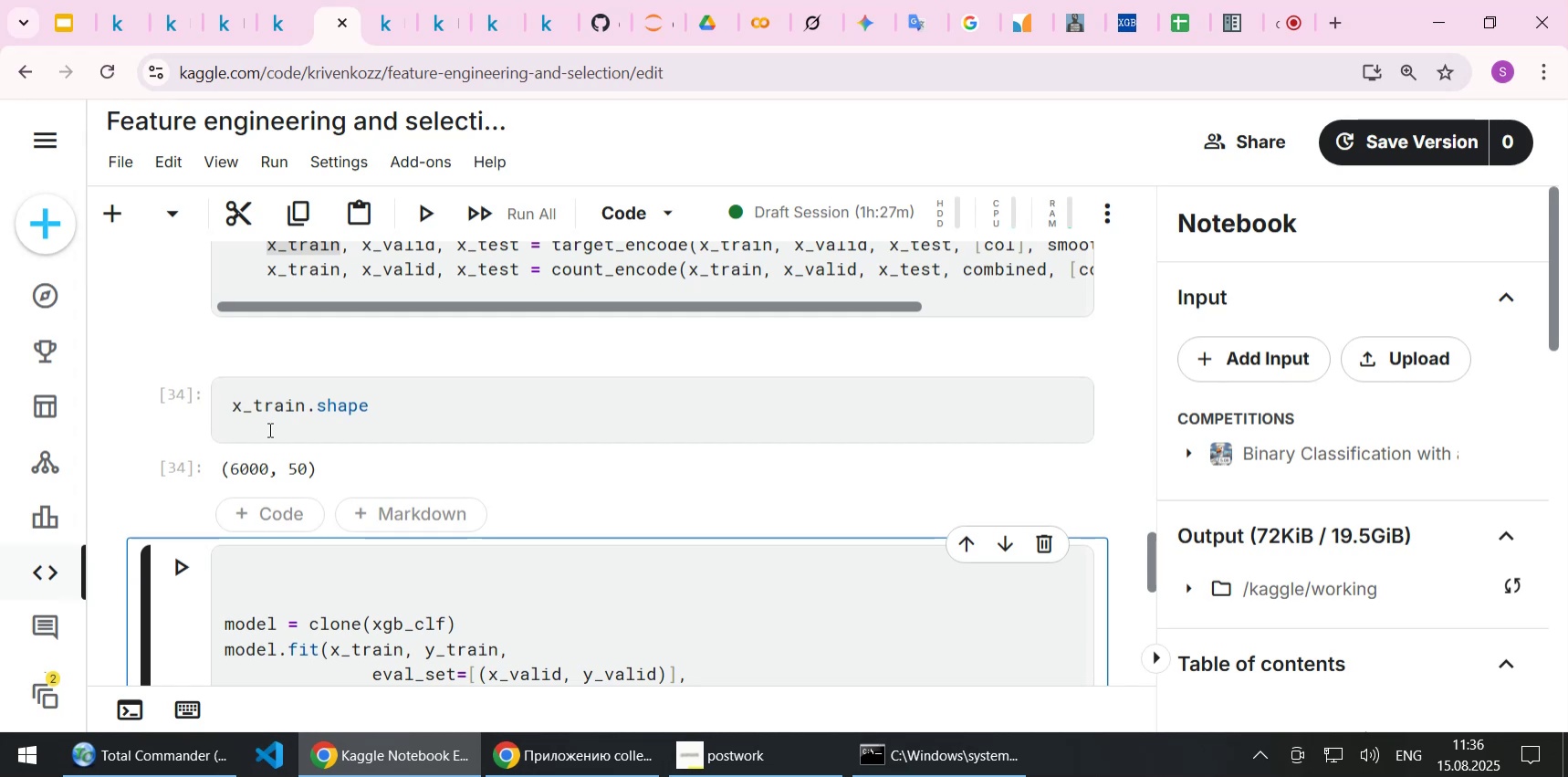 
wait(7.08)
 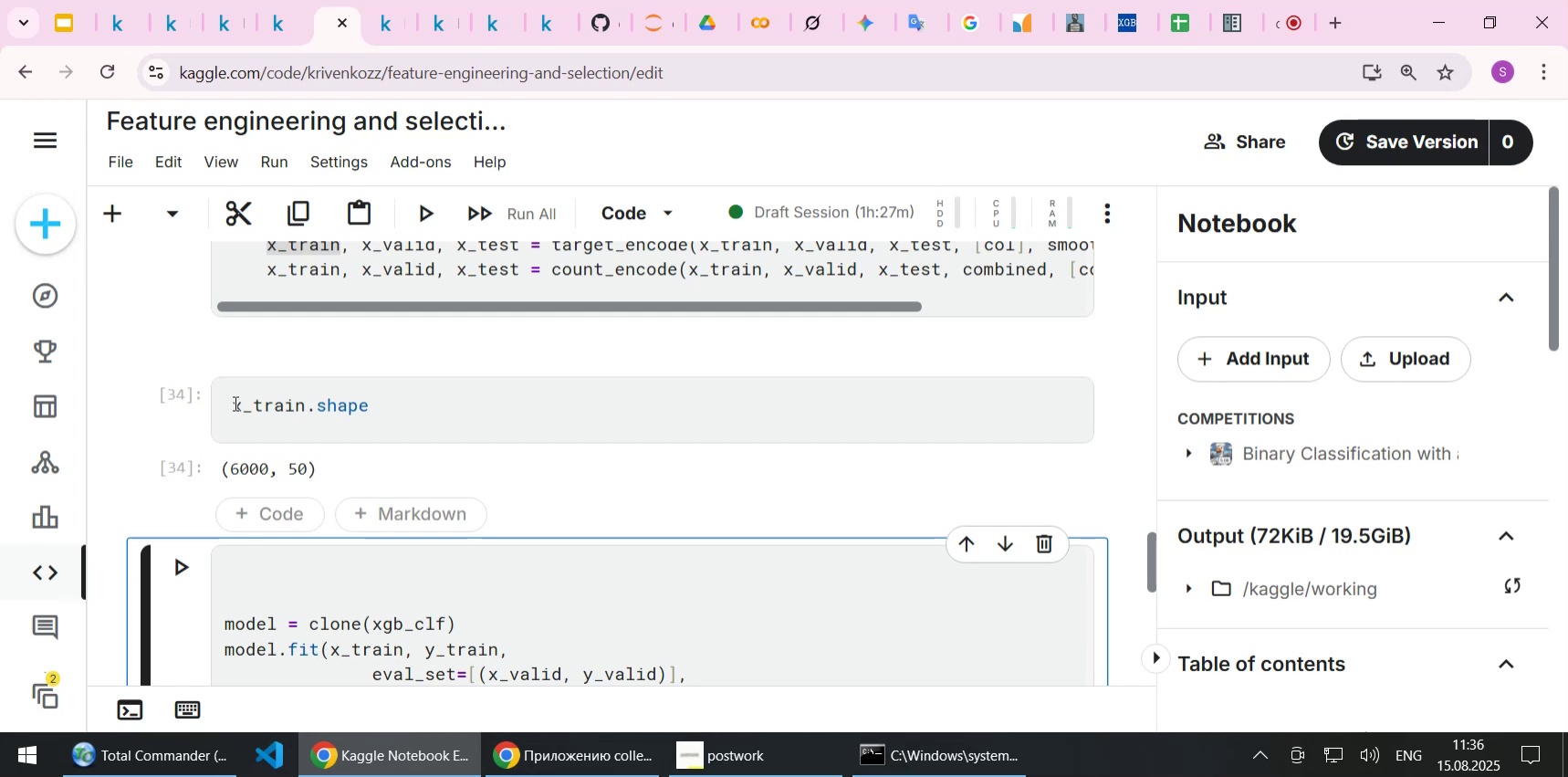 
left_click([393, 404])
 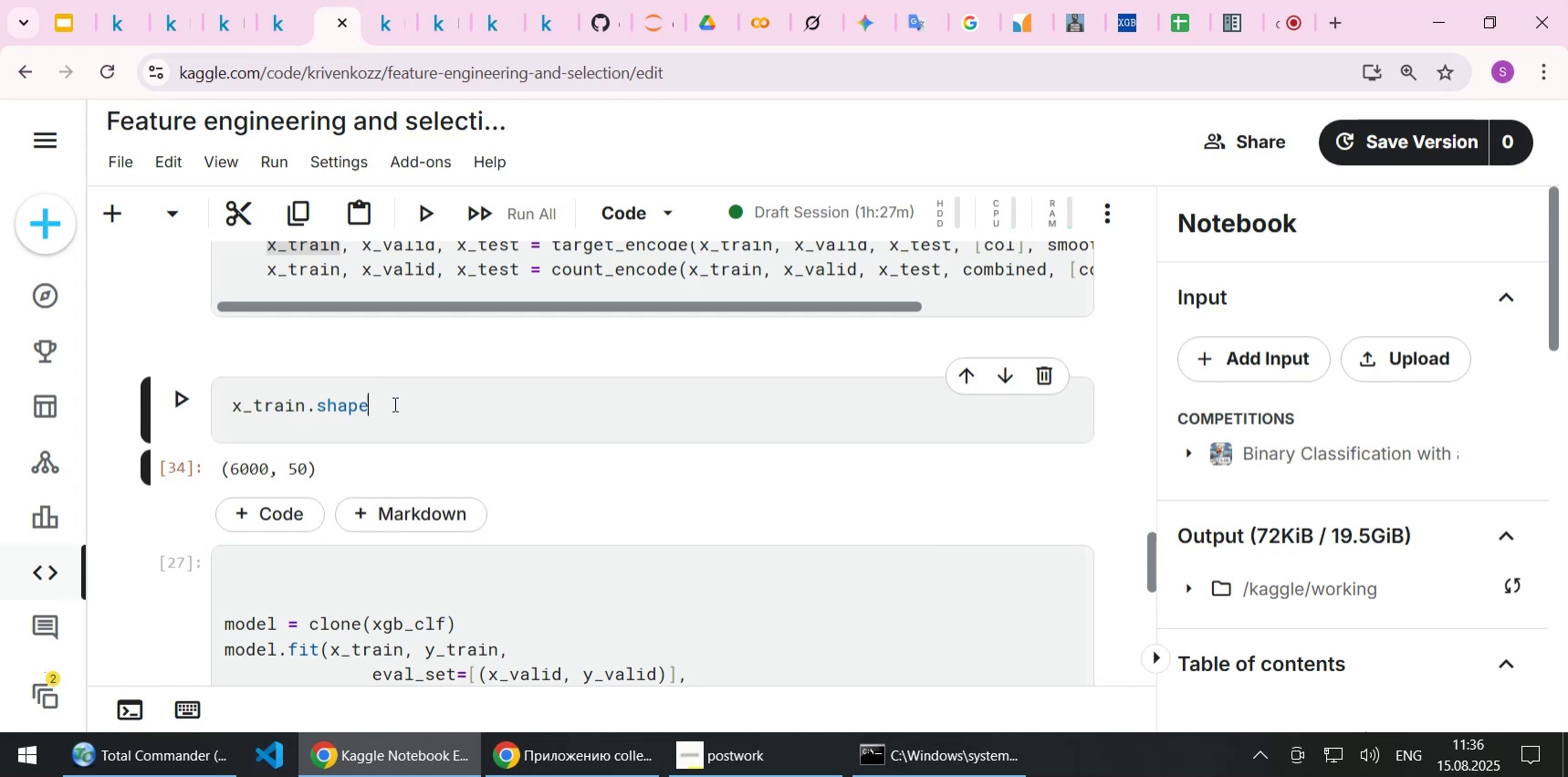 
scroll: coordinate [393, 404], scroll_direction: up, amount: 1.0
 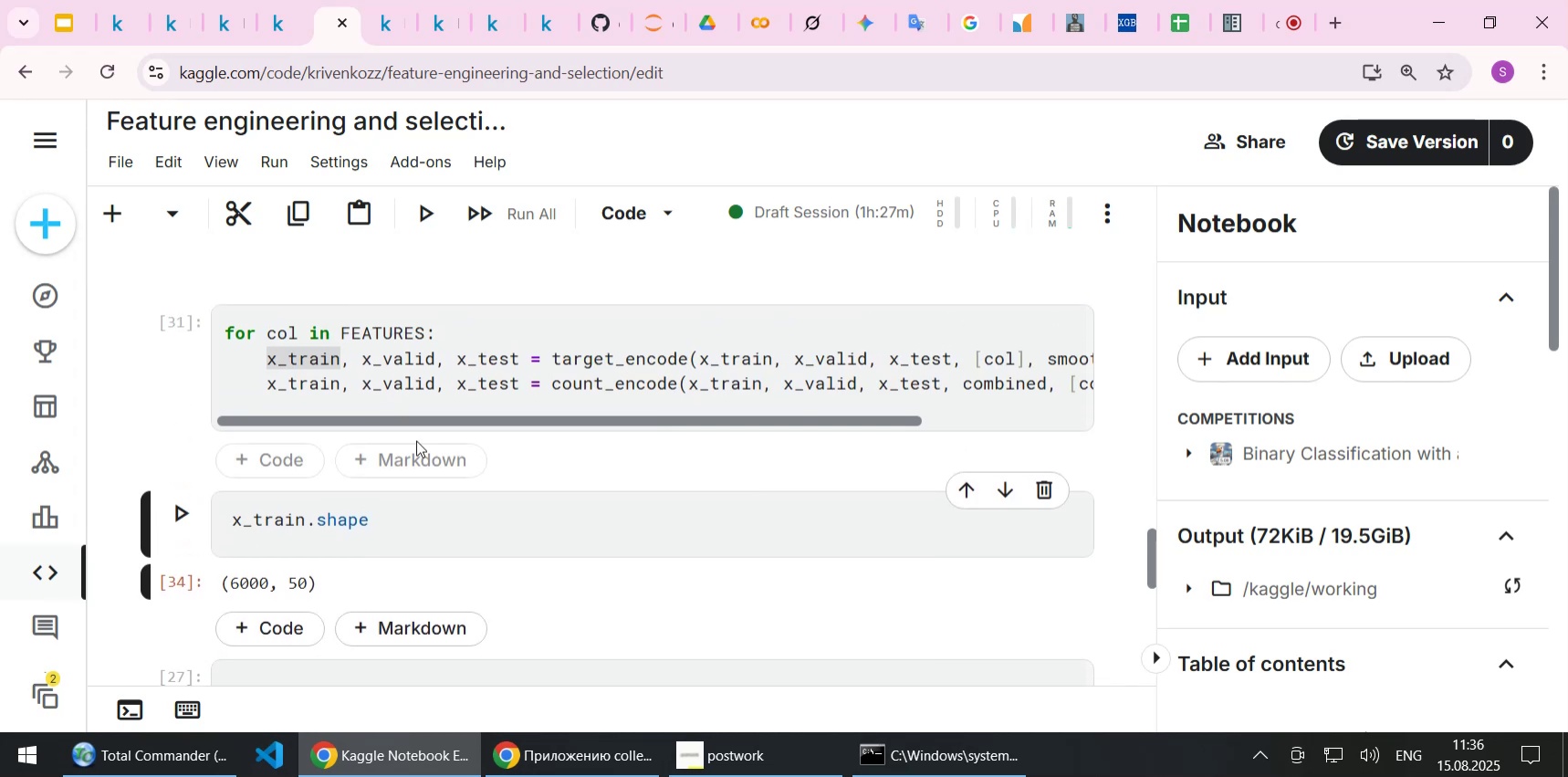 
scroll: coordinate [434, 506], scroll_direction: down, amount: 1.0
 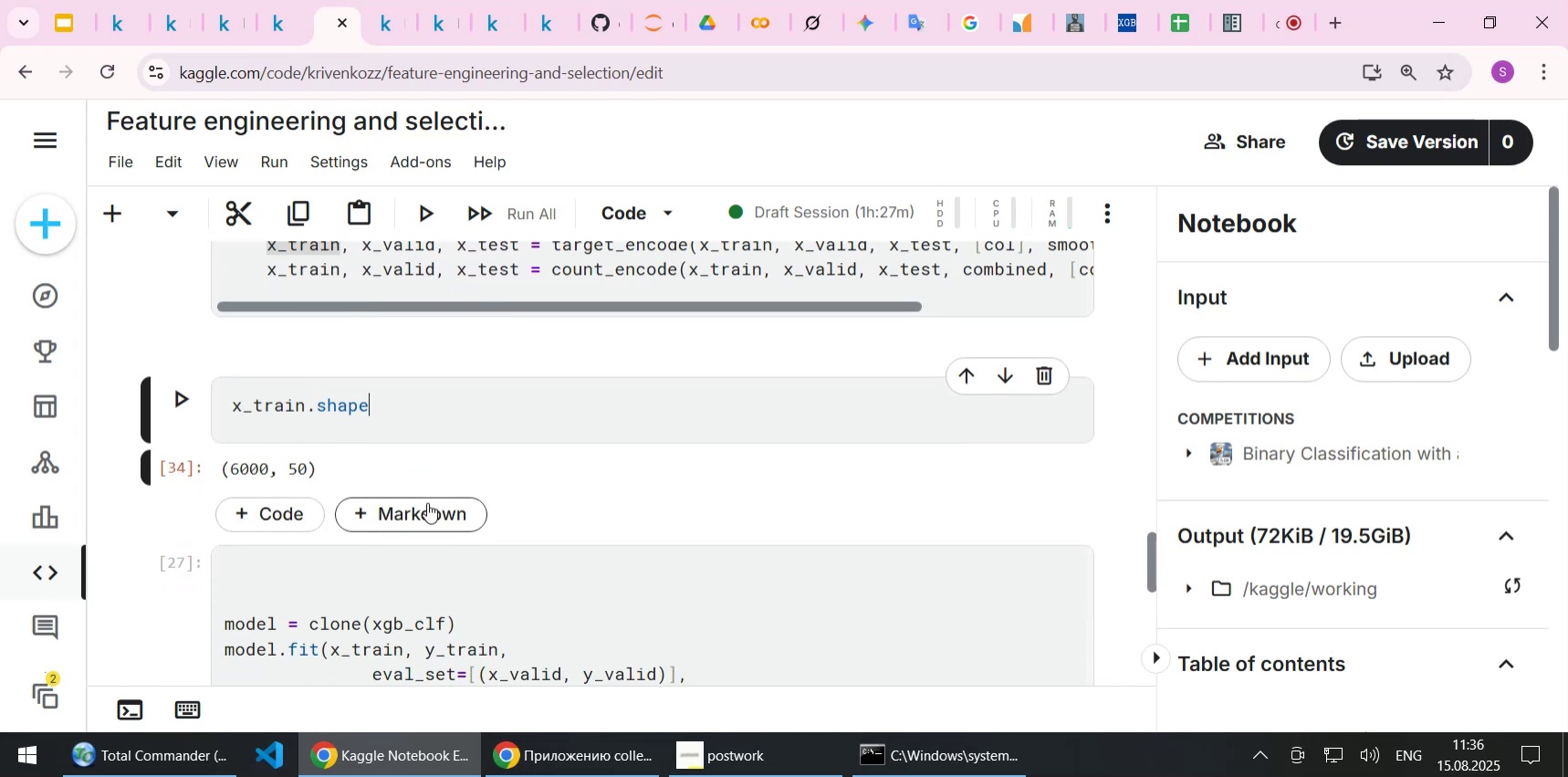 
key(Backspace)
 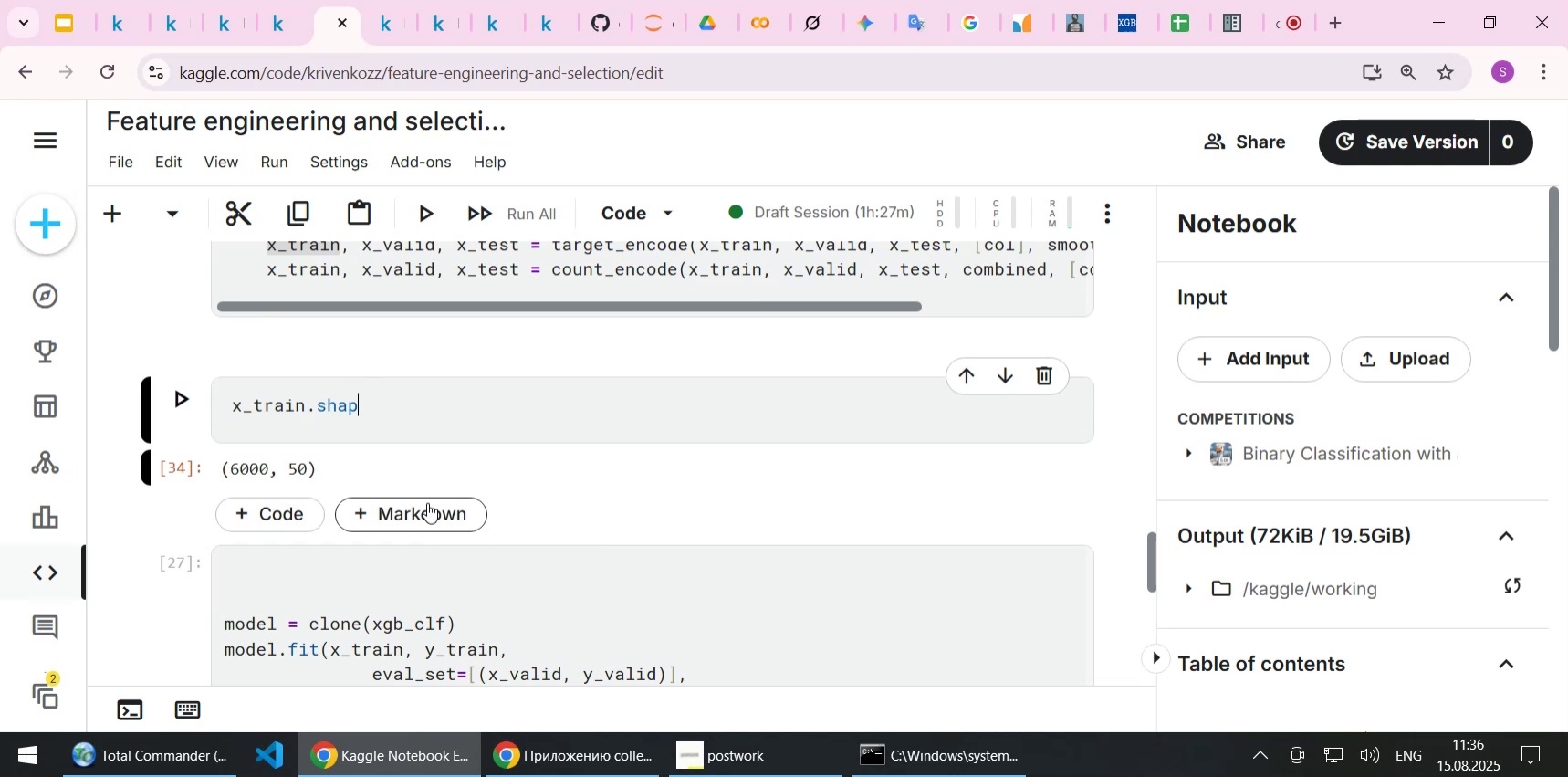 
key(Backspace)
 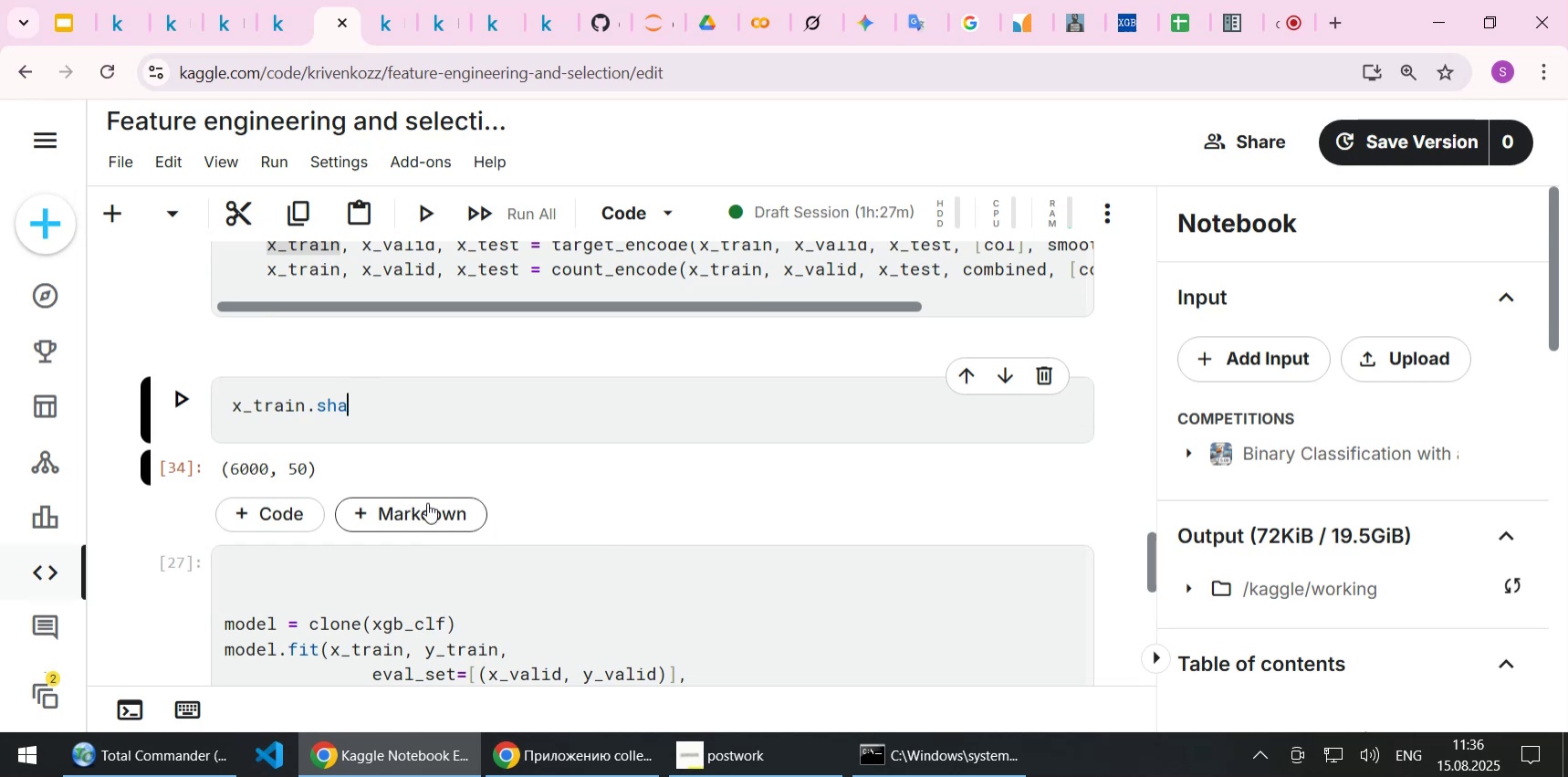 
key(Backspace)
 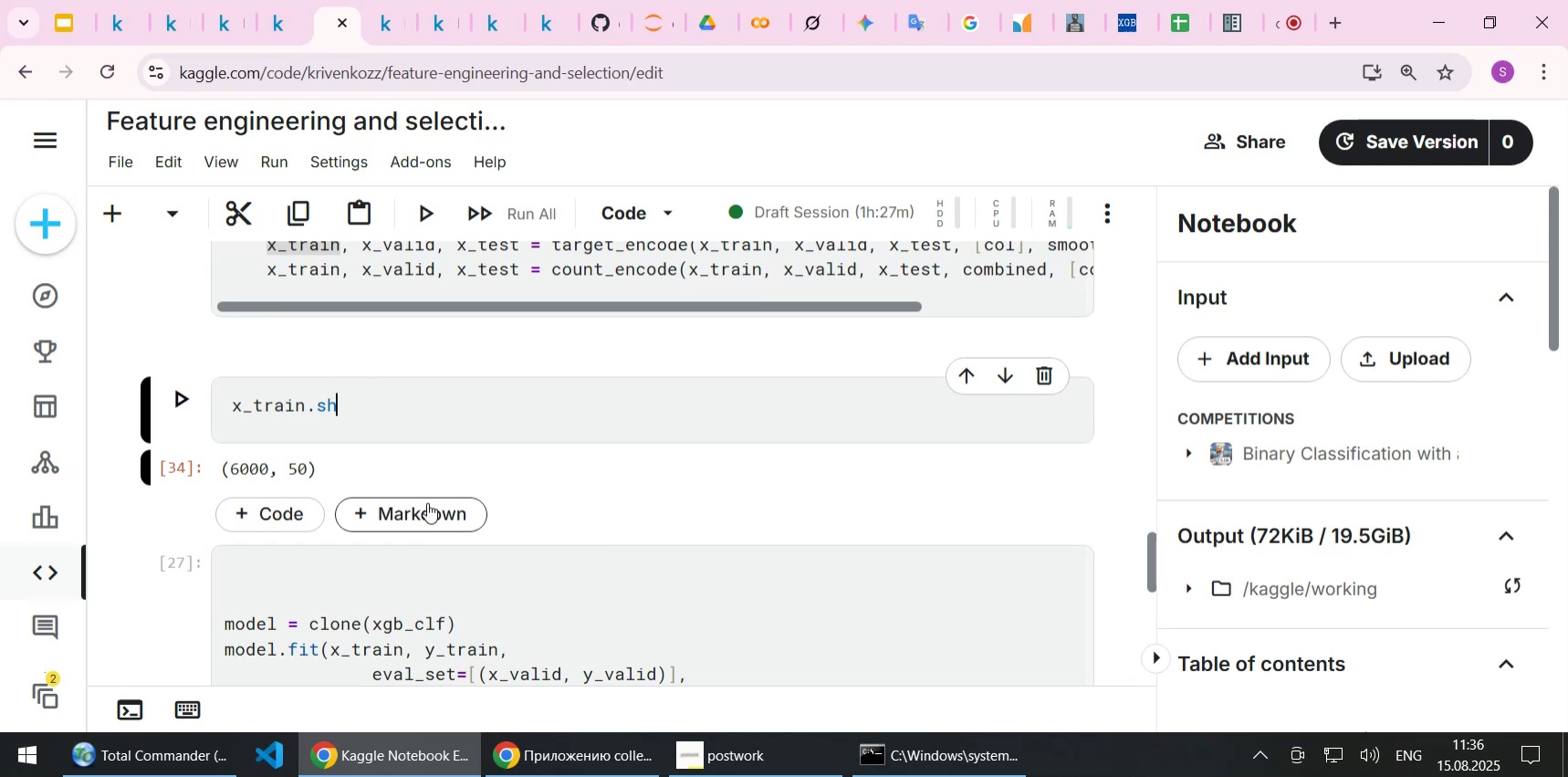 
key(Backspace)
 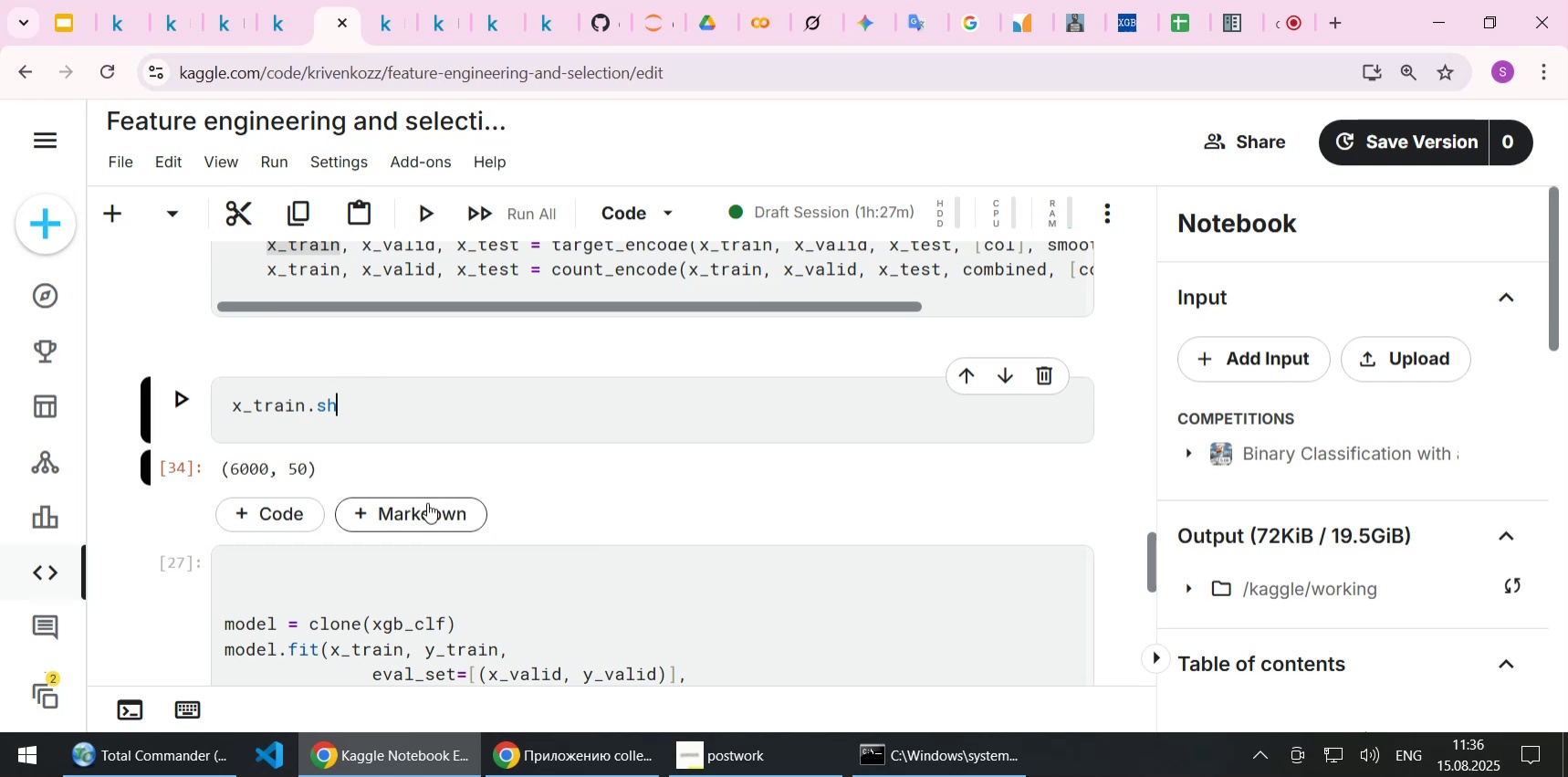 
key(Backspace)
 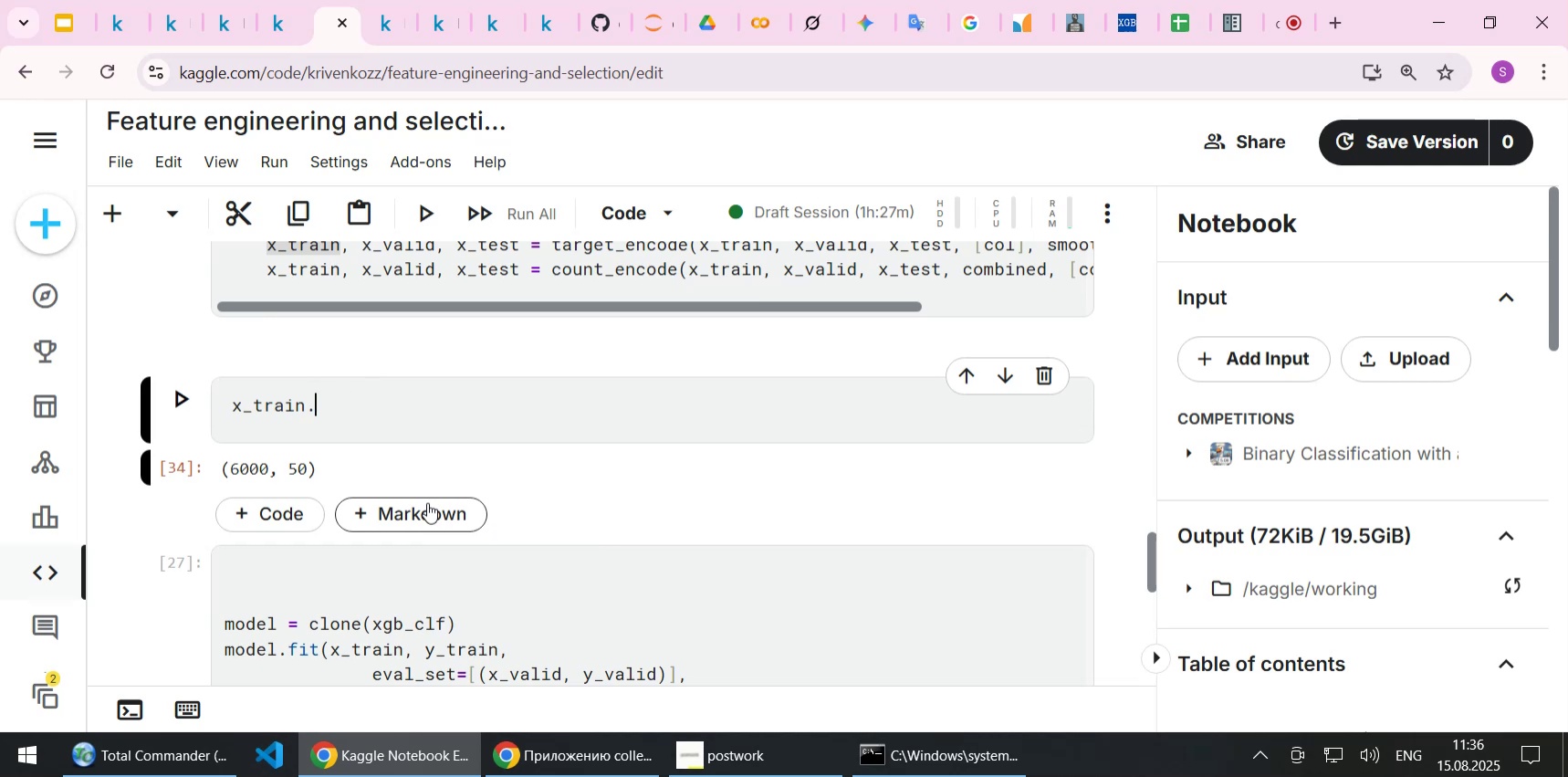 
key(Backspace)
 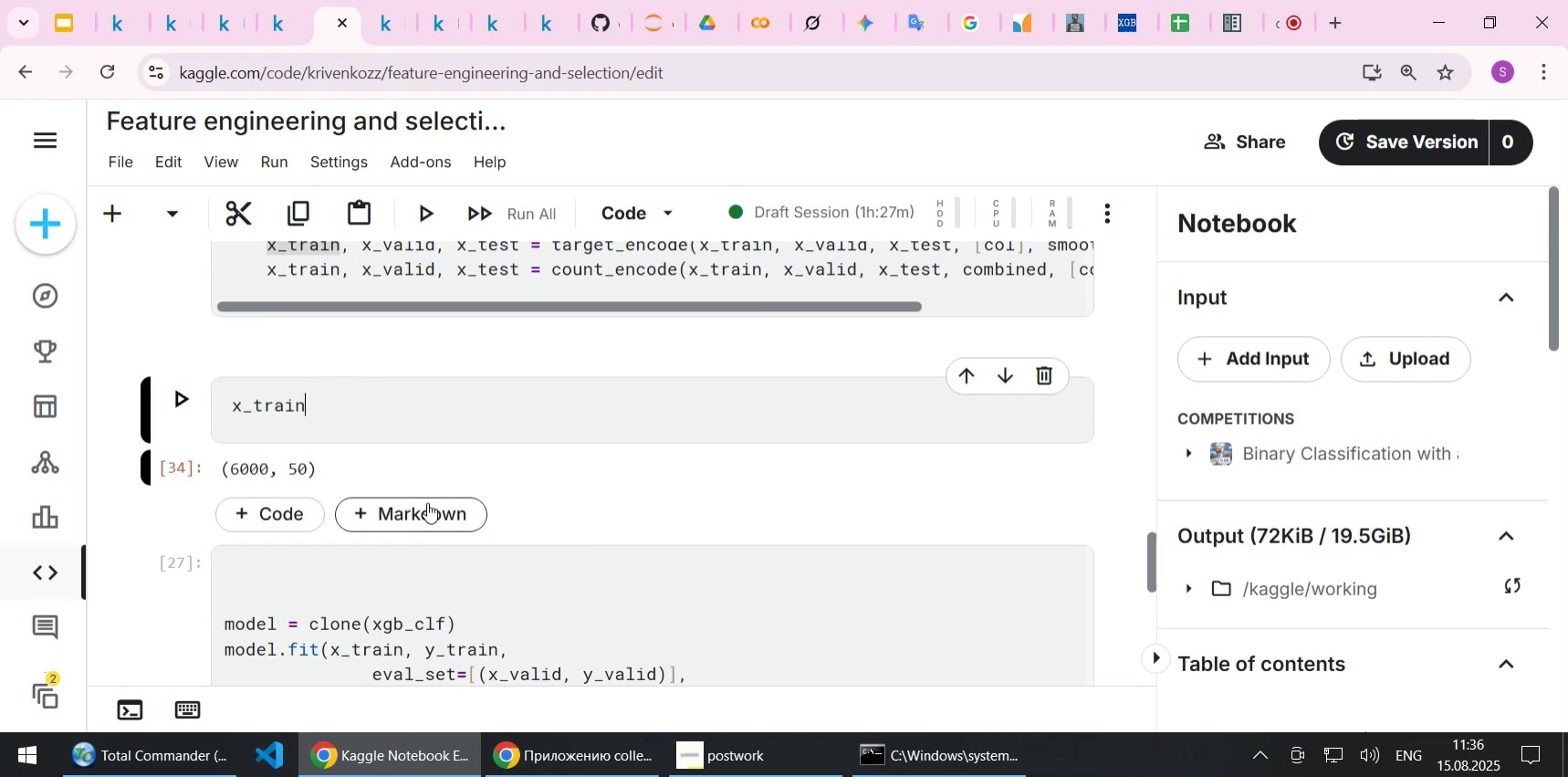 
key(Shift+ShiftLeft)
 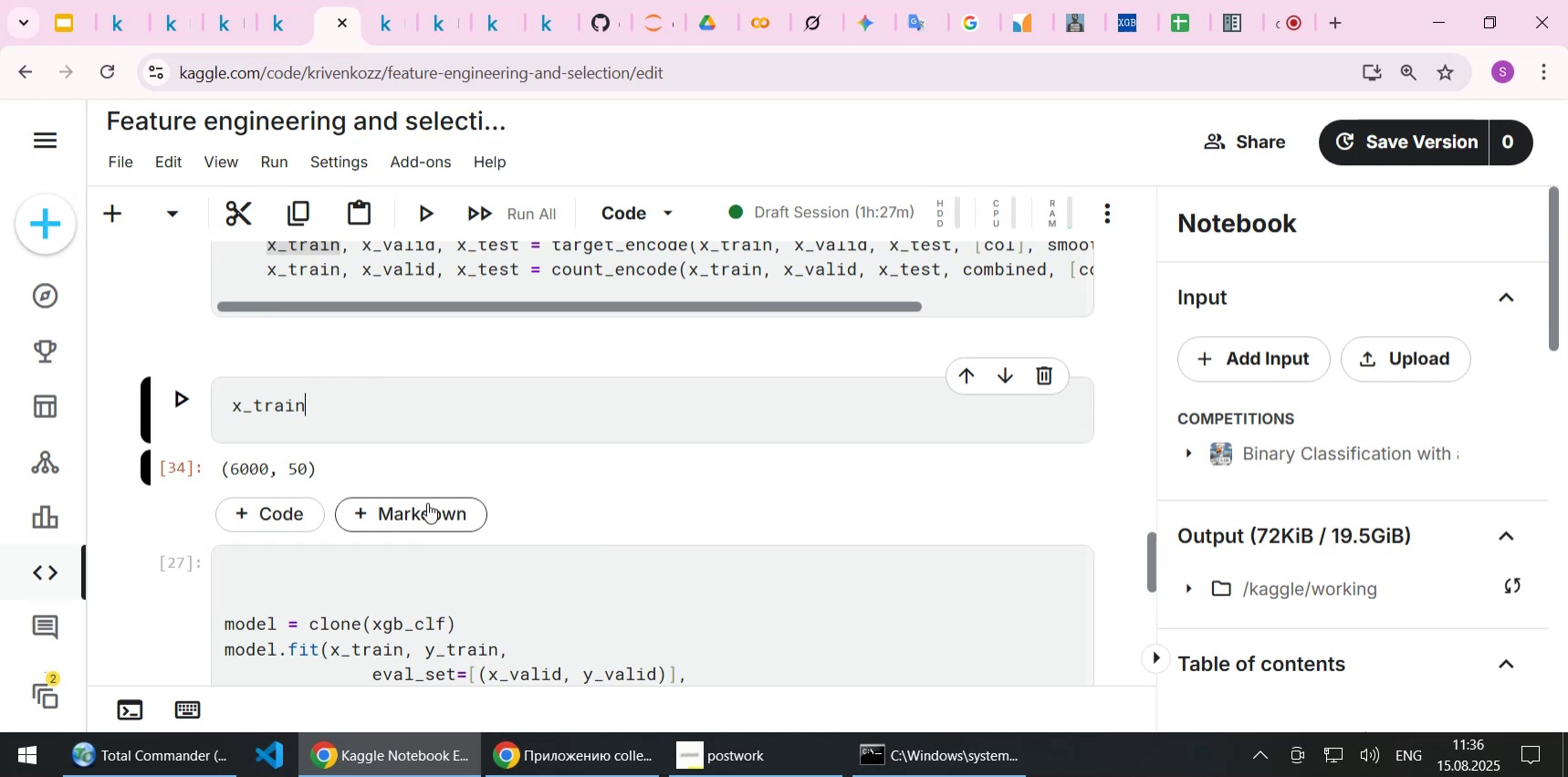 
key(Shift+Enter)
 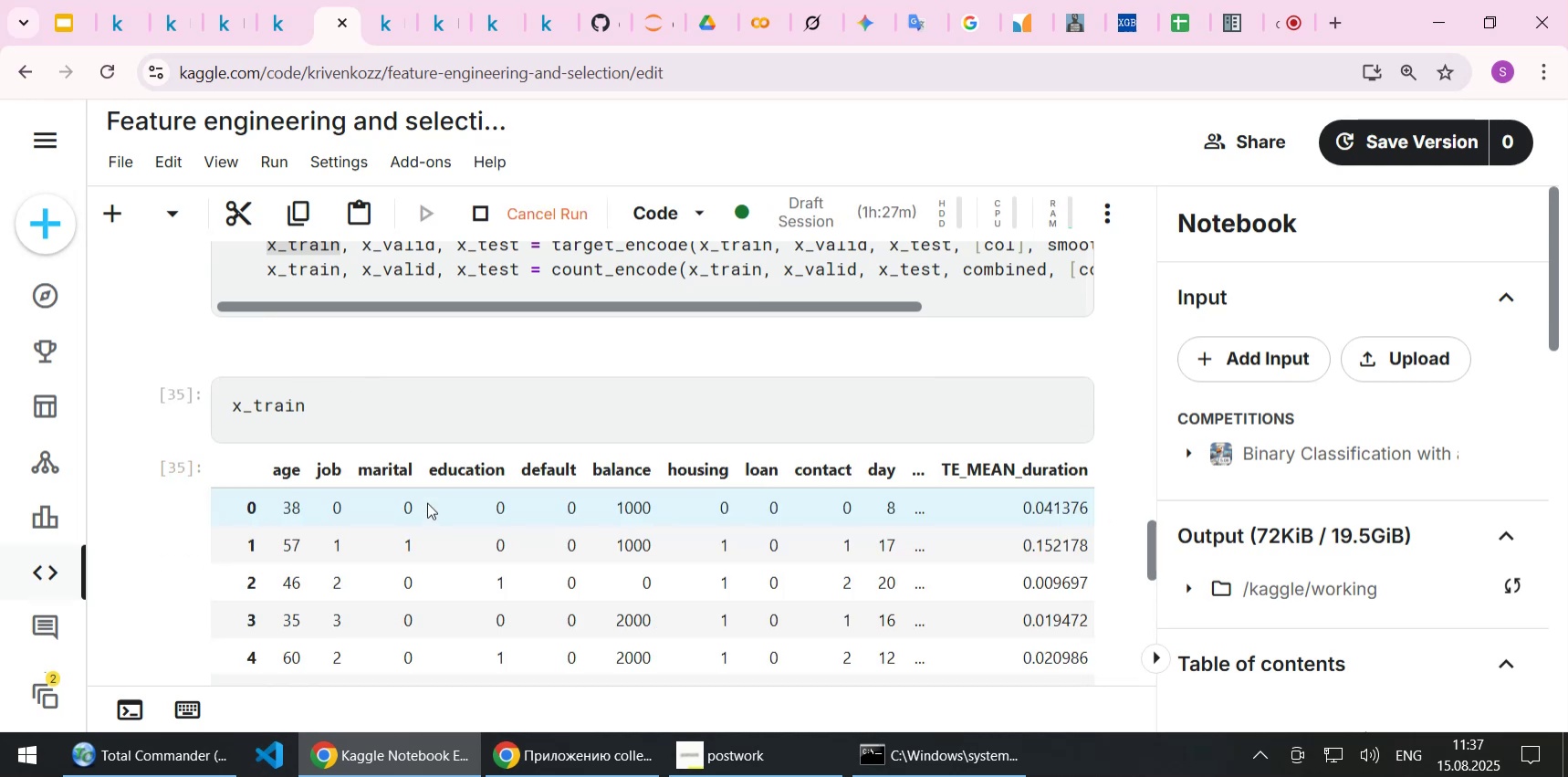 
left_click_drag(start_coordinate=[526, 513], to_coordinate=[1089, 507])
 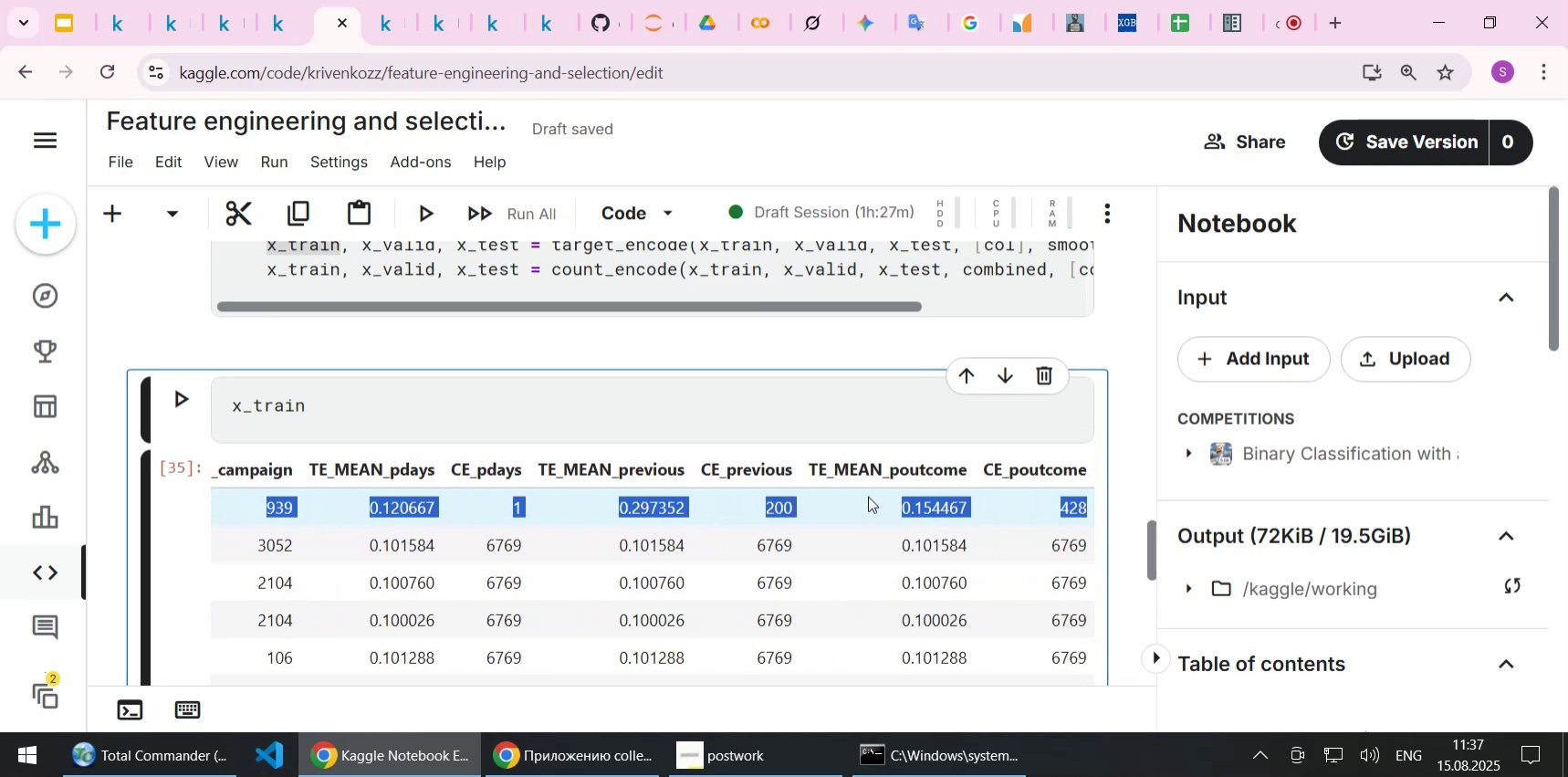 
left_click([868, 496])
 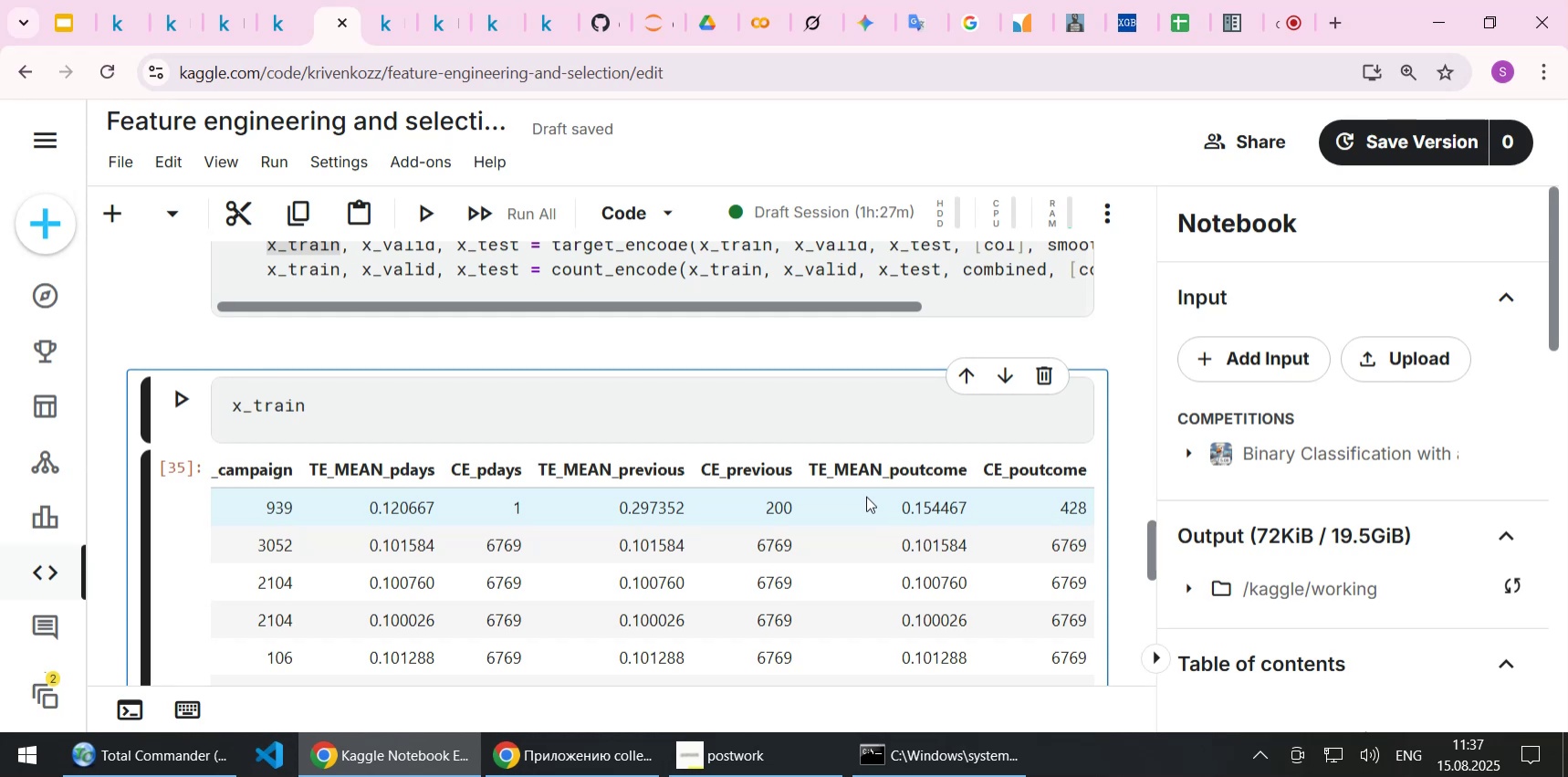 
wait(10.98)
 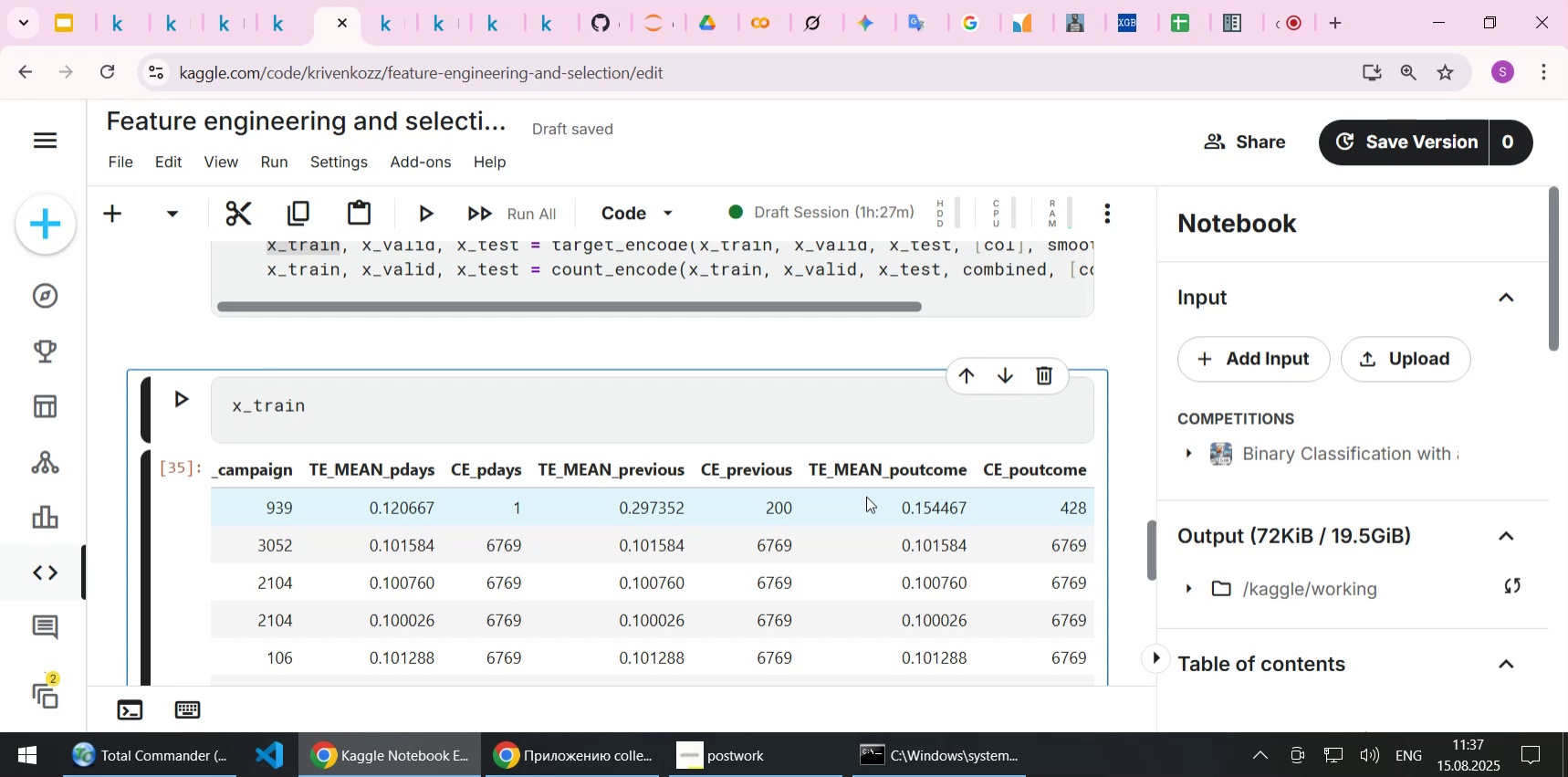 
left_click_drag(start_coordinate=[811, 503], to_coordinate=[500, 497])
 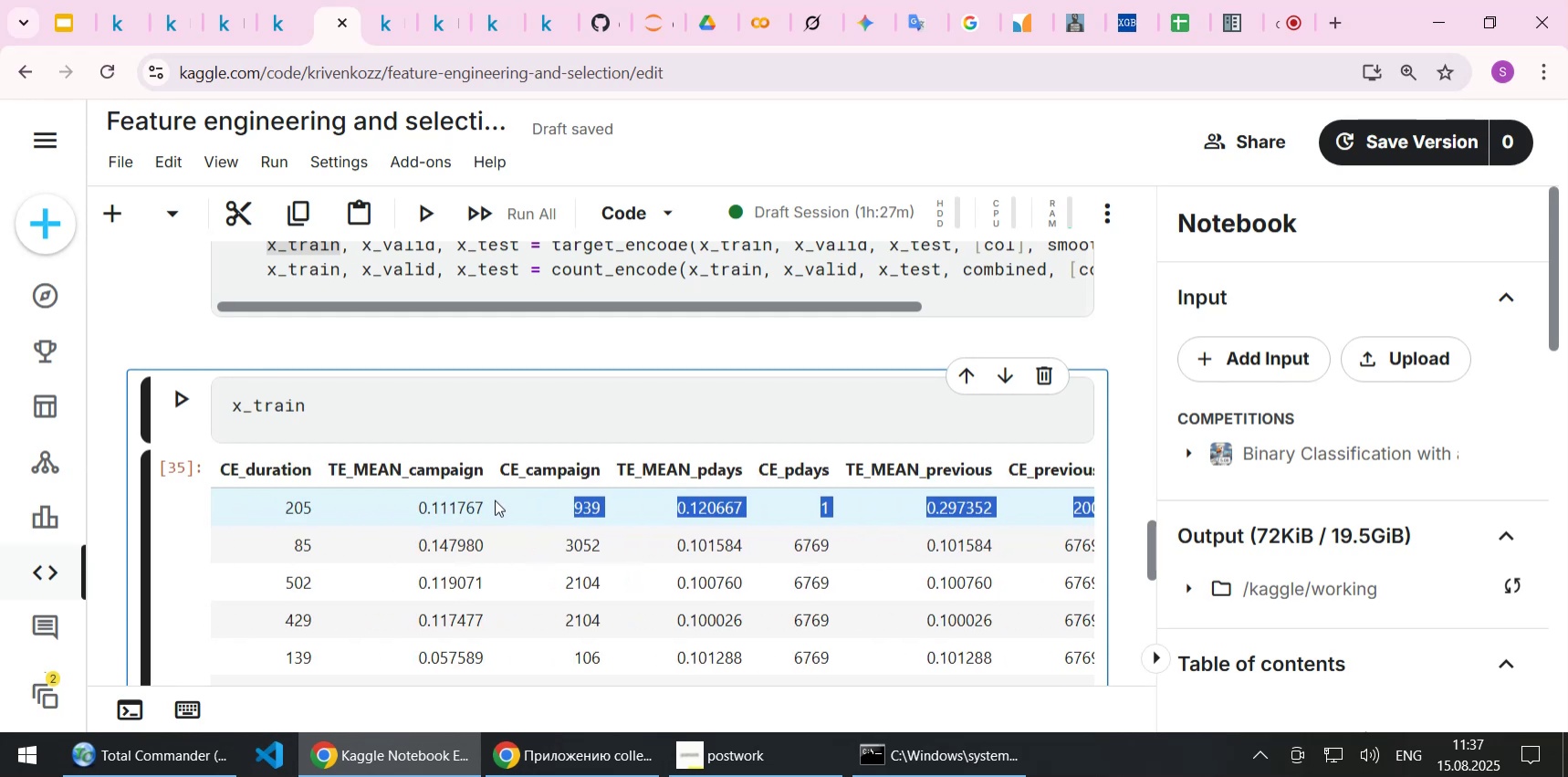 
left_click([494, 499])
 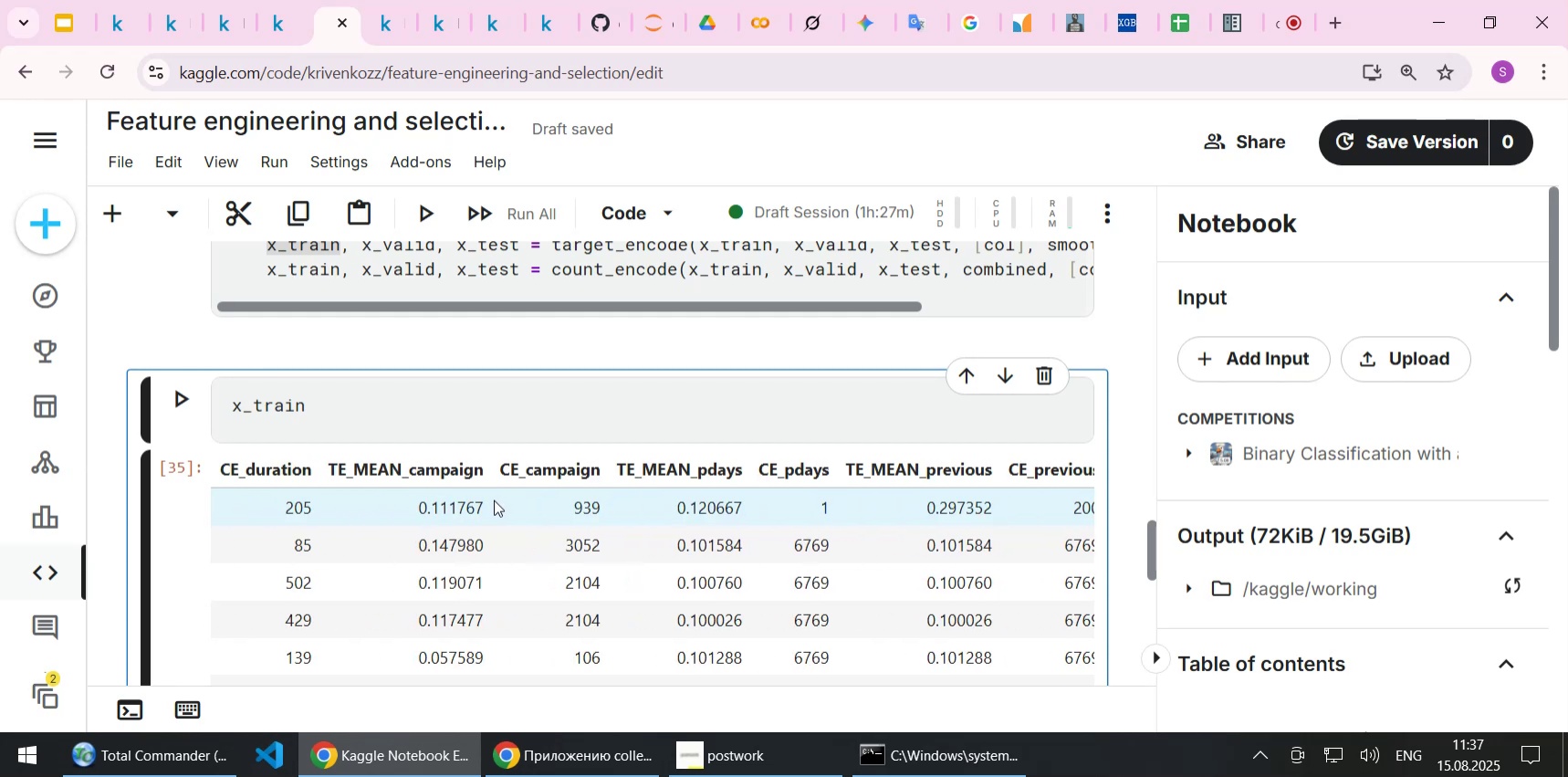 
wait(6.31)
 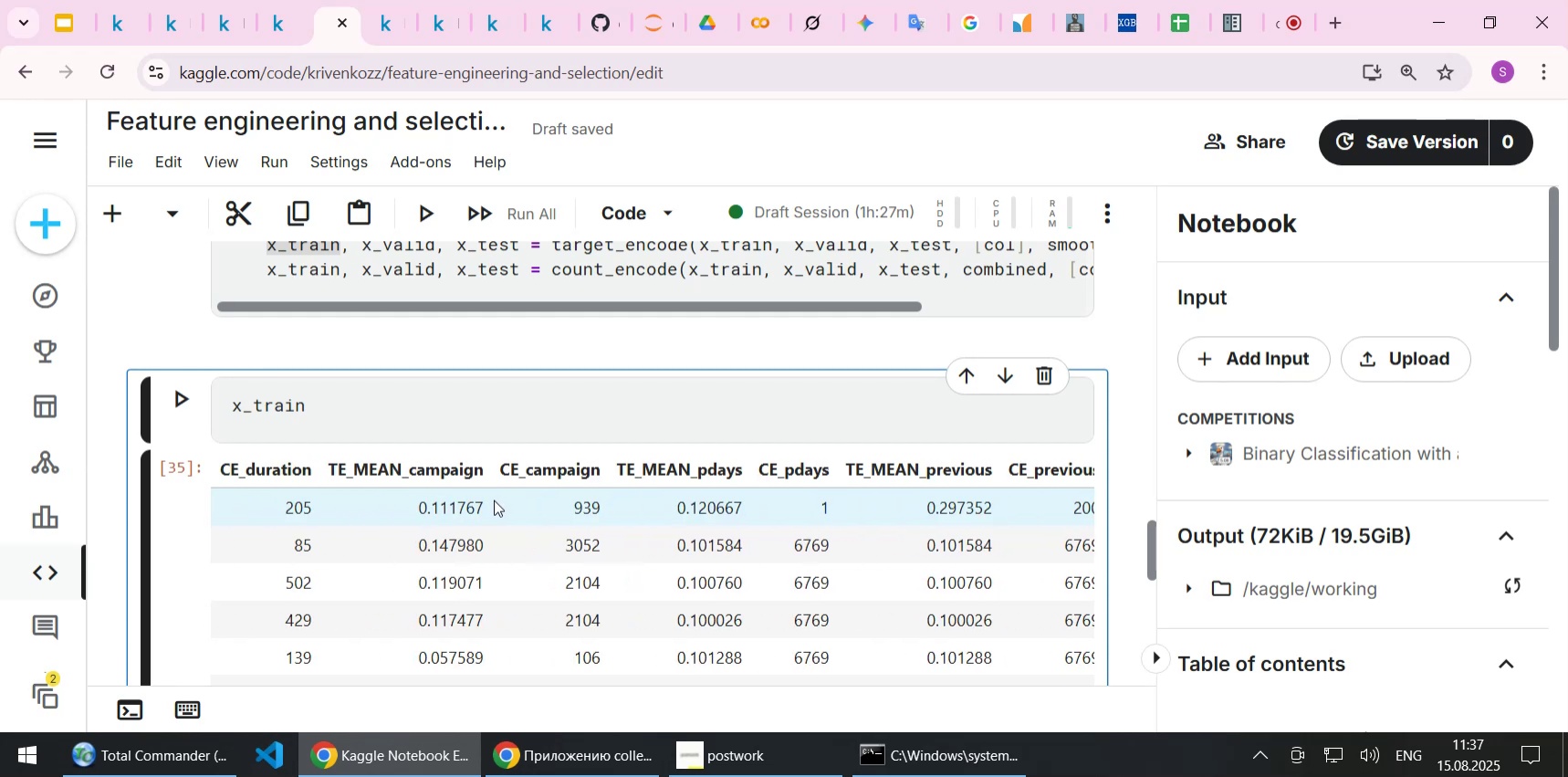 
left_click_drag(start_coordinate=[494, 499], to_coordinate=[177, 516])
 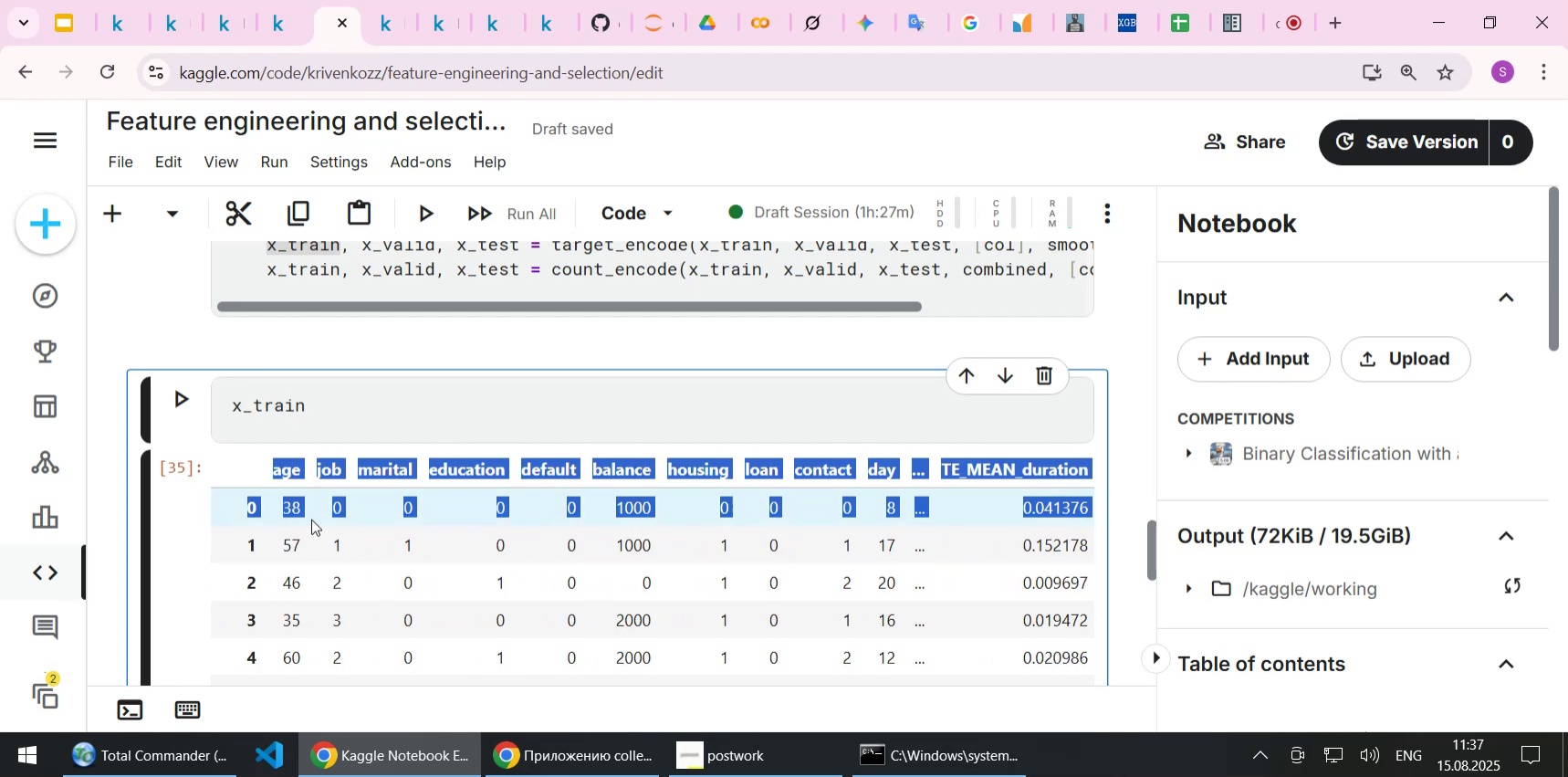 
left_click([313, 519])
 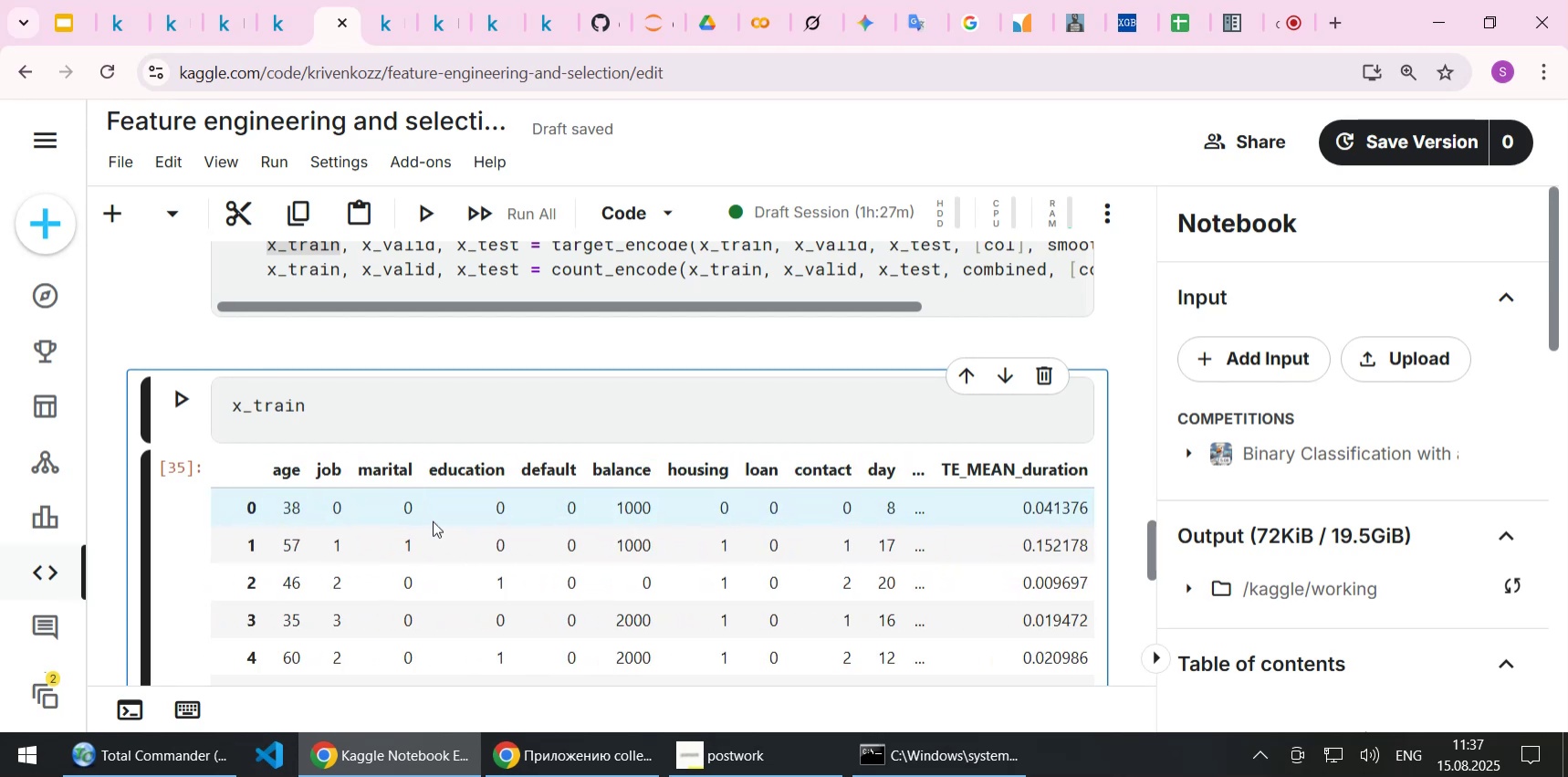 
scroll: coordinate [433, 520], scroll_direction: up, amount: 1.0
 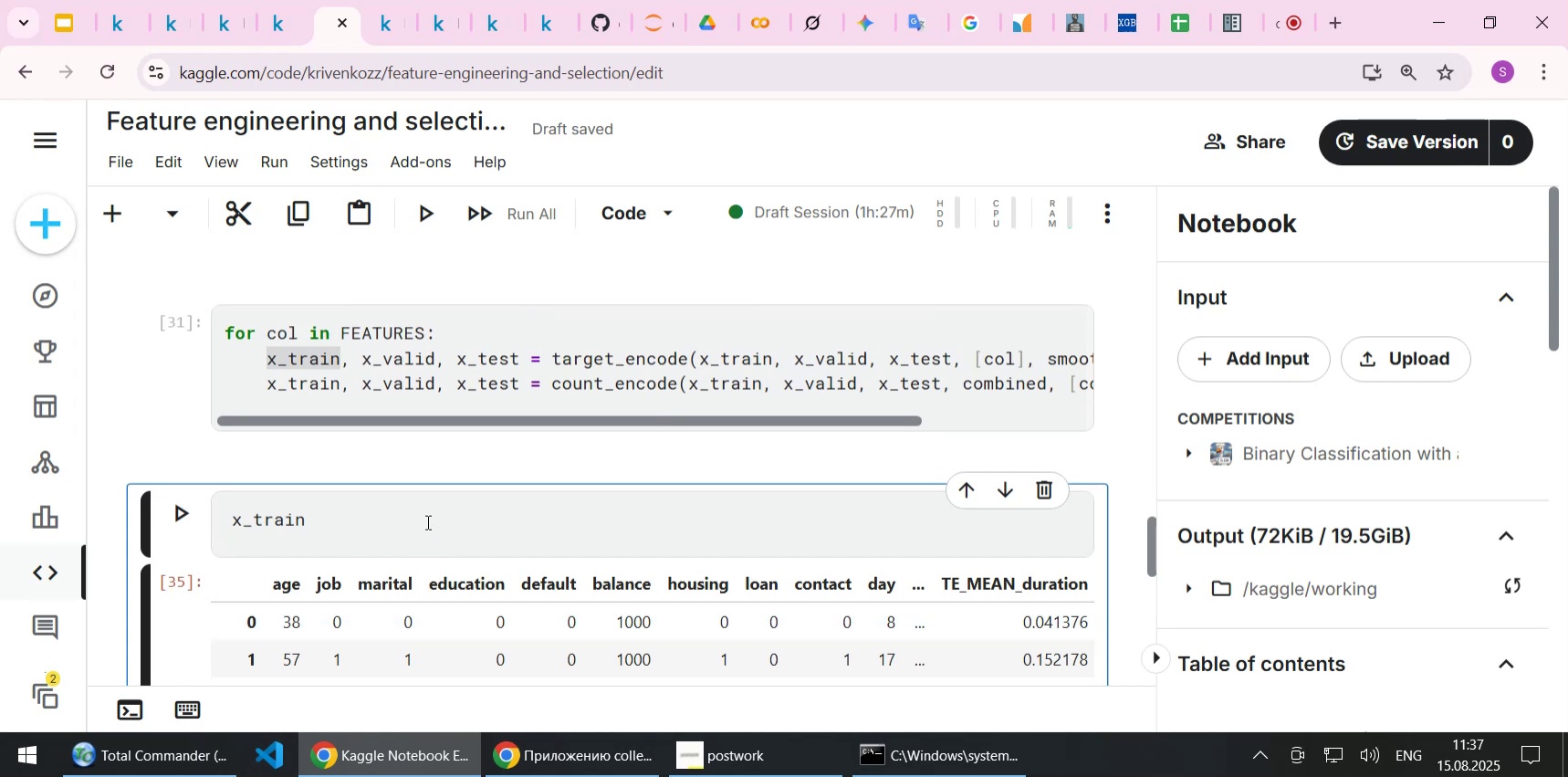 
left_click([426, 521])
 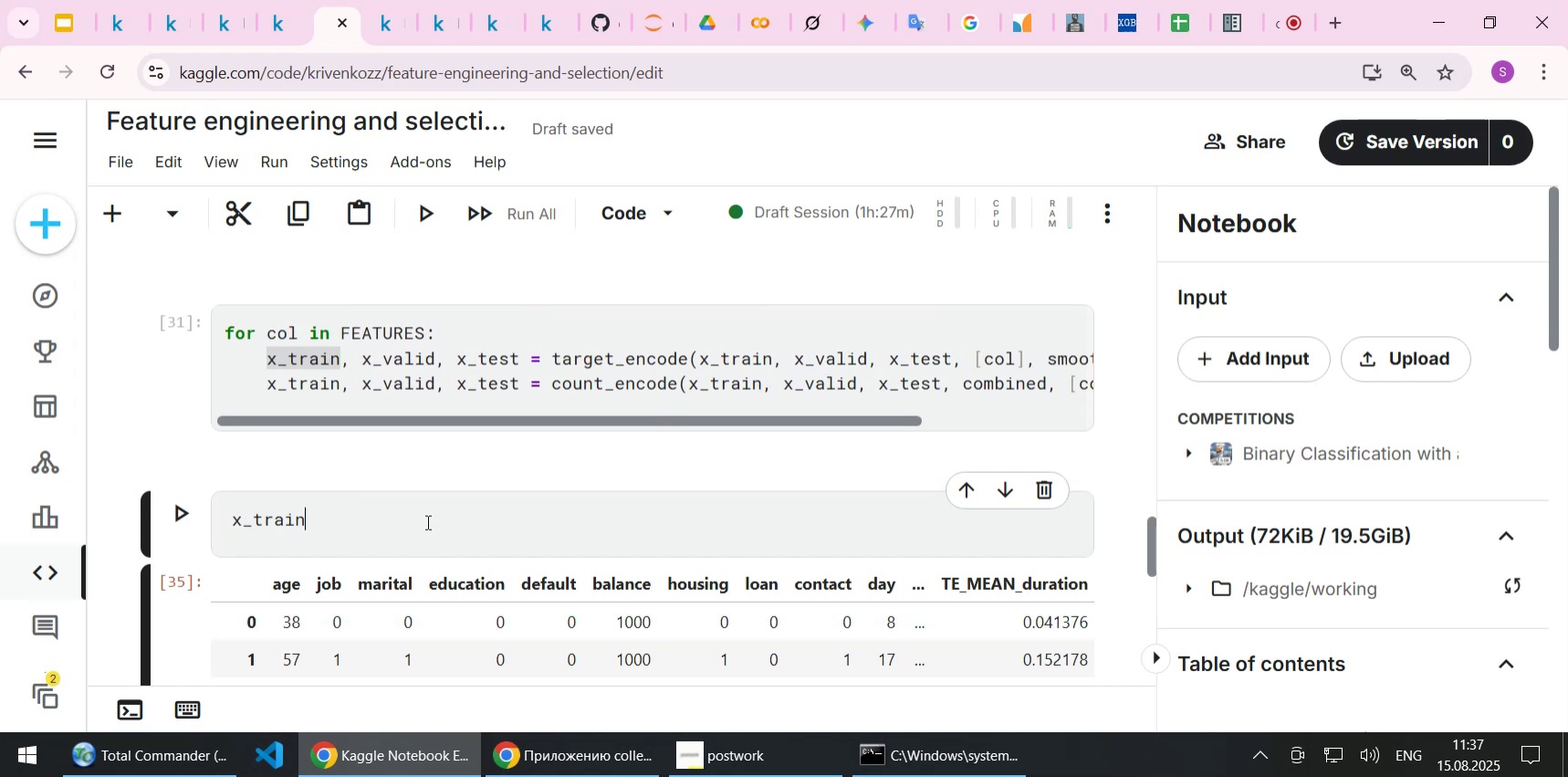 
scroll: coordinate [426, 520], scroll_direction: up, amount: 15.0
 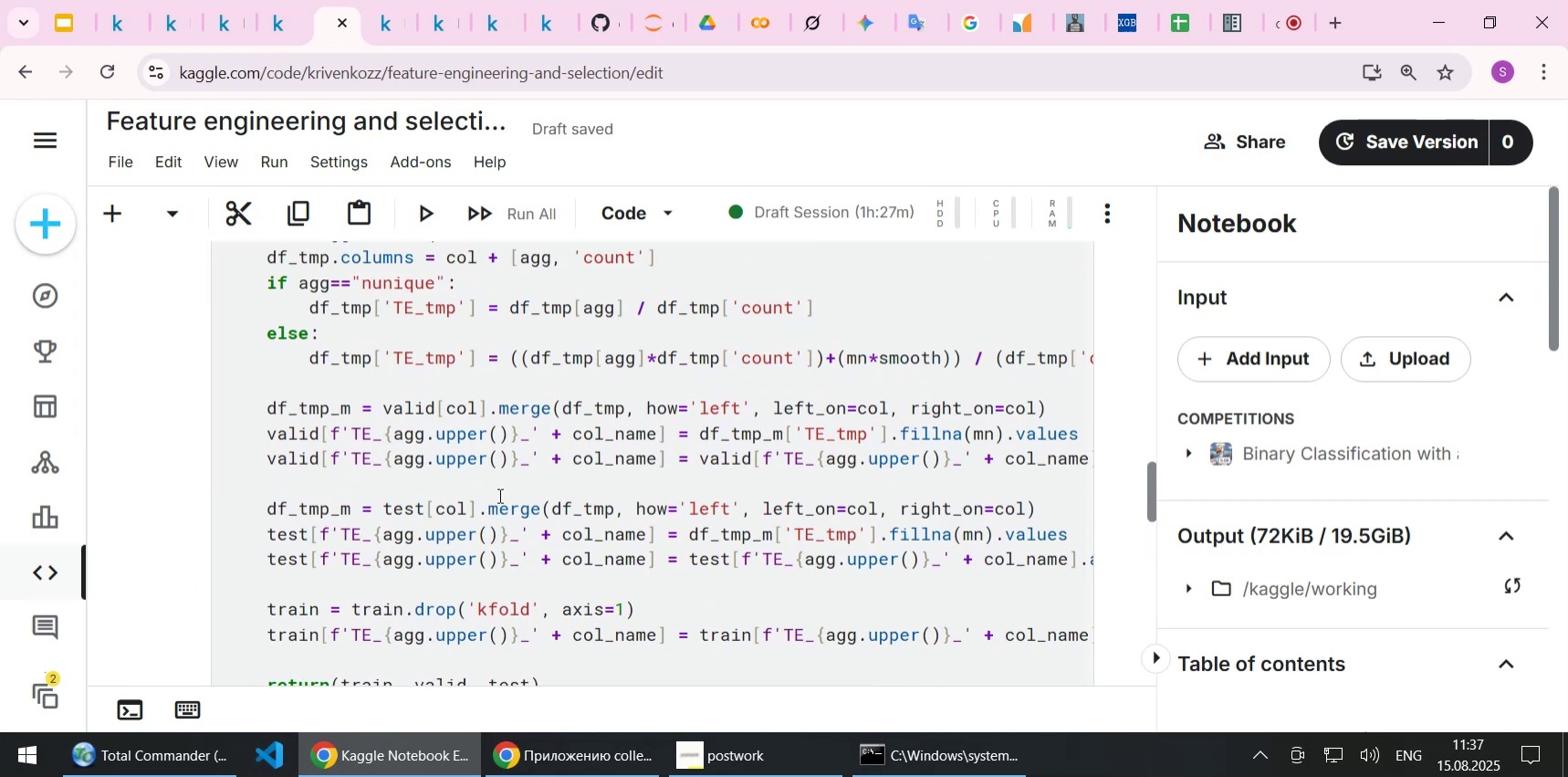 
left_click([499, 491])
 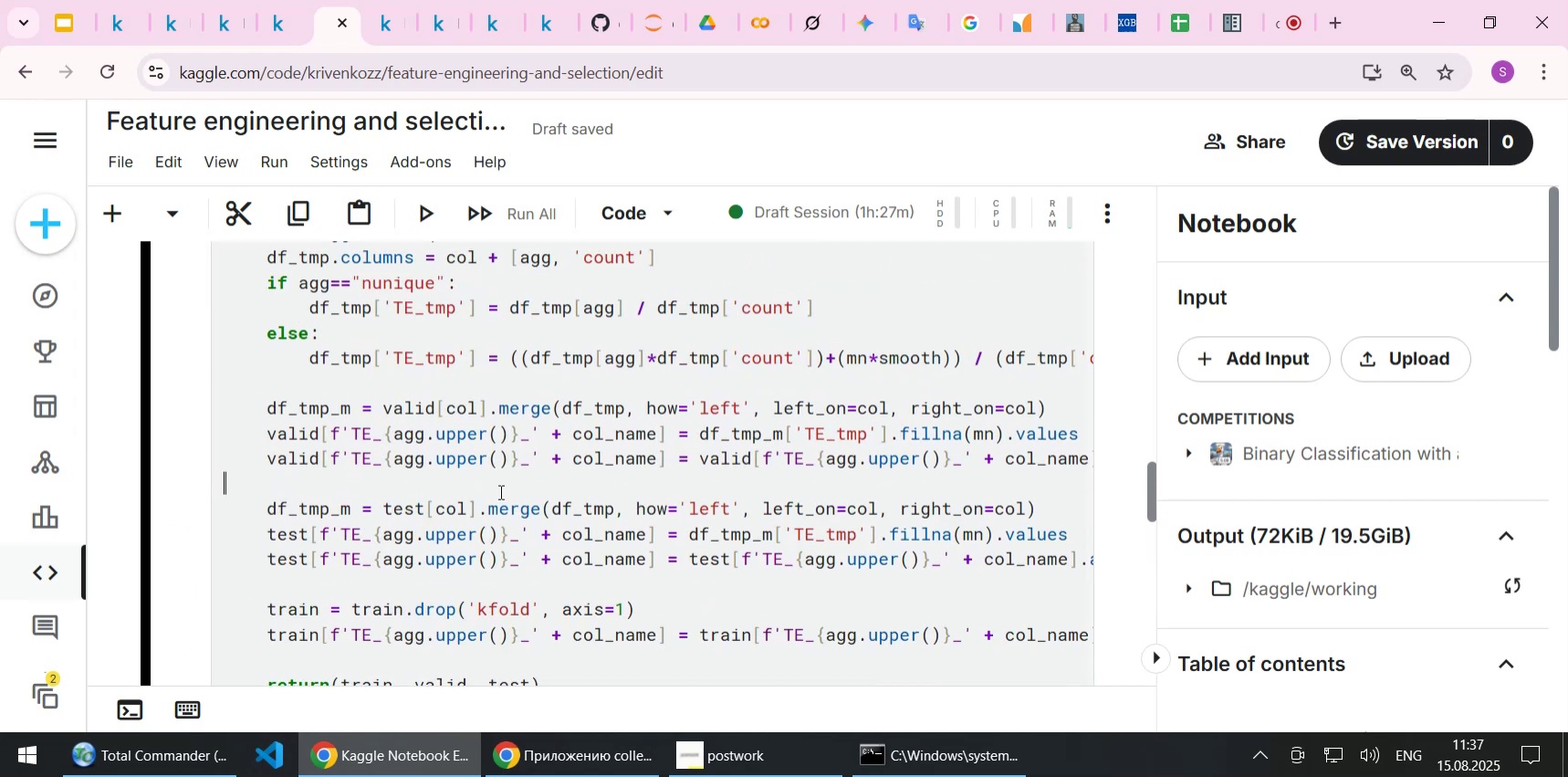 
scroll: coordinate [499, 491], scroll_direction: up, amount: 2.0
 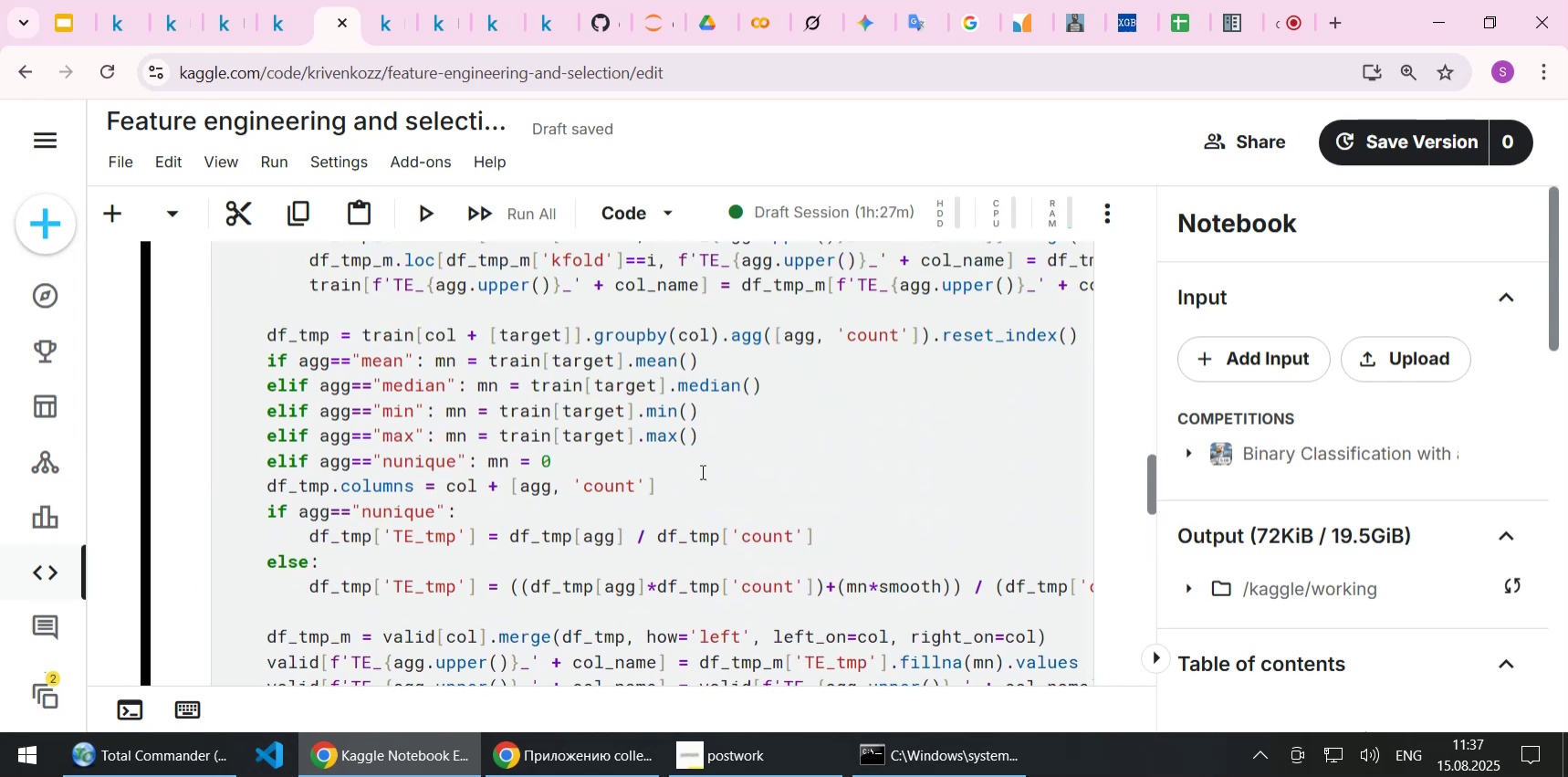 
left_click([739, 470])
 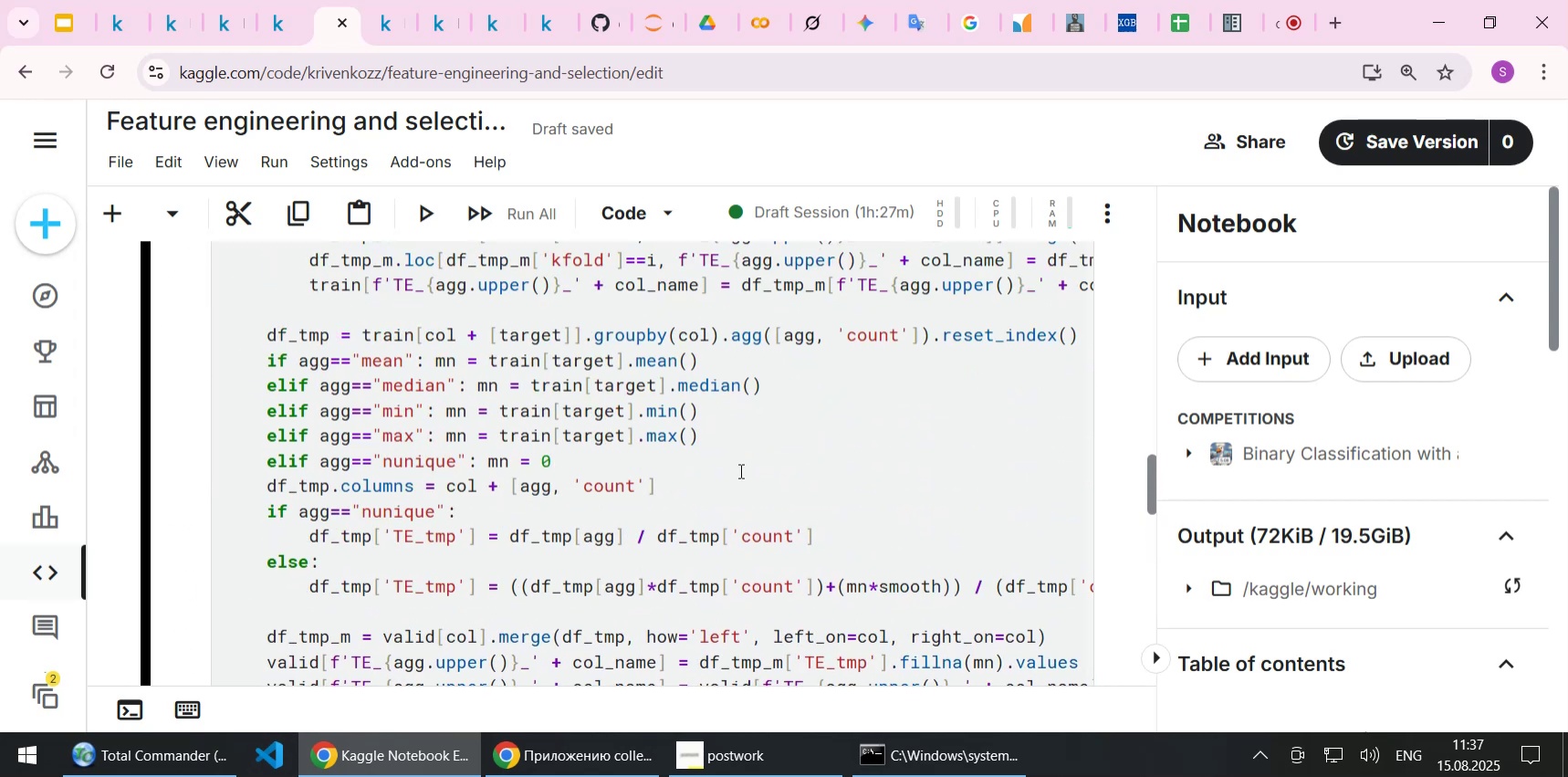 
scroll: coordinate [739, 470], scroll_direction: up, amount: 5.0
 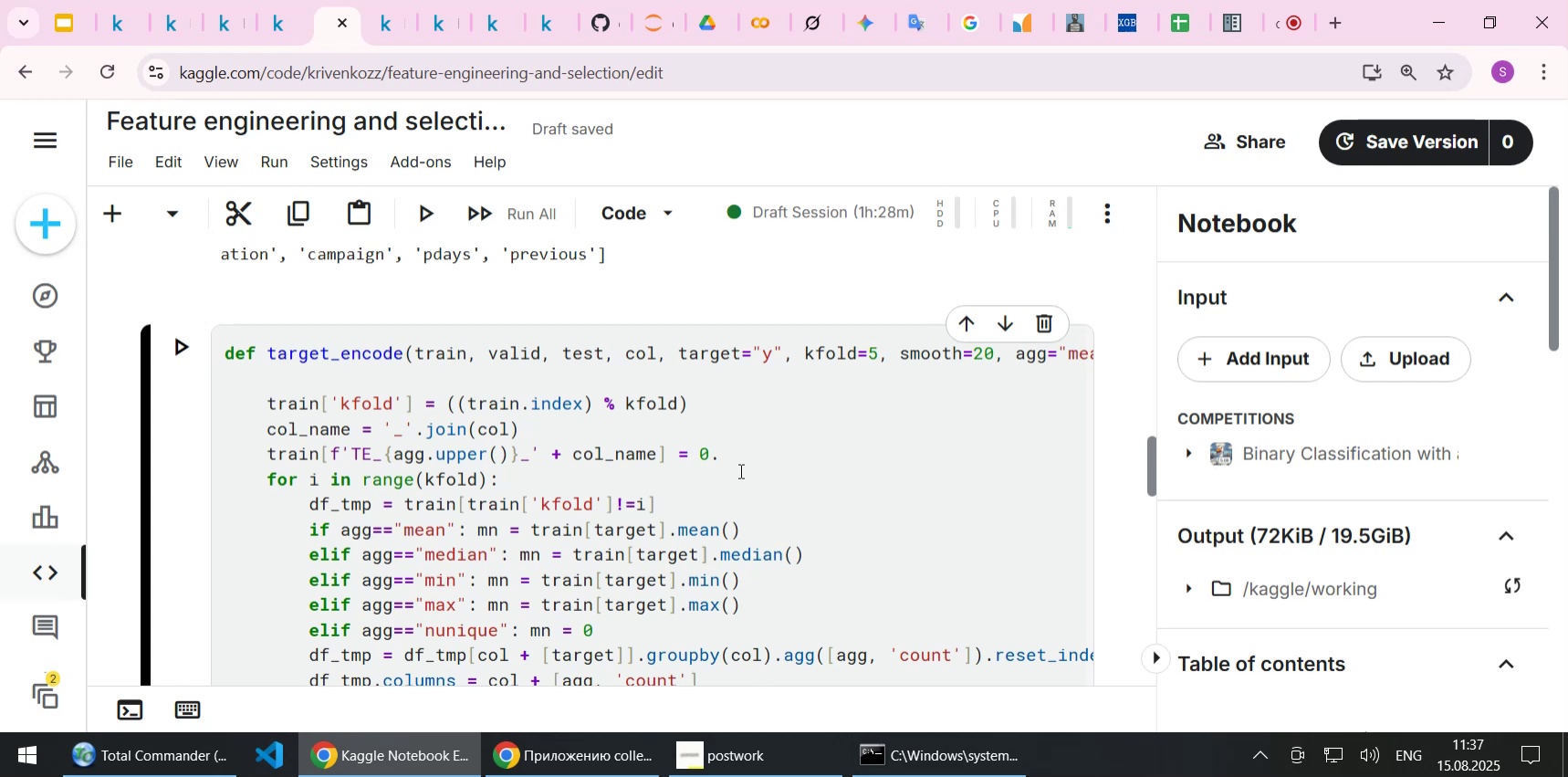 
wait(6.86)
 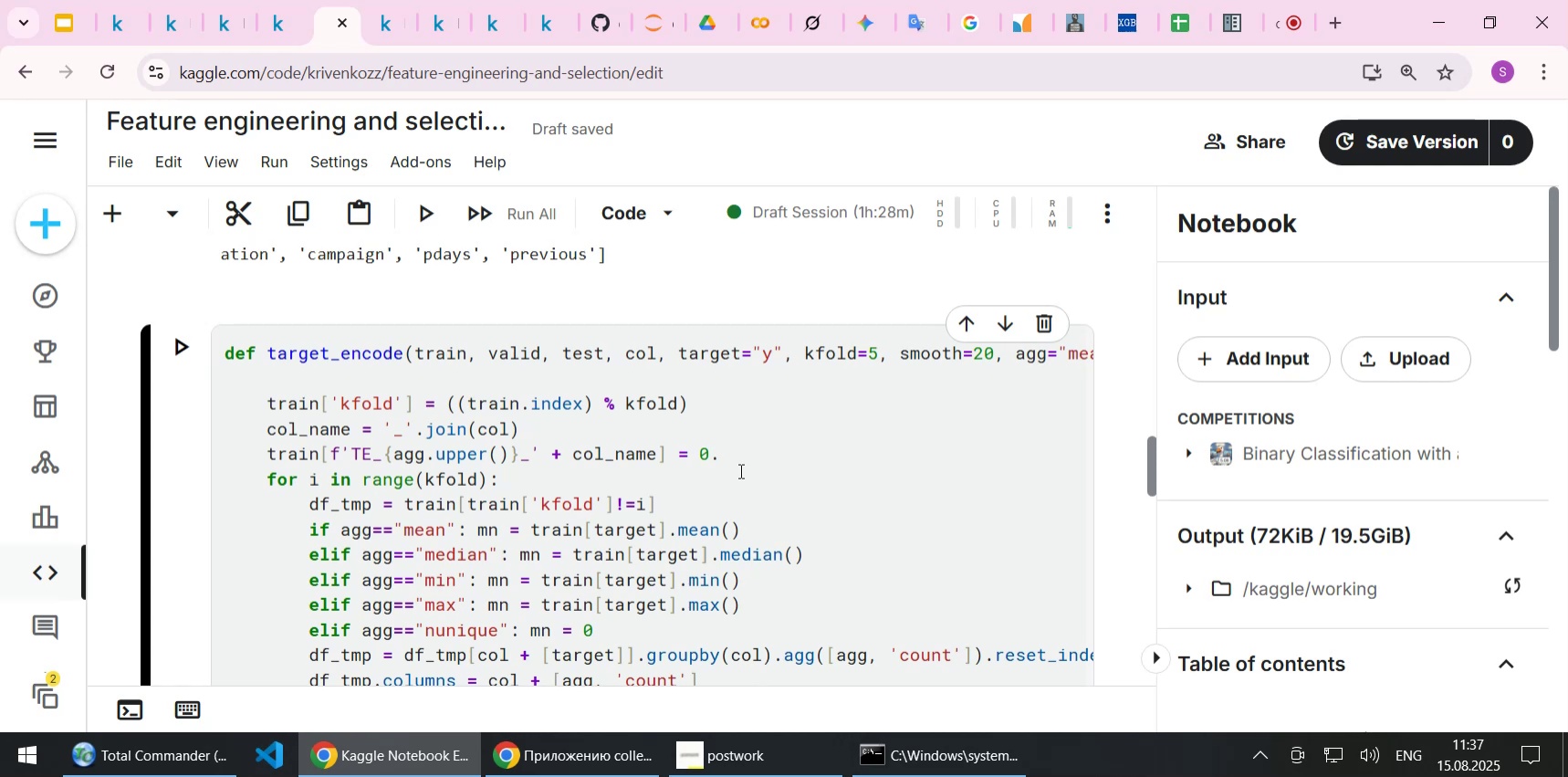 
scroll: coordinate [739, 470], scroll_direction: down, amount: 16.0
 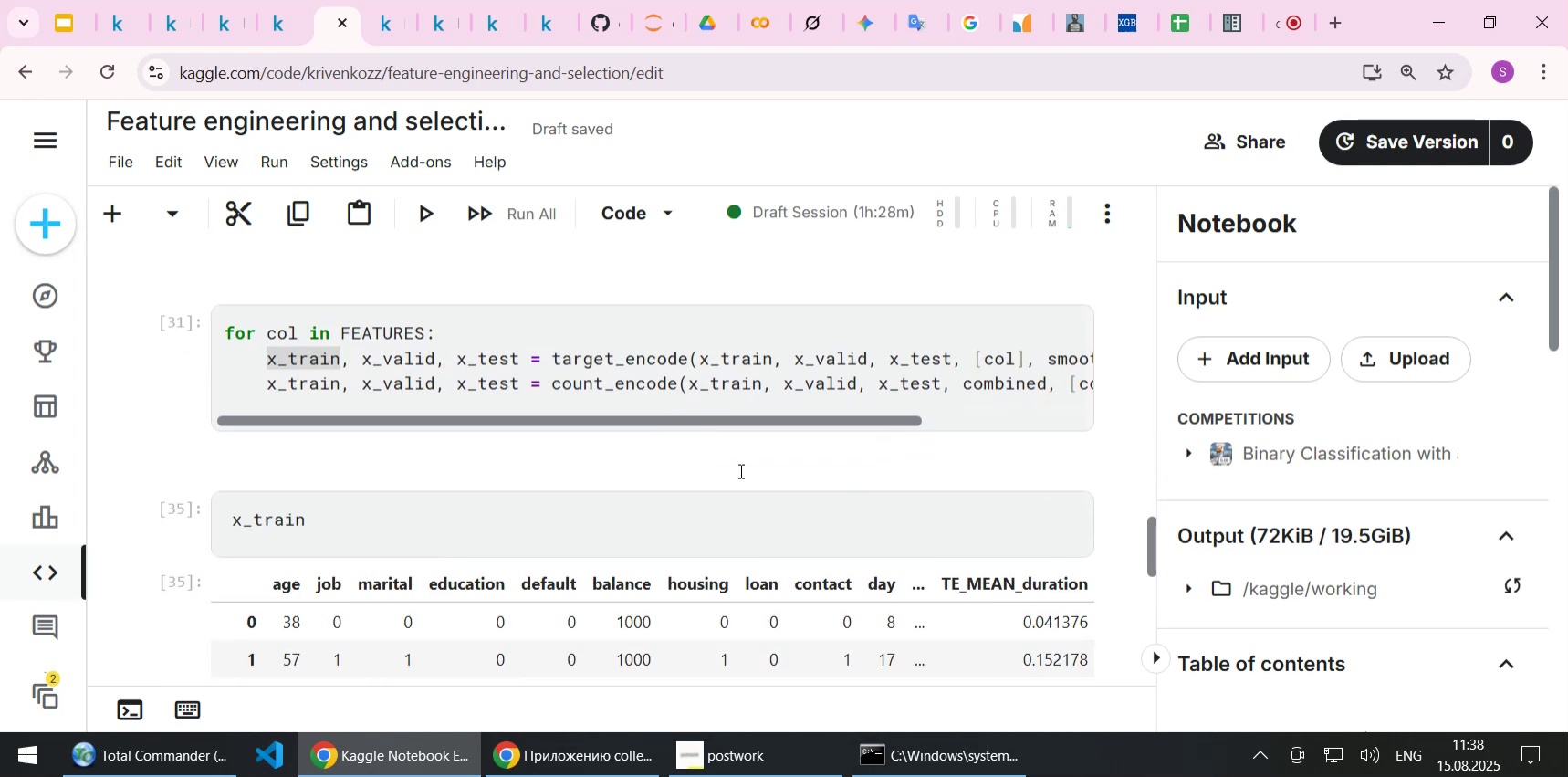 
scroll: coordinate [739, 470], scroll_direction: up, amount: 1.0
 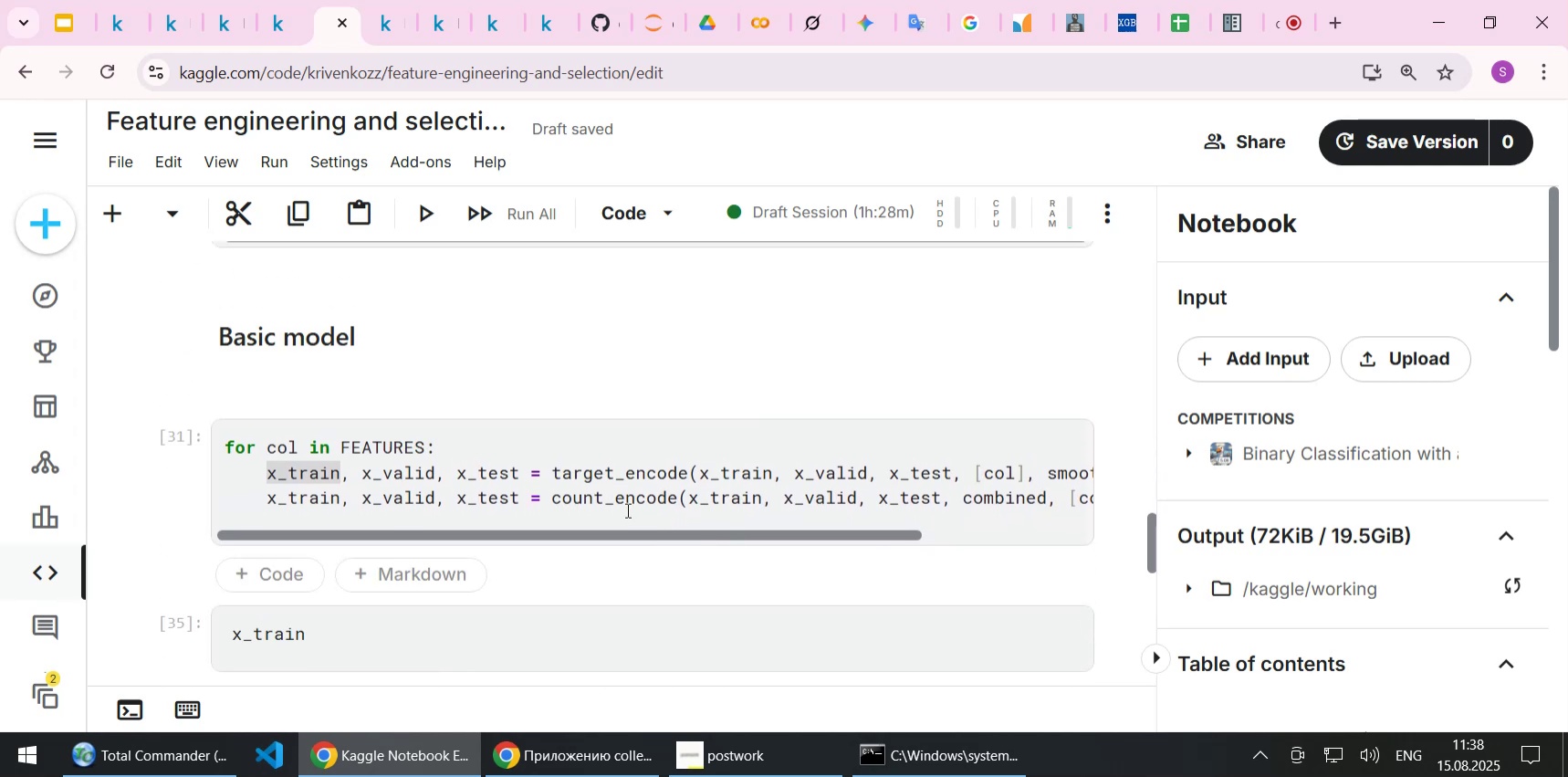 
left_click([624, 508])
 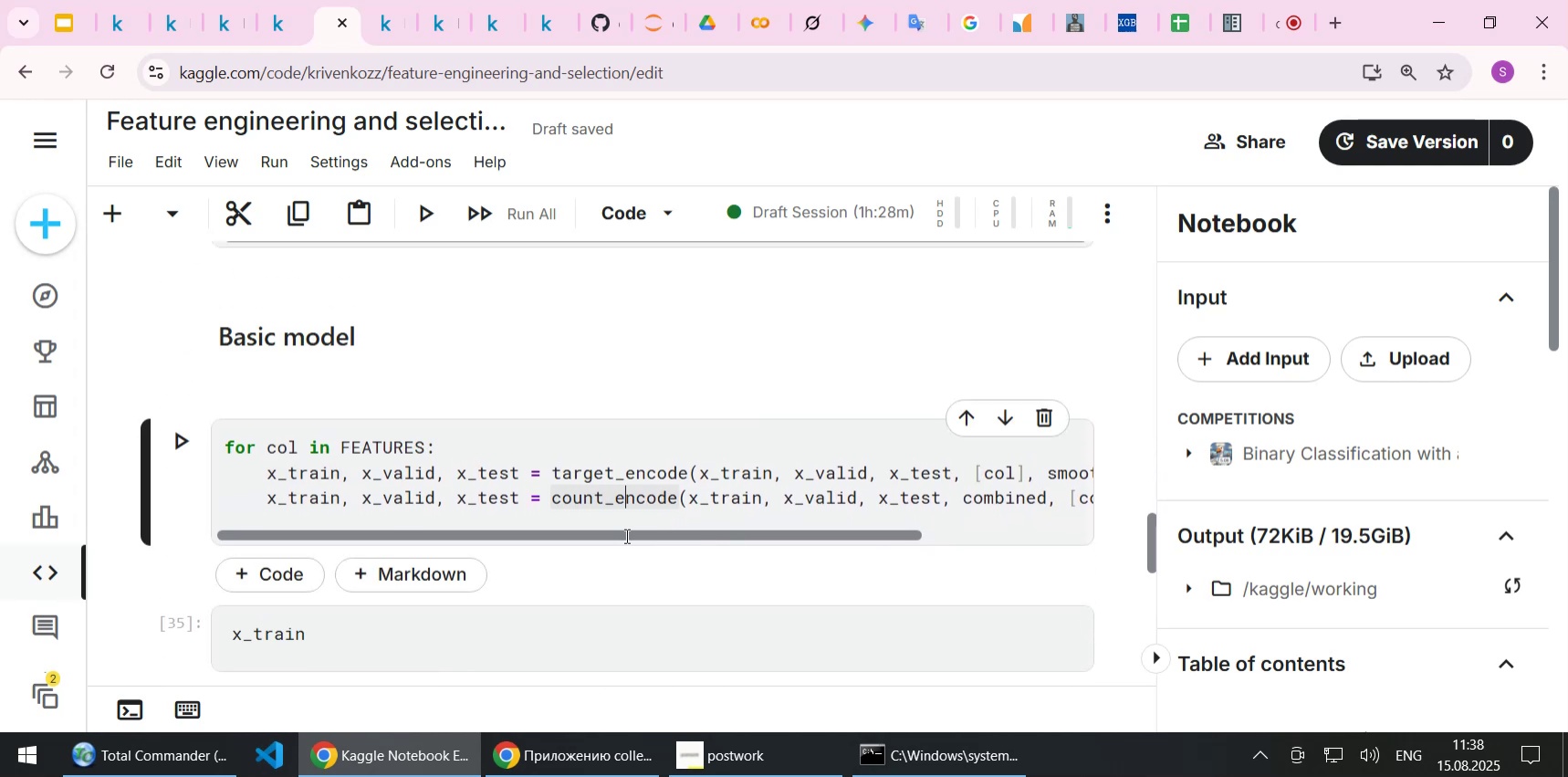 
left_click_drag(start_coordinate=[625, 535], to_coordinate=[423, 541])
 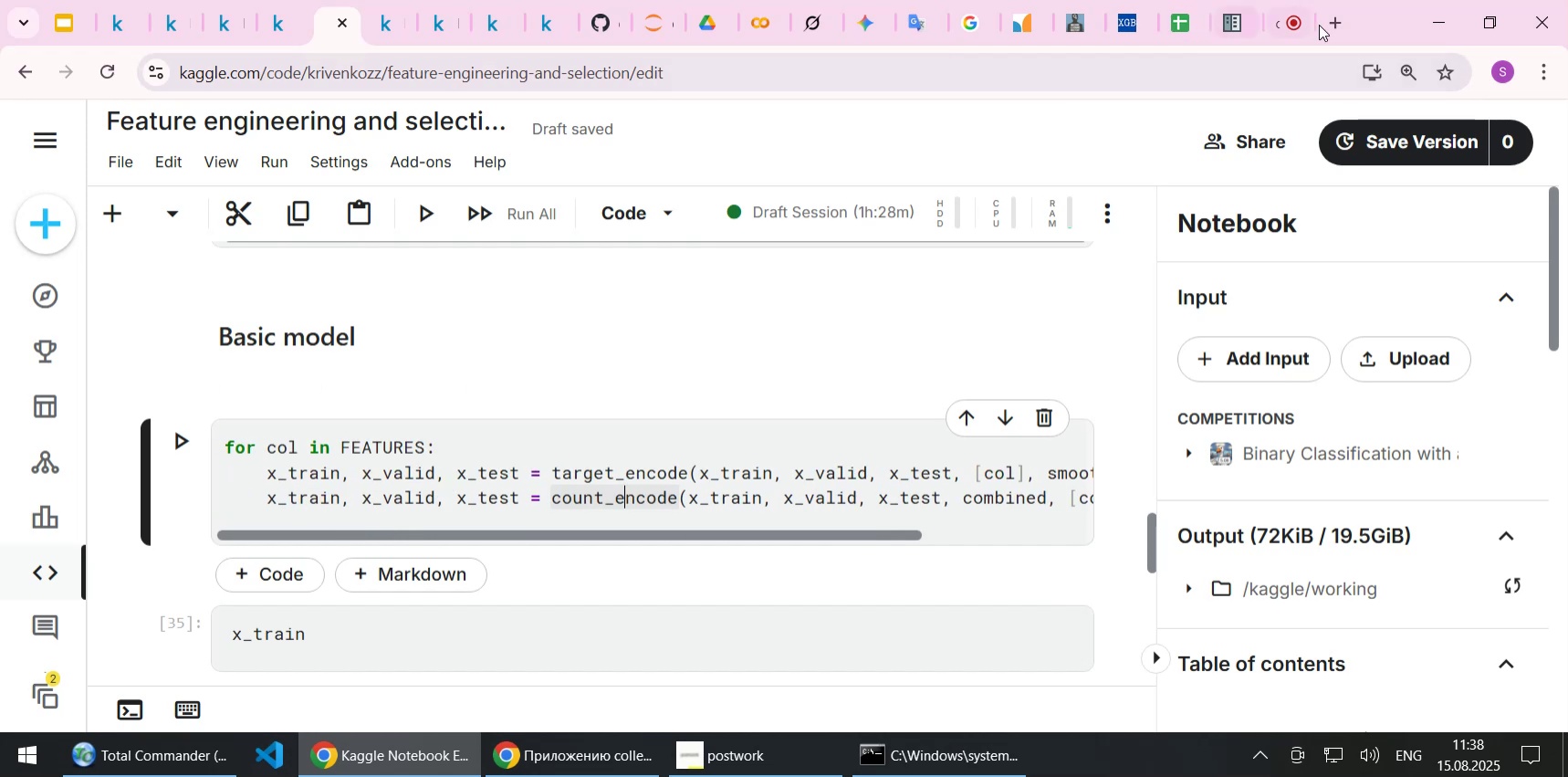 
left_click([1273, 28])
 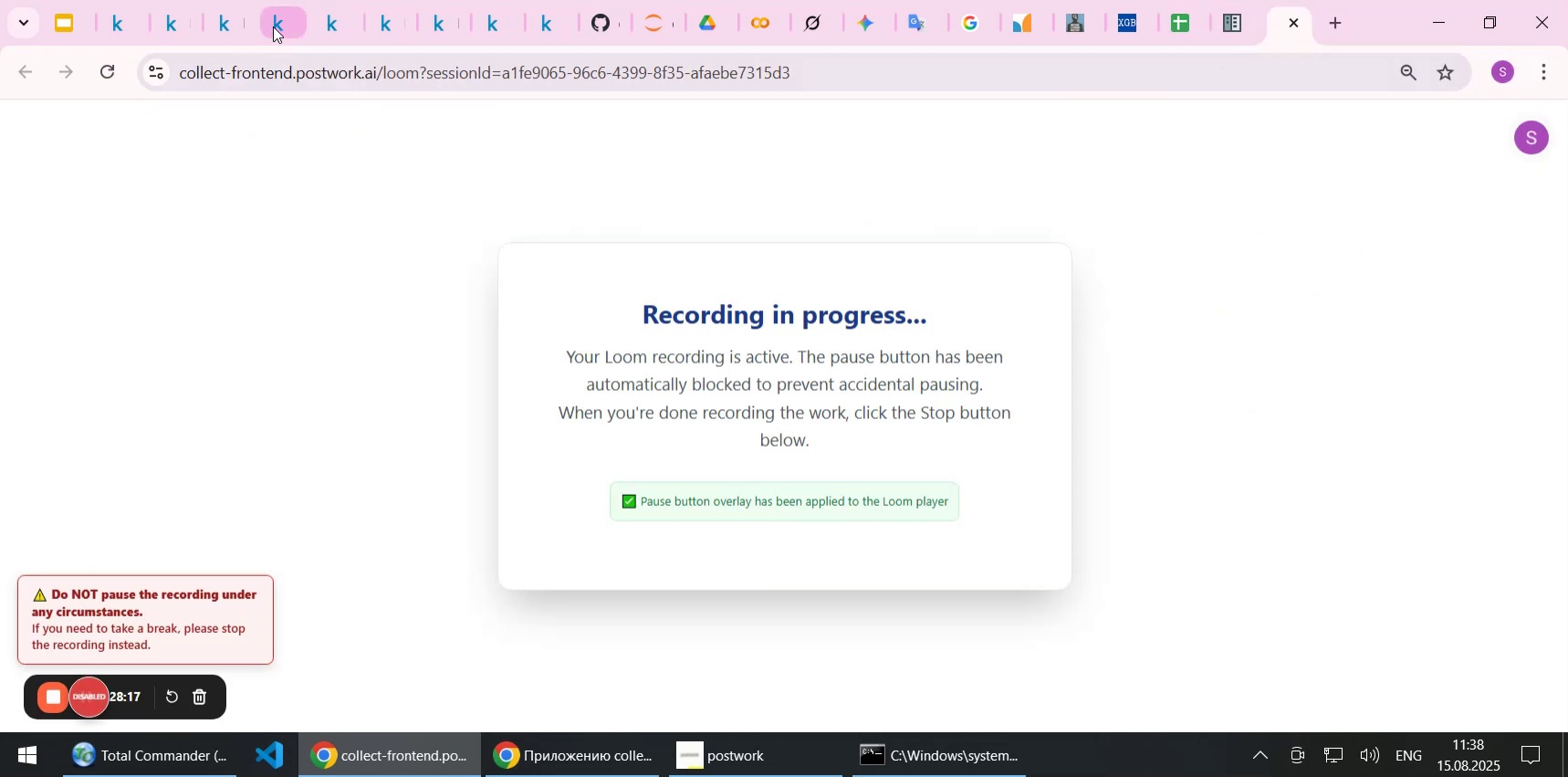 
left_click([278, 24])
 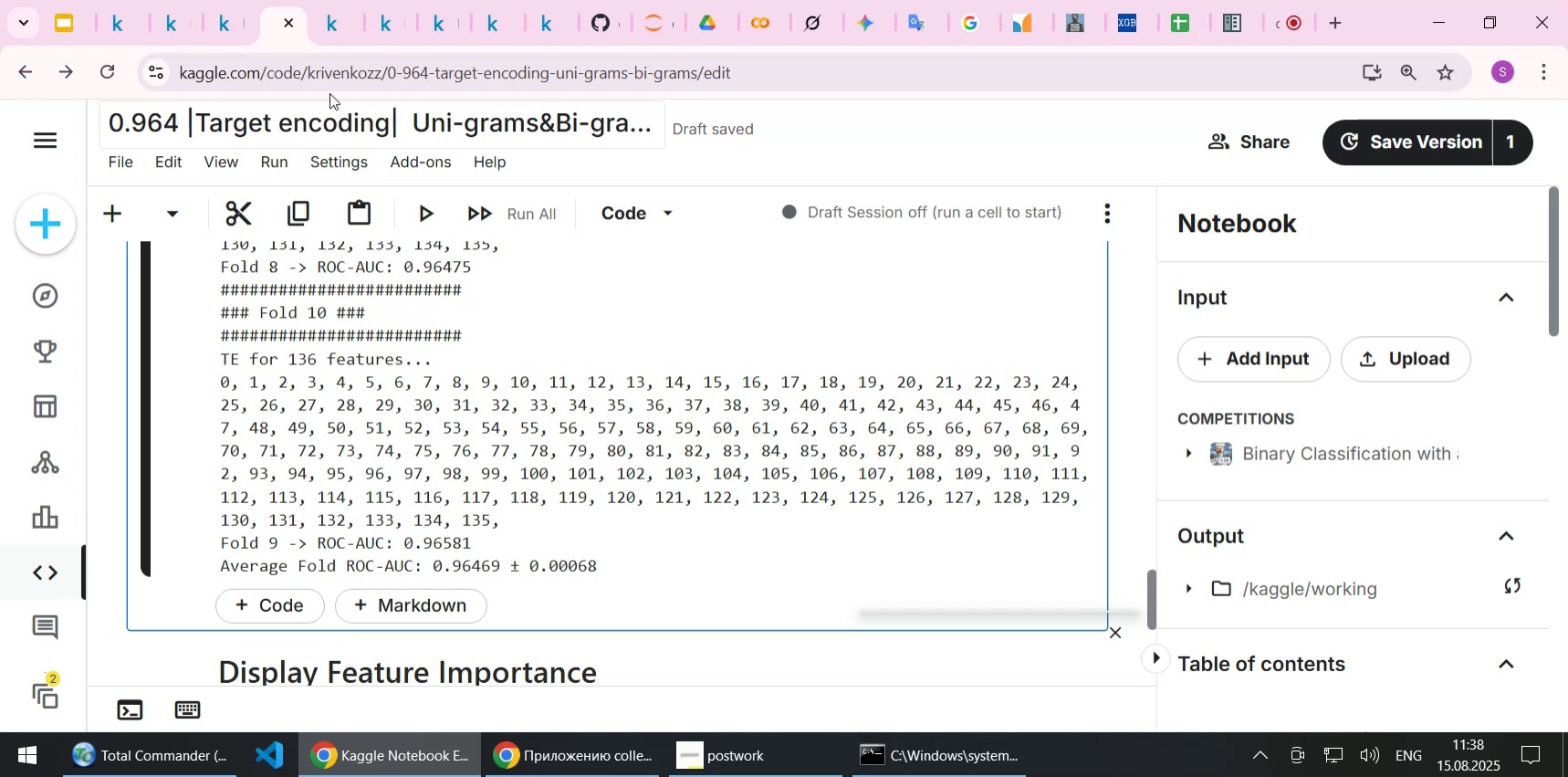 
left_click([330, 26])
 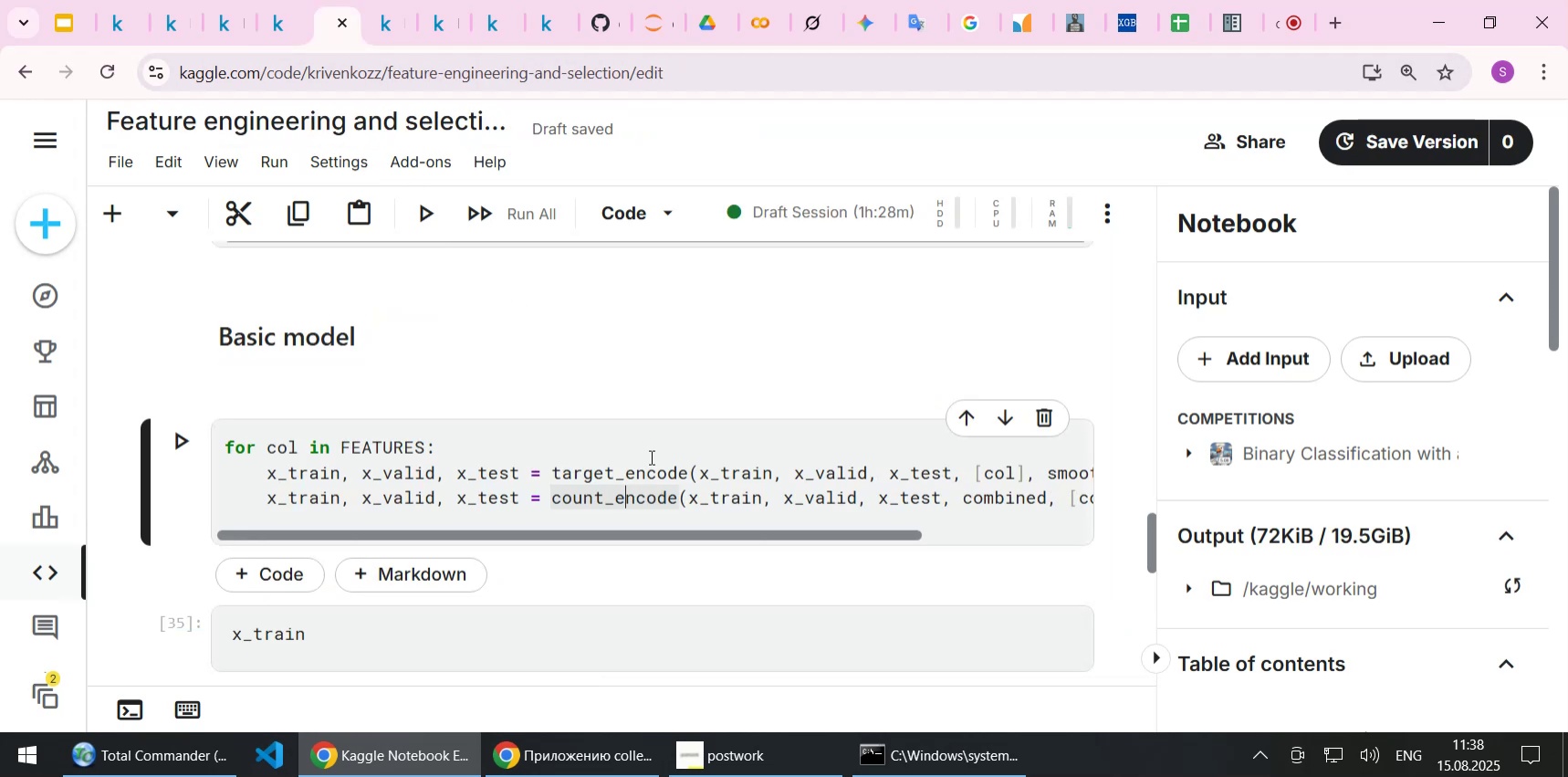 
left_click([685, 509])
 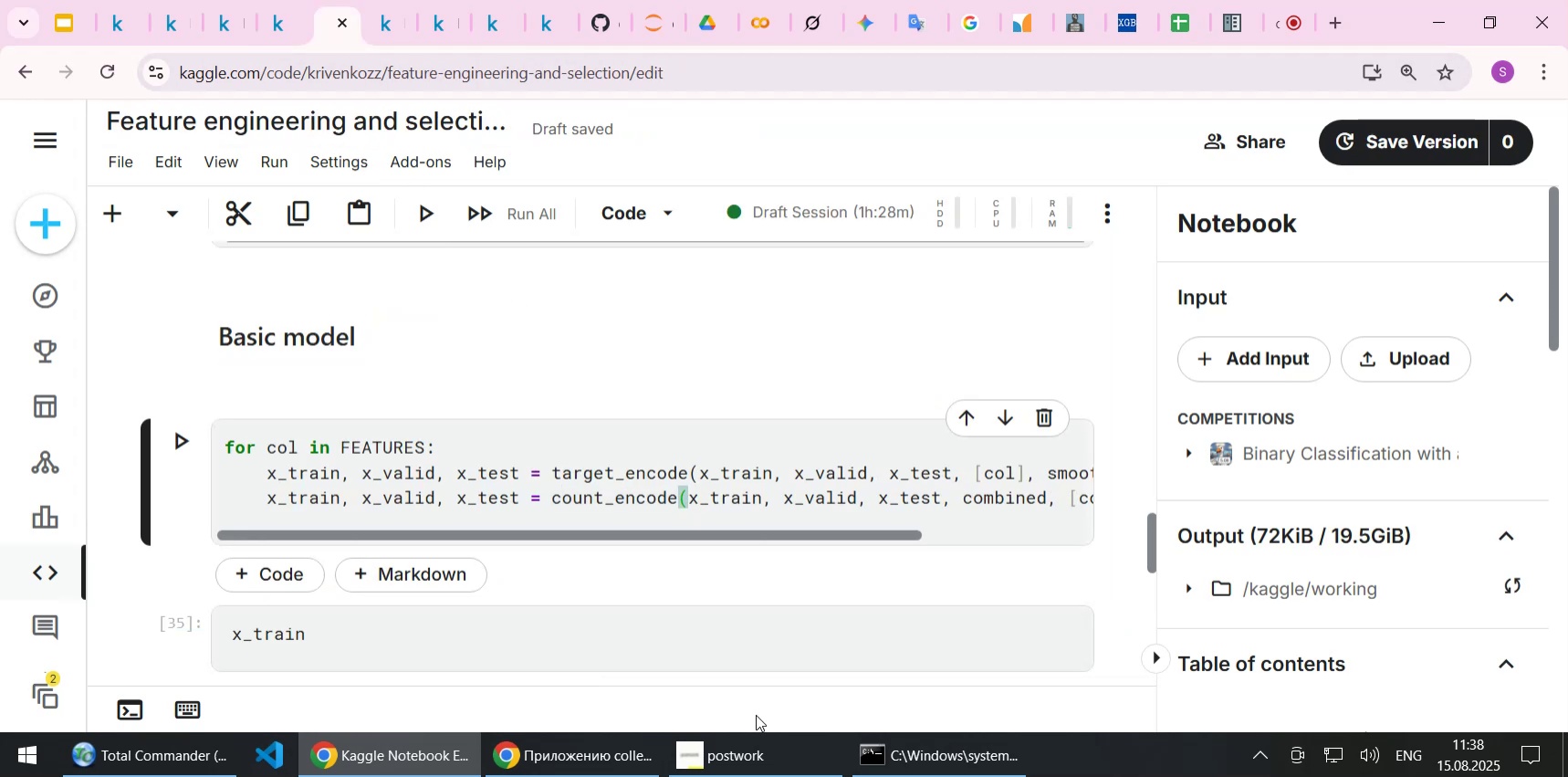 
left_click([758, 759])
 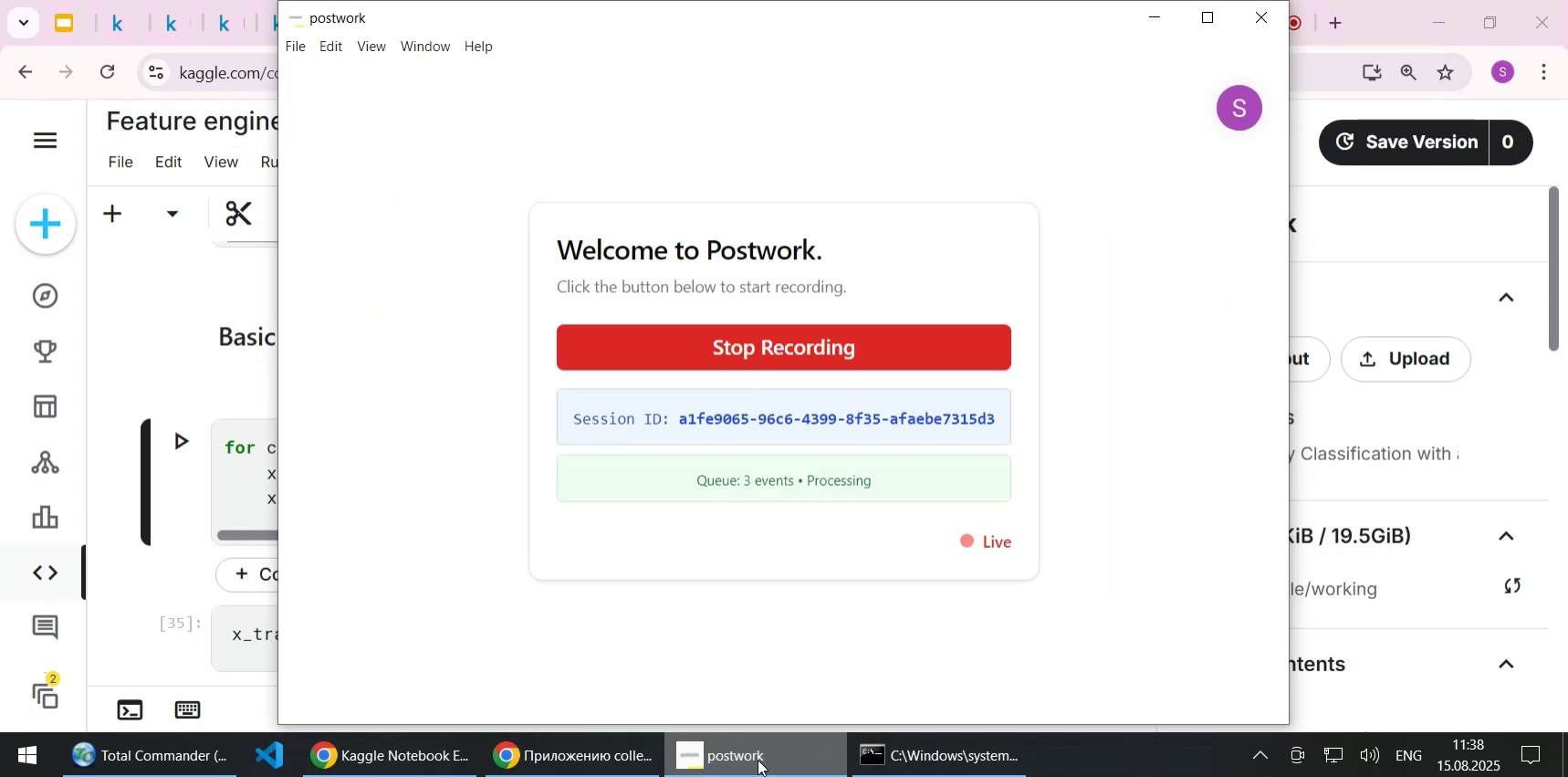 
left_click([758, 759])
 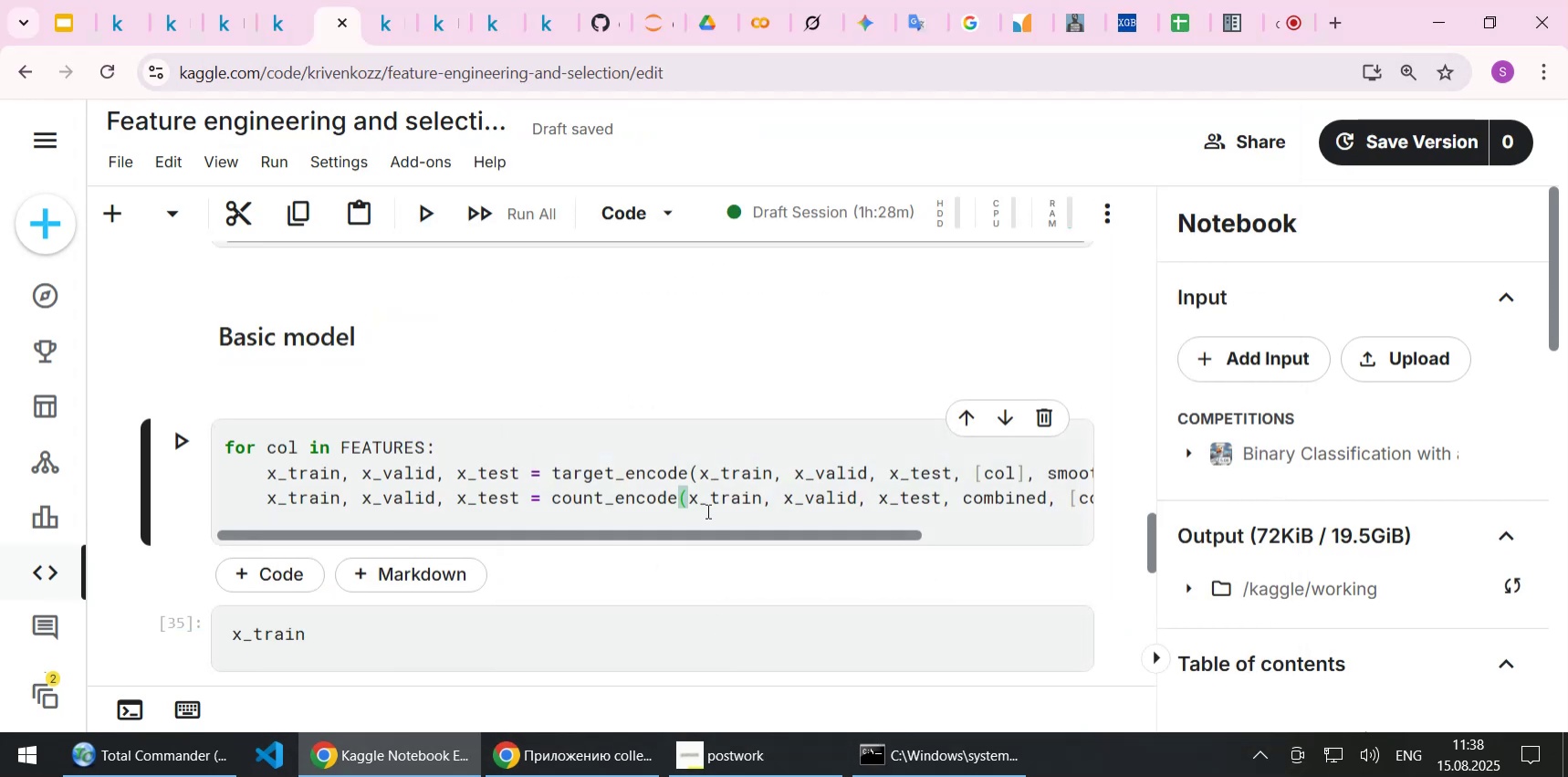 
left_click([714, 476])
 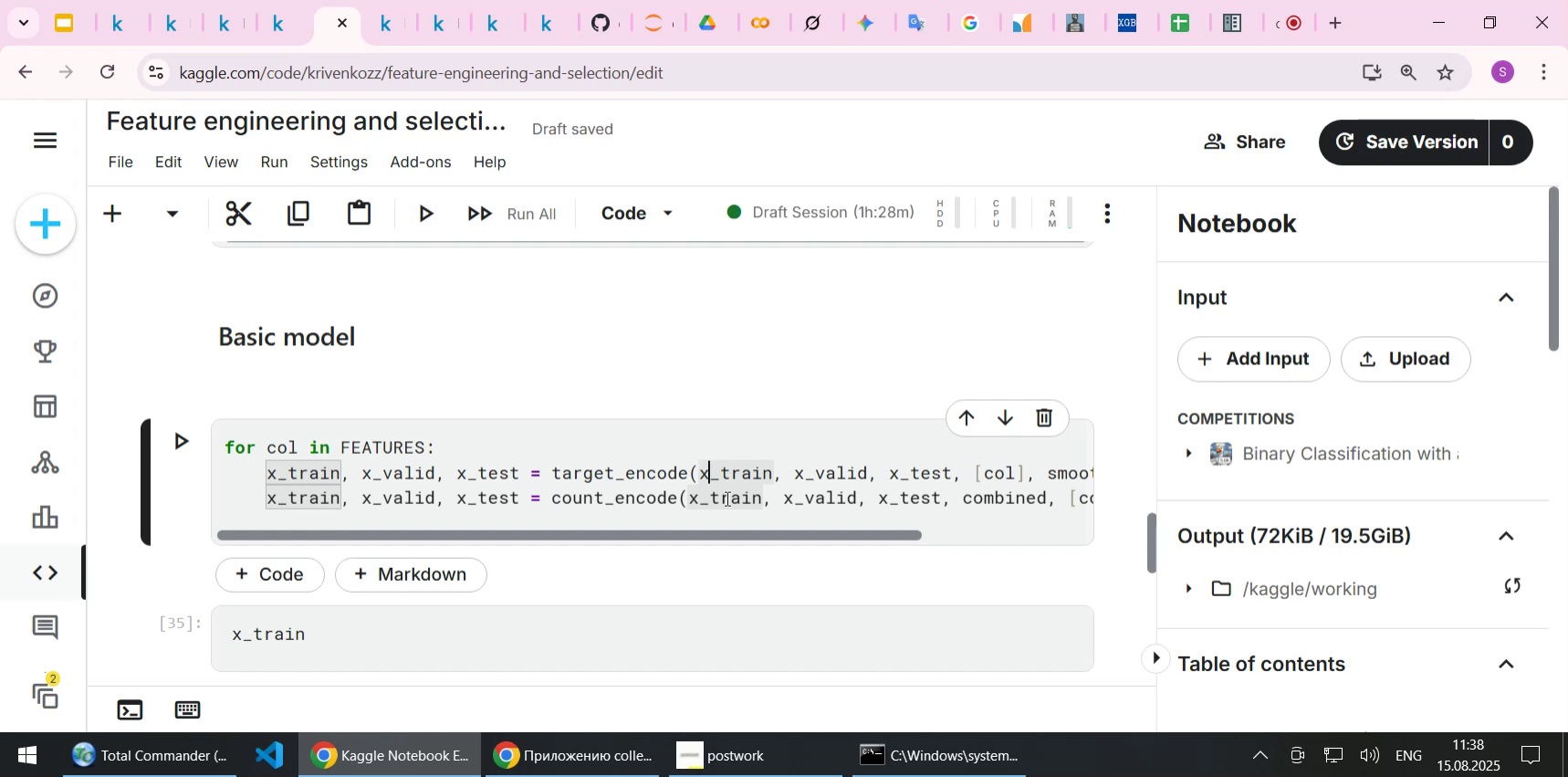 
wait(27.96)
 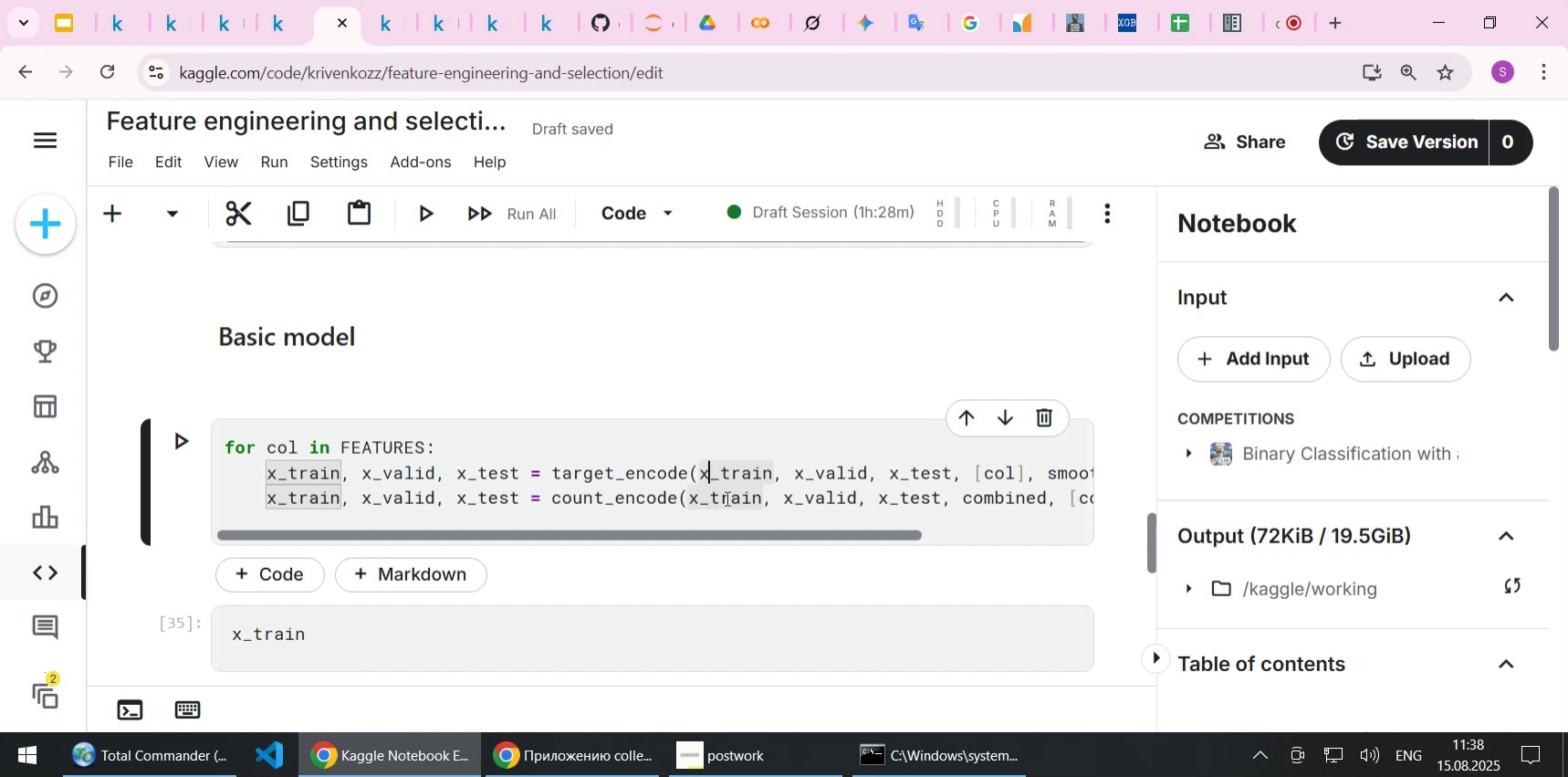 
key(ArrowLeft)
 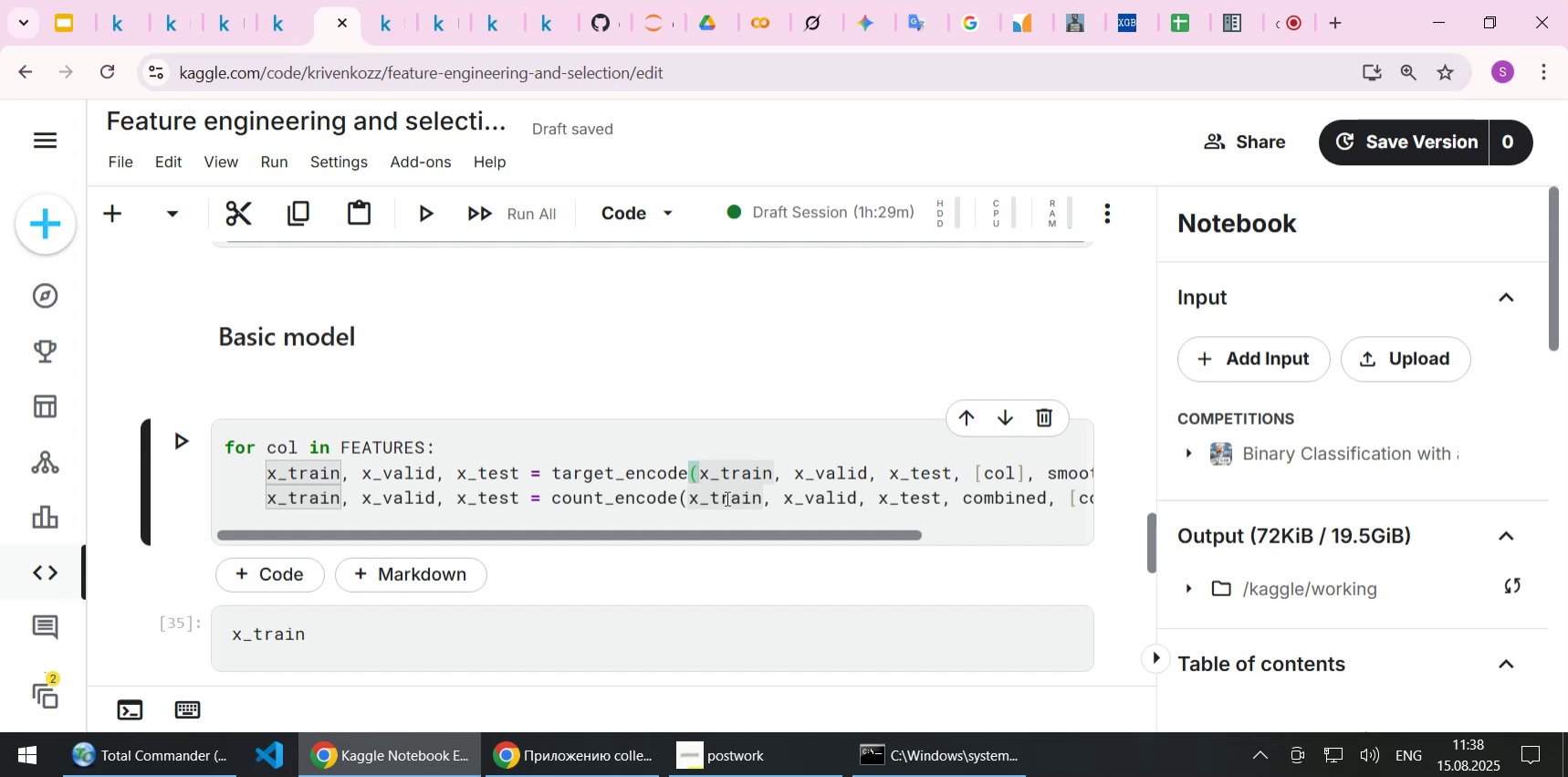 
key(ArrowLeft)
 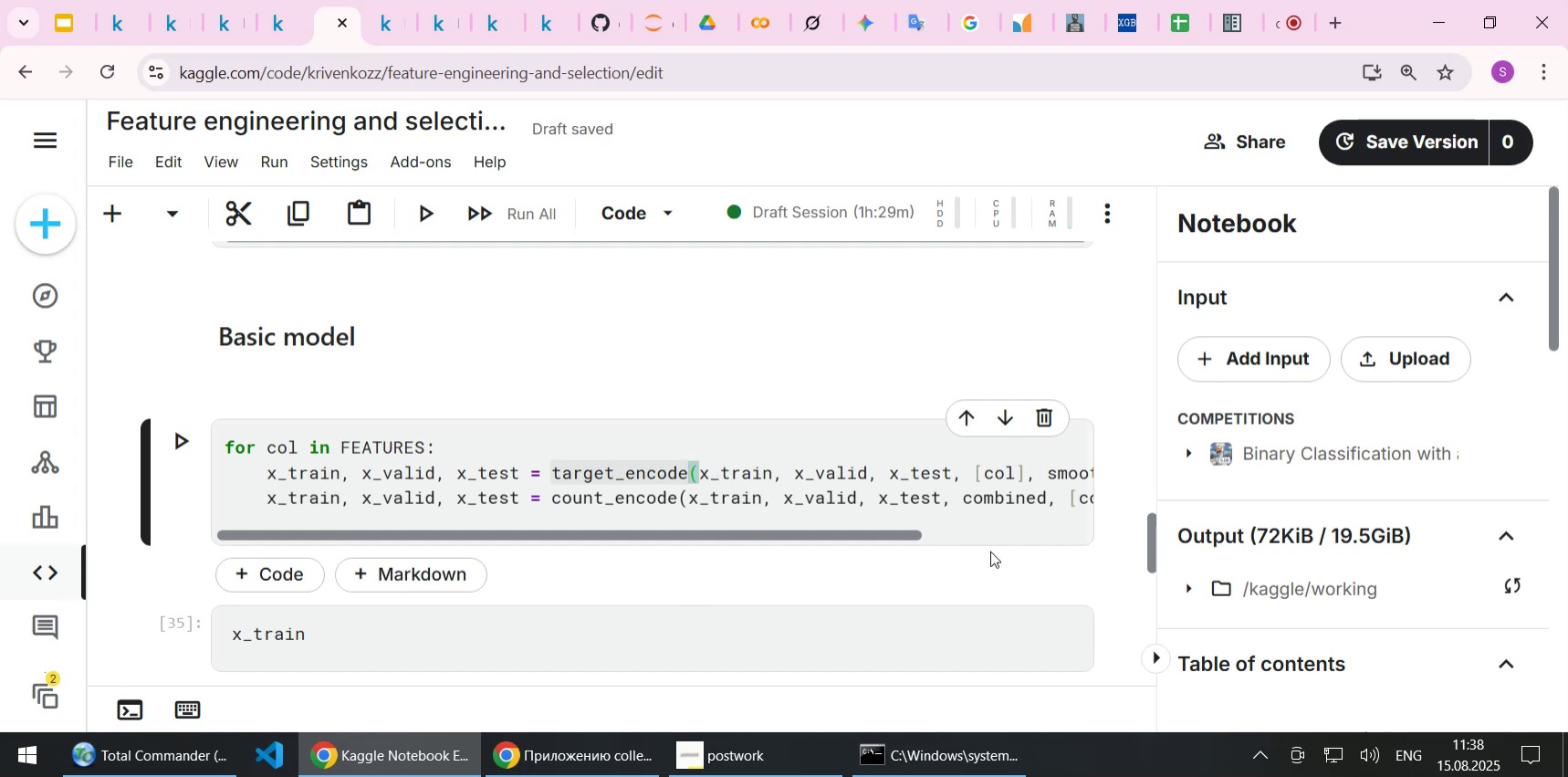 
wait(6.21)
 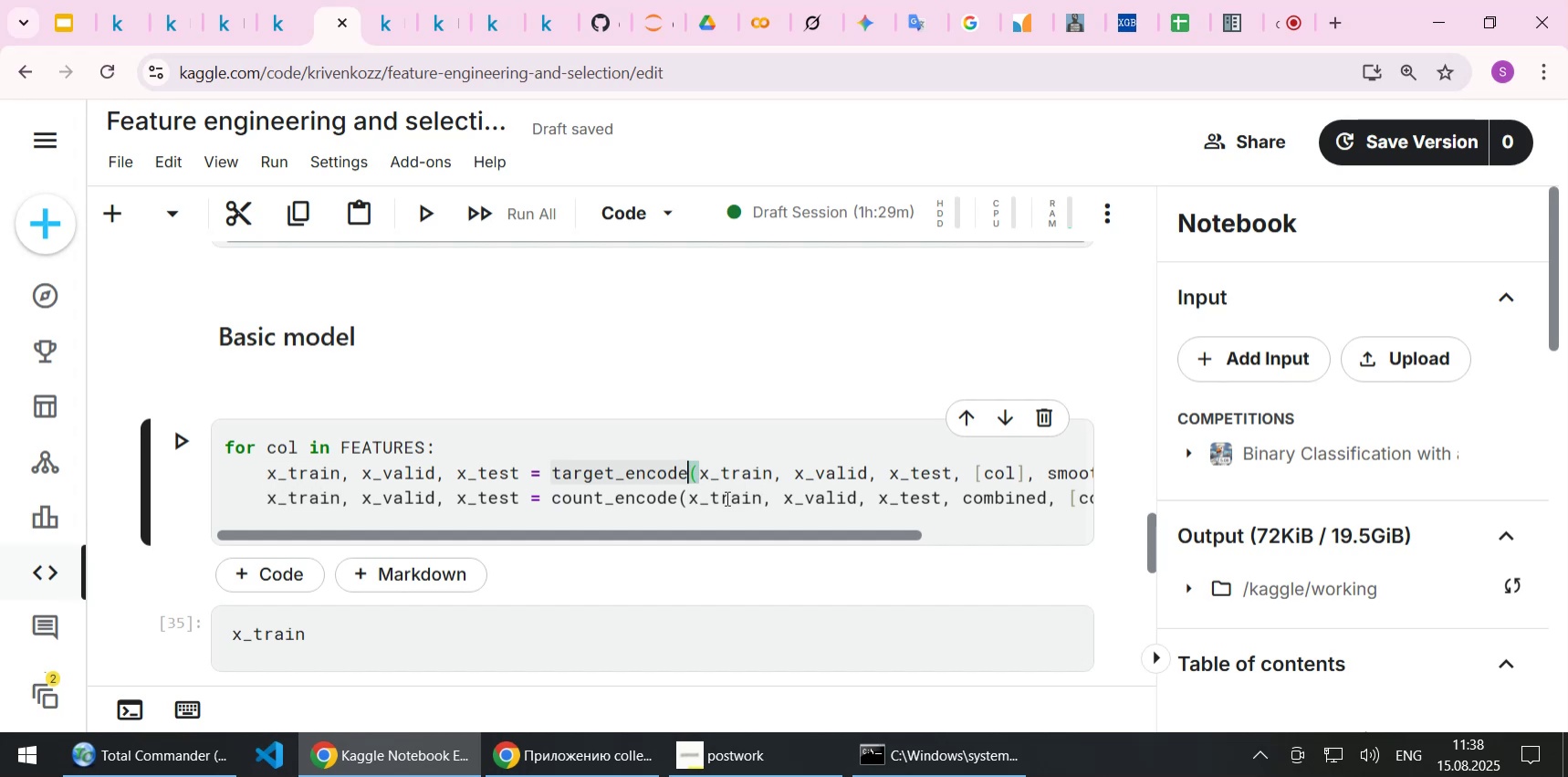 
scroll: coordinate [990, 551], scroll_direction: down, amount: 1.0
 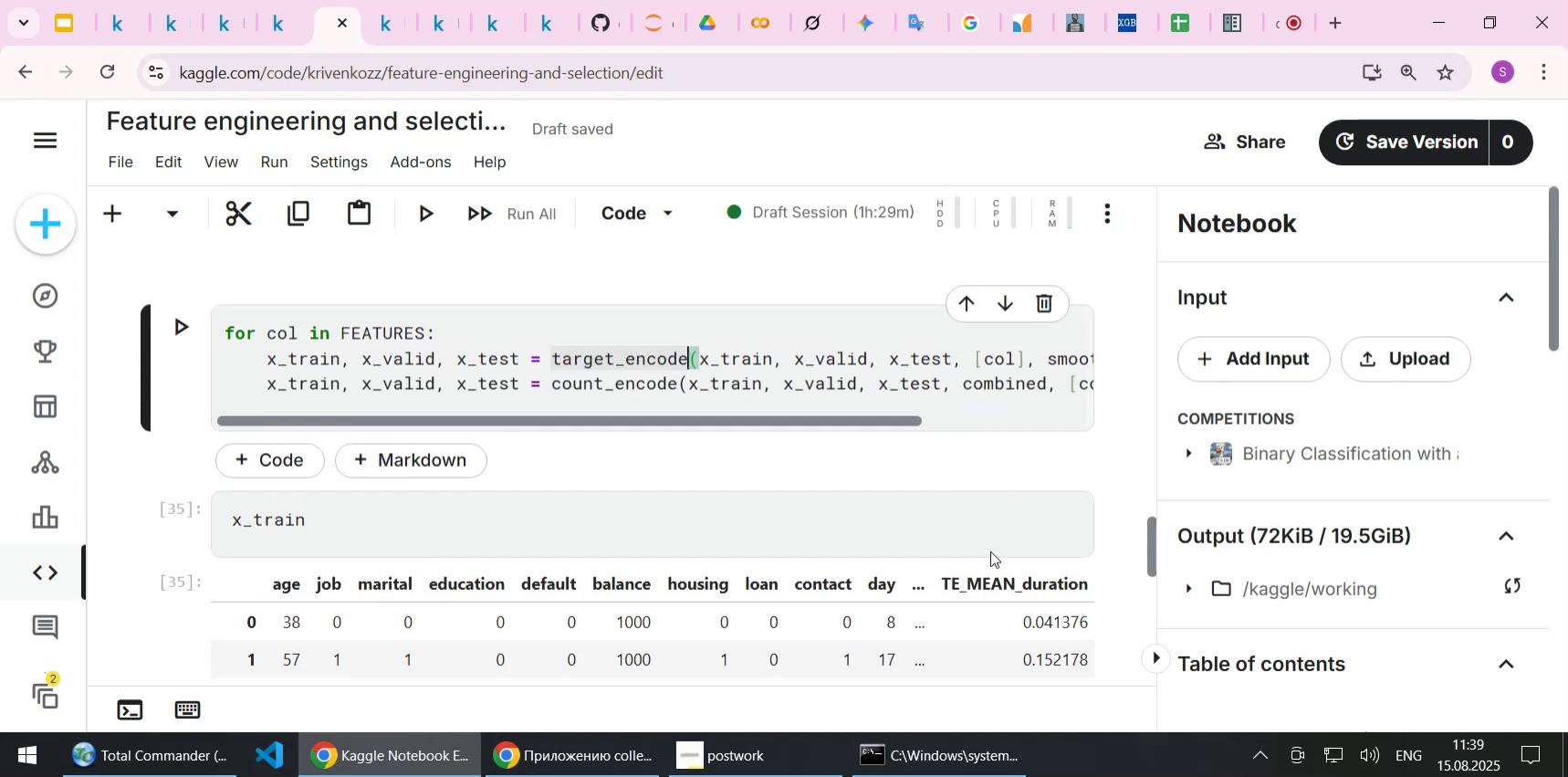 
wait(11.1)
 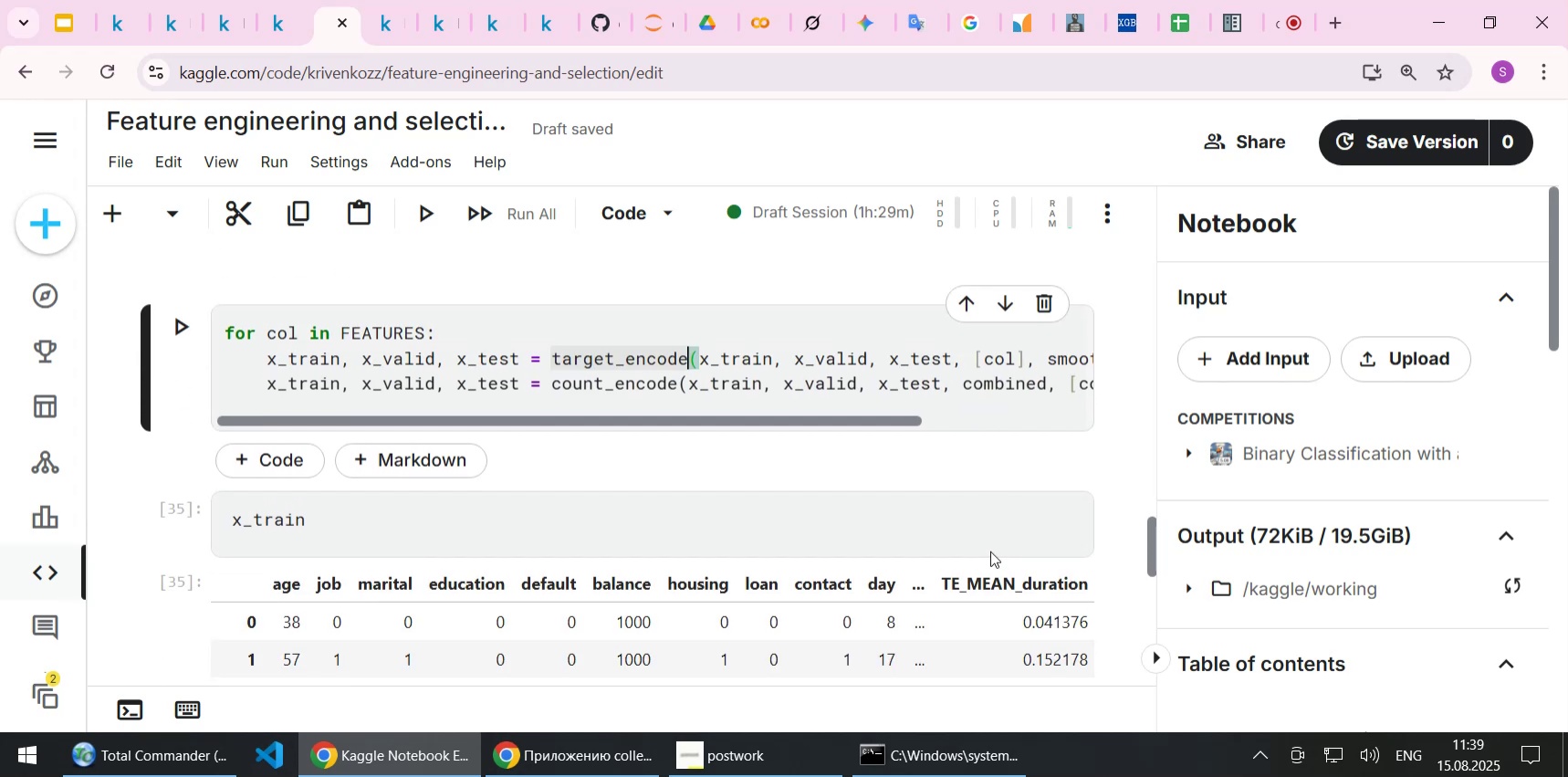 
scroll: coordinate [649, 462], scroll_direction: up, amount: 1.0
 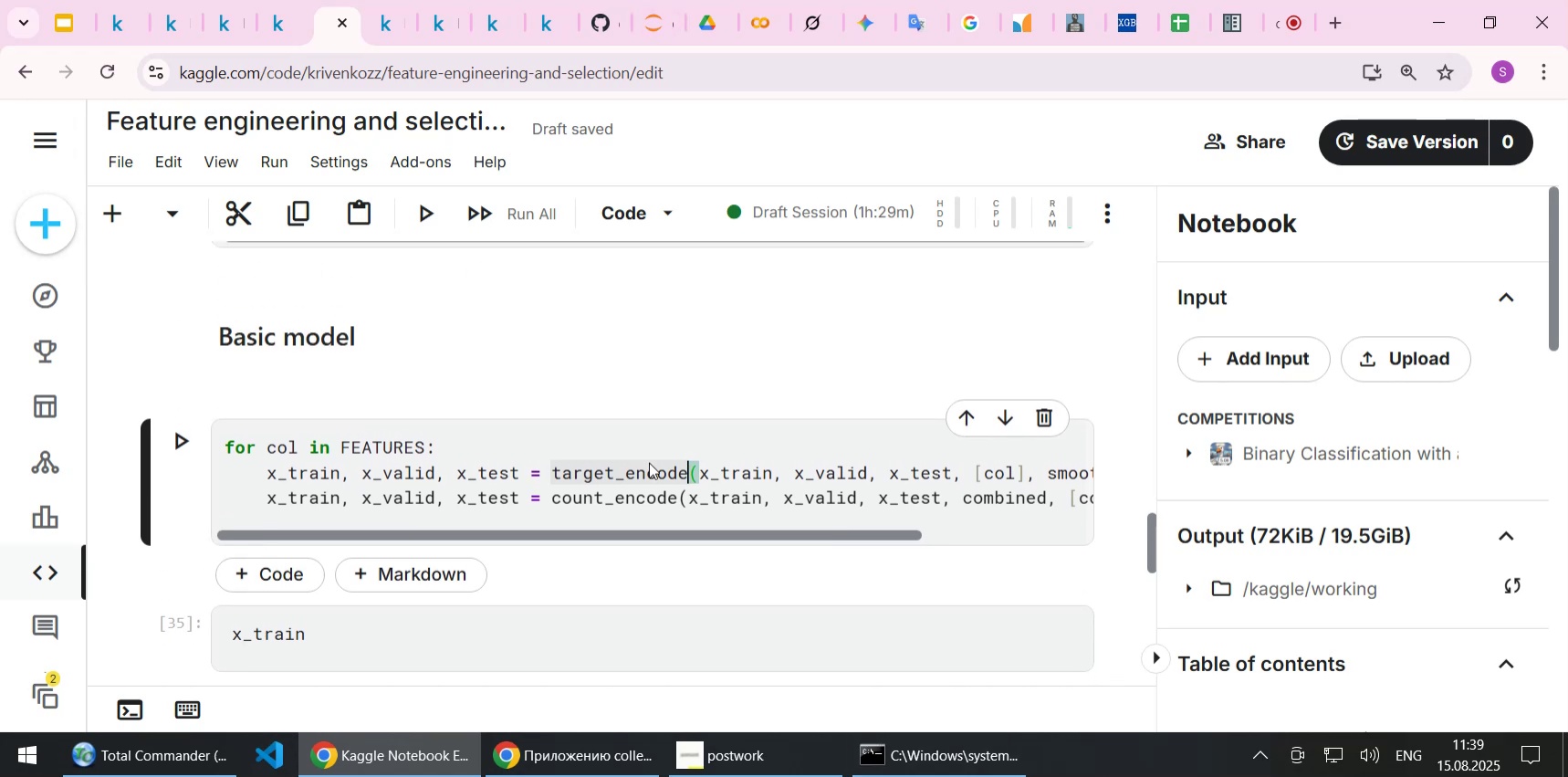 
wait(12.02)
 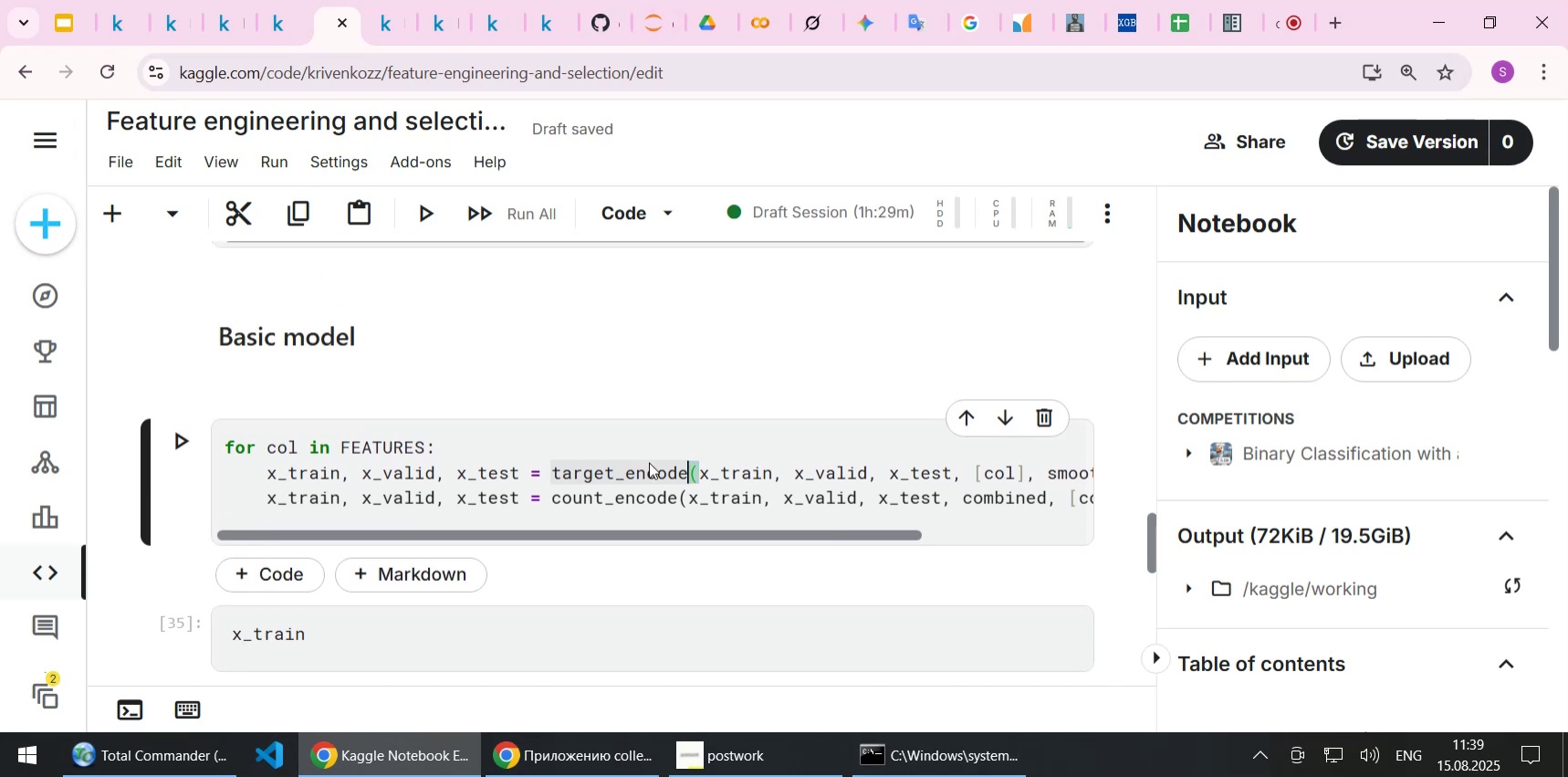 
scroll: coordinate [594, 474], scroll_direction: down, amount: 3.0
 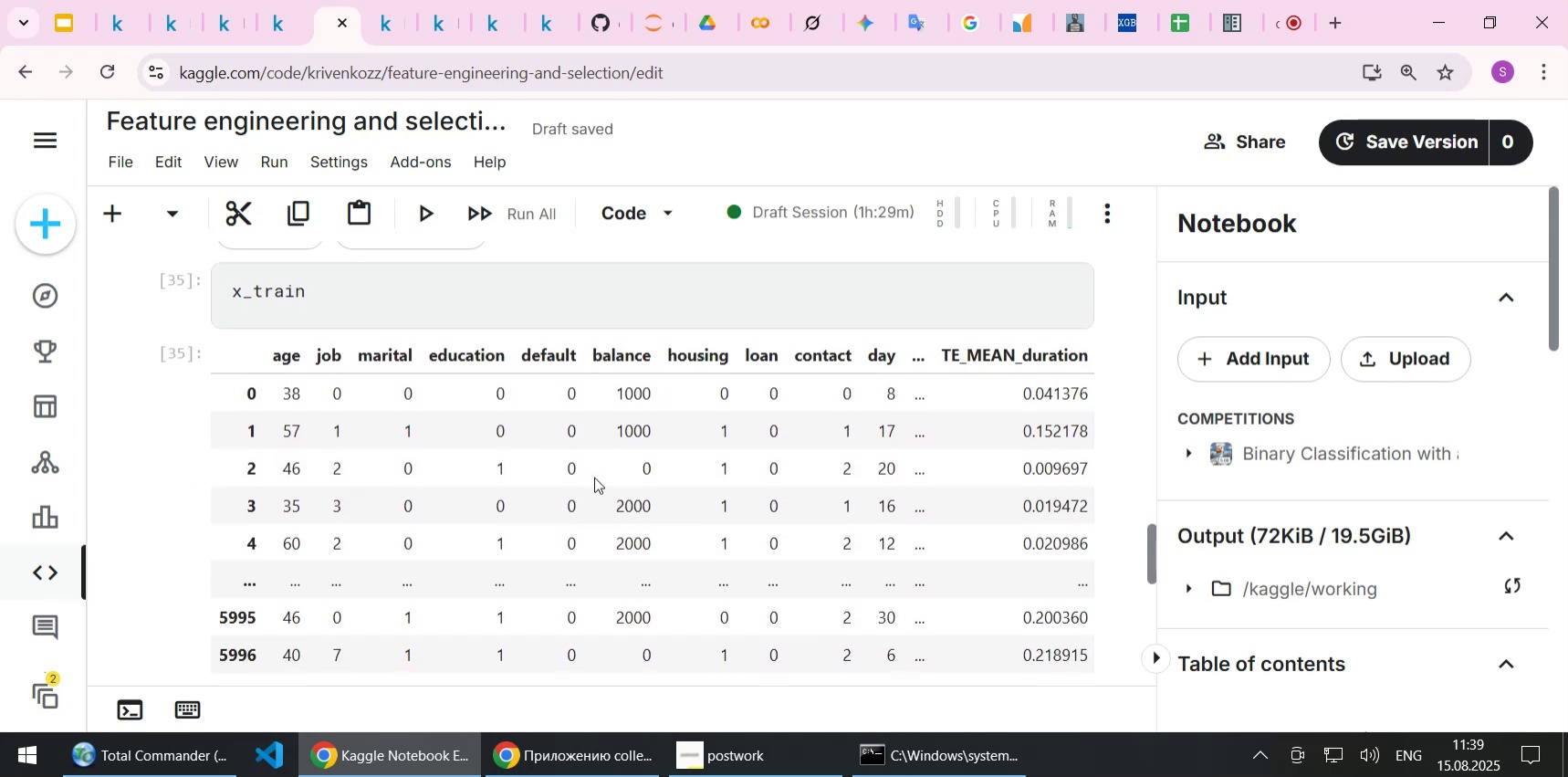 
left_click_drag(start_coordinate=[607, 480], to_coordinate=[1056, 445])
 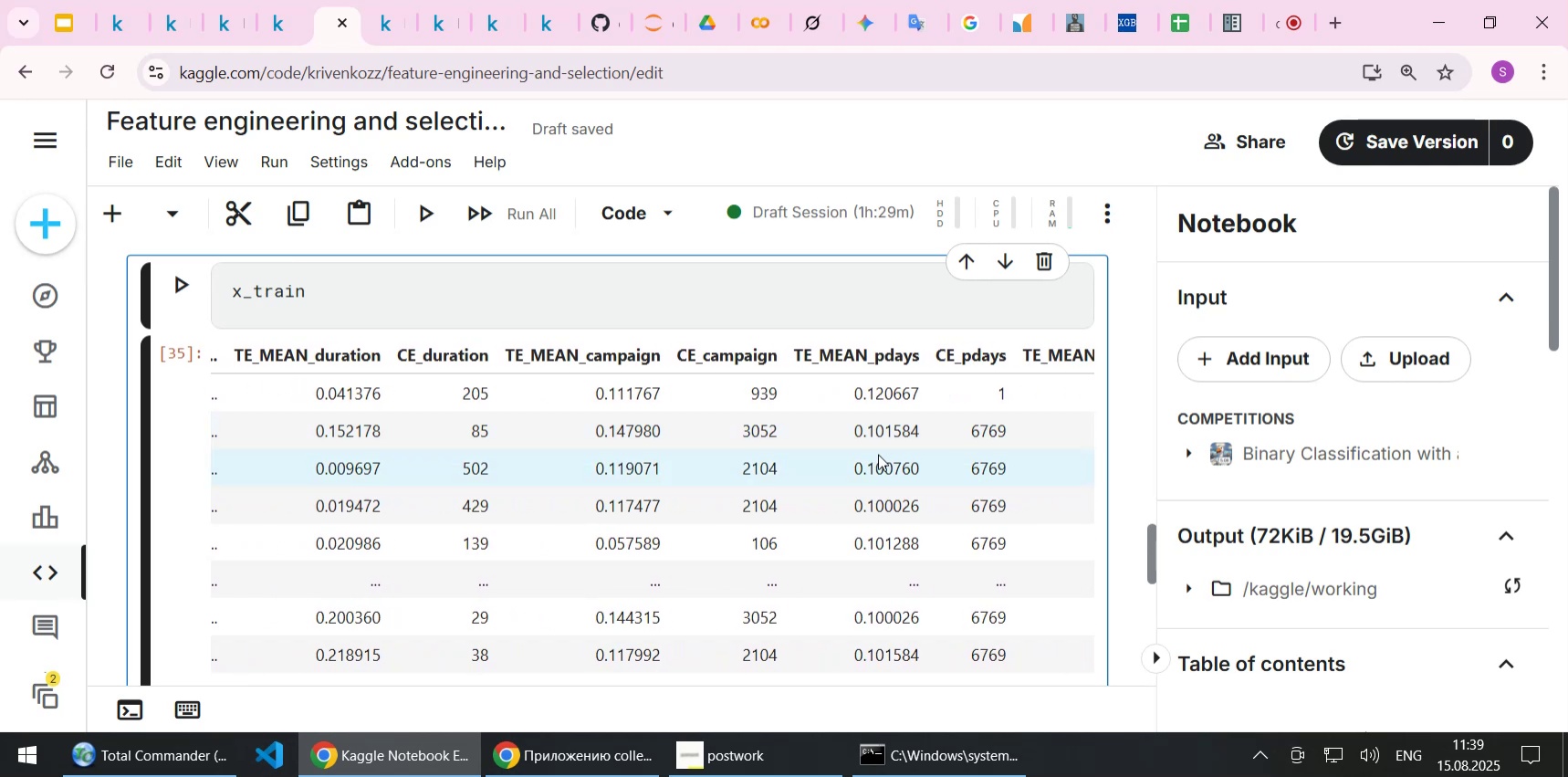 
left_click_drag(start_coordinate=[939, 448], to_coordinate=[985, 462])
 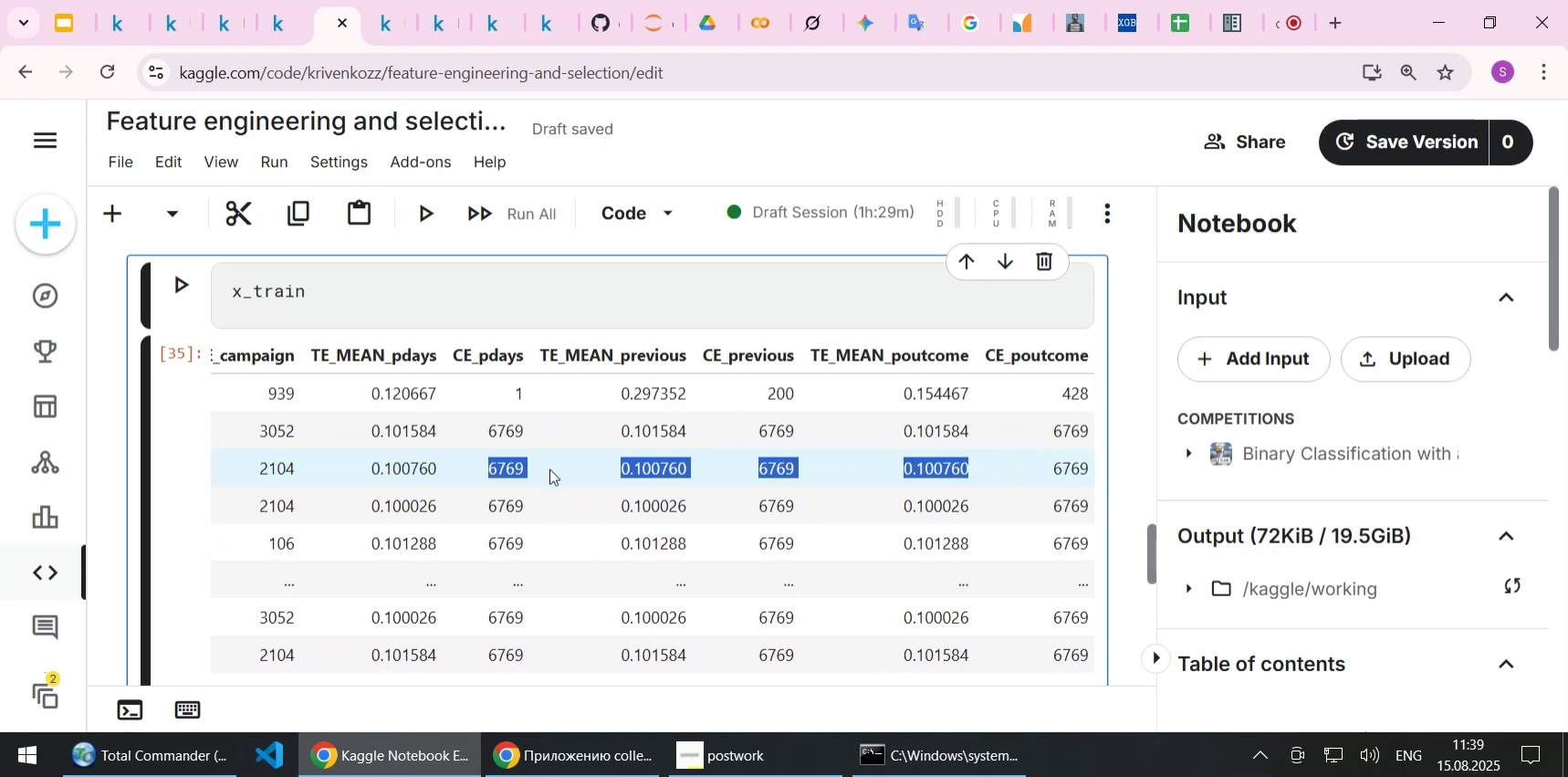 
left_click([532, 471])
 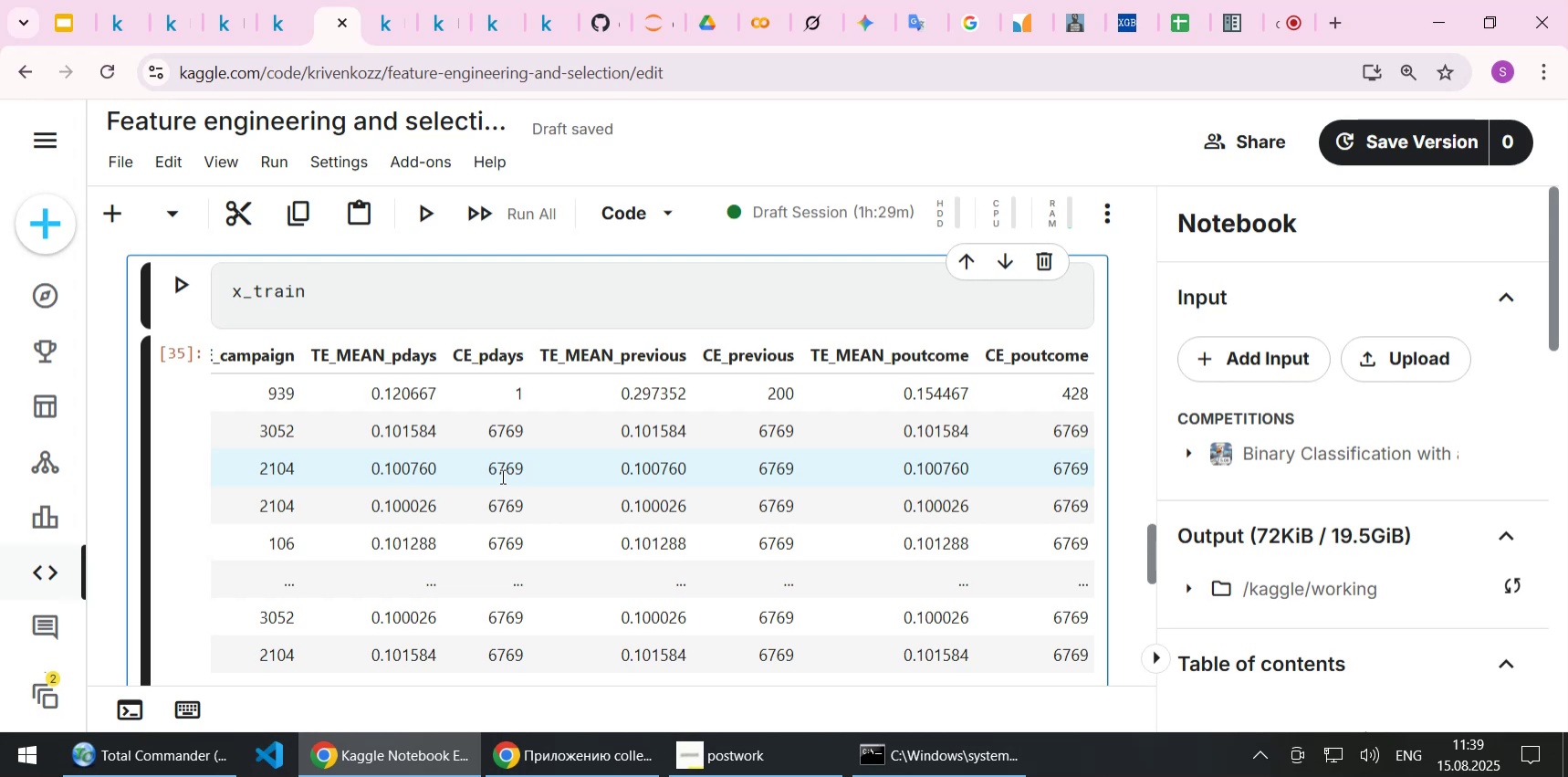 
scroll: coordinate [501, 476], scroll_direction: down, amount: 2.0
 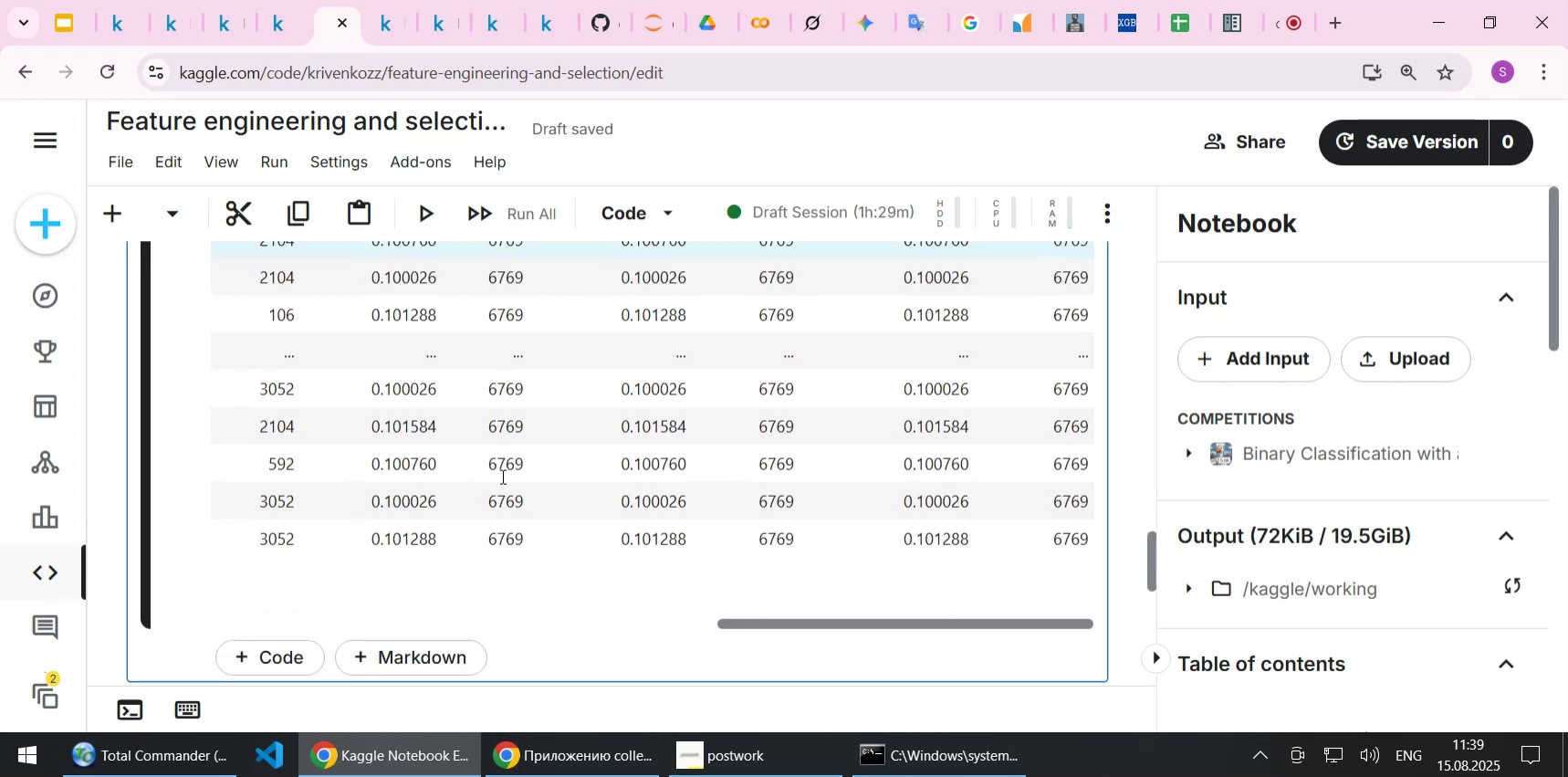 
scroll: coordinate [501, 476], scroll_direction: up, amount: 1.0
 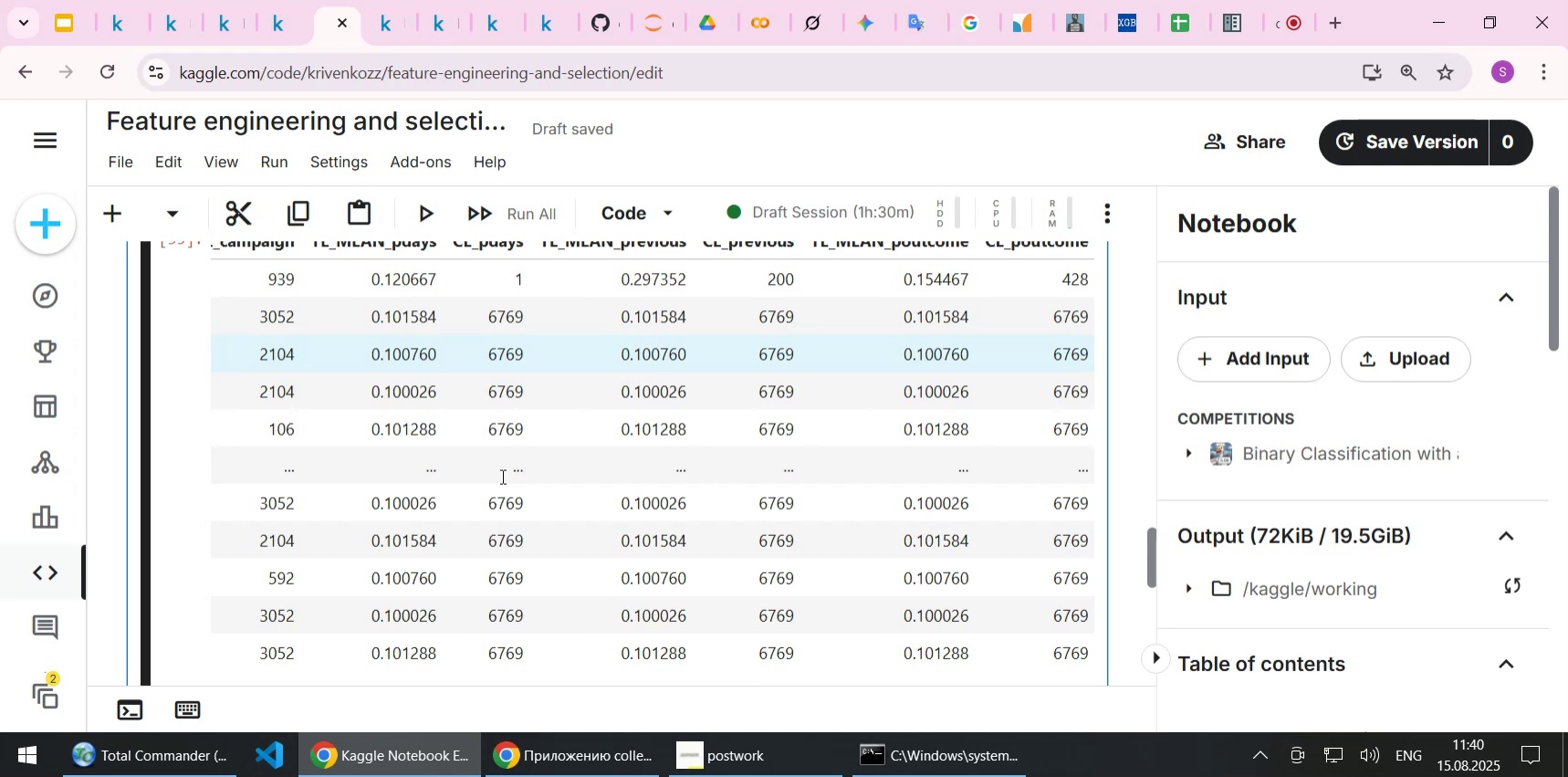 
wait(55.39)
 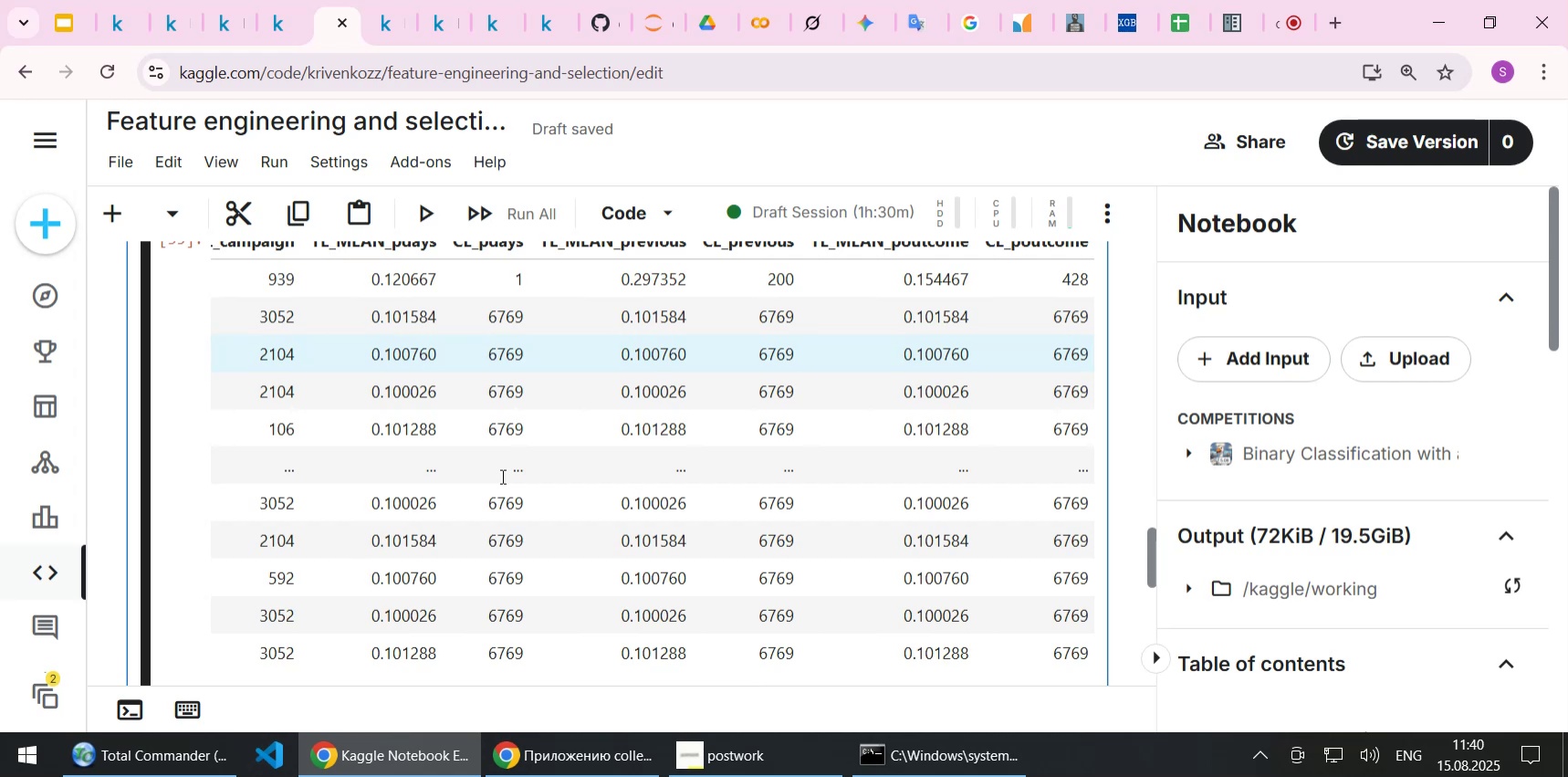 
key(ArrowUp)
 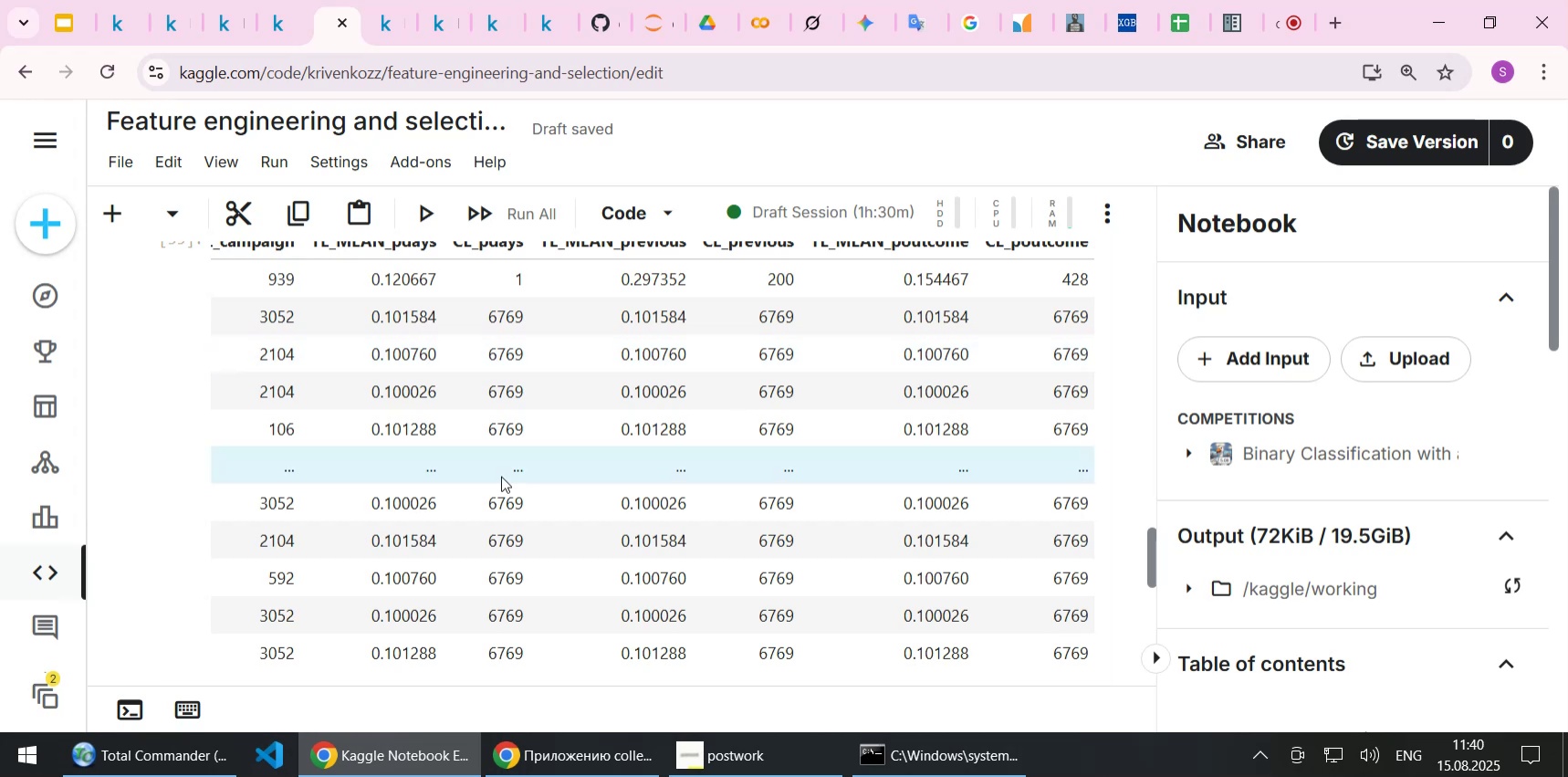 
key(ArrowDown)
 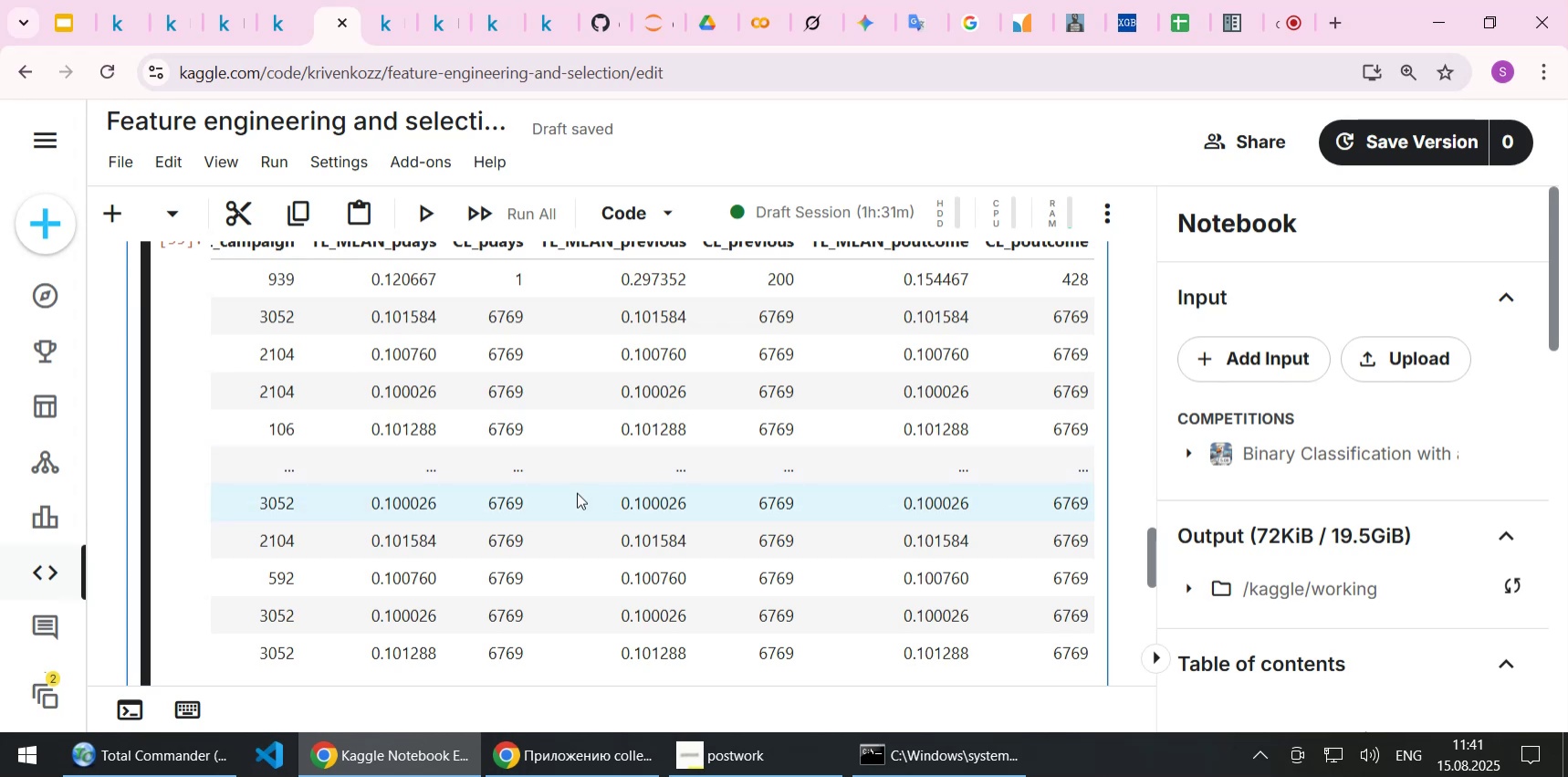 
wait(57.26)
 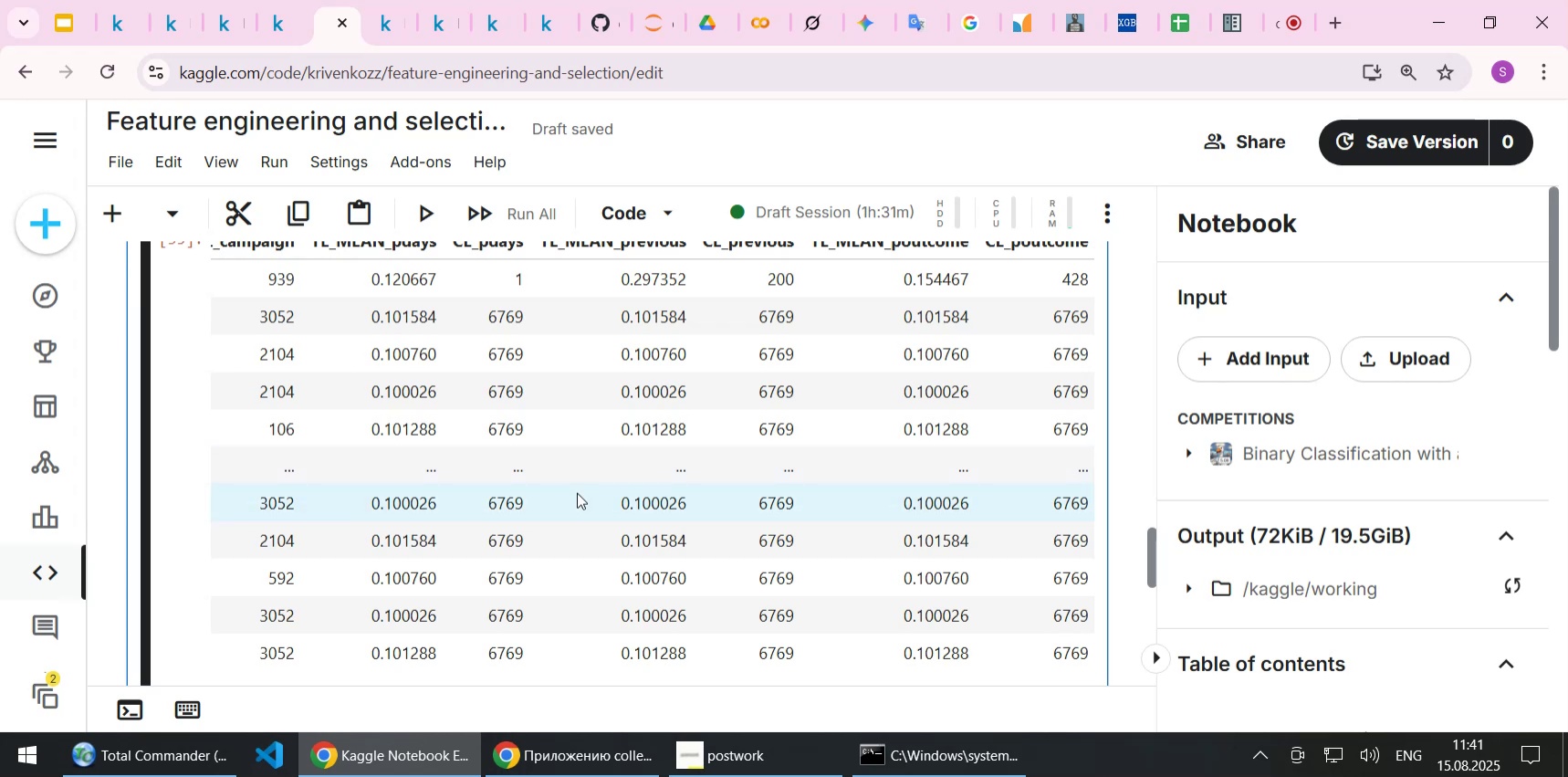 
scroll: coordinate [473, 383], scroll_direction: up, amount: 4.0
 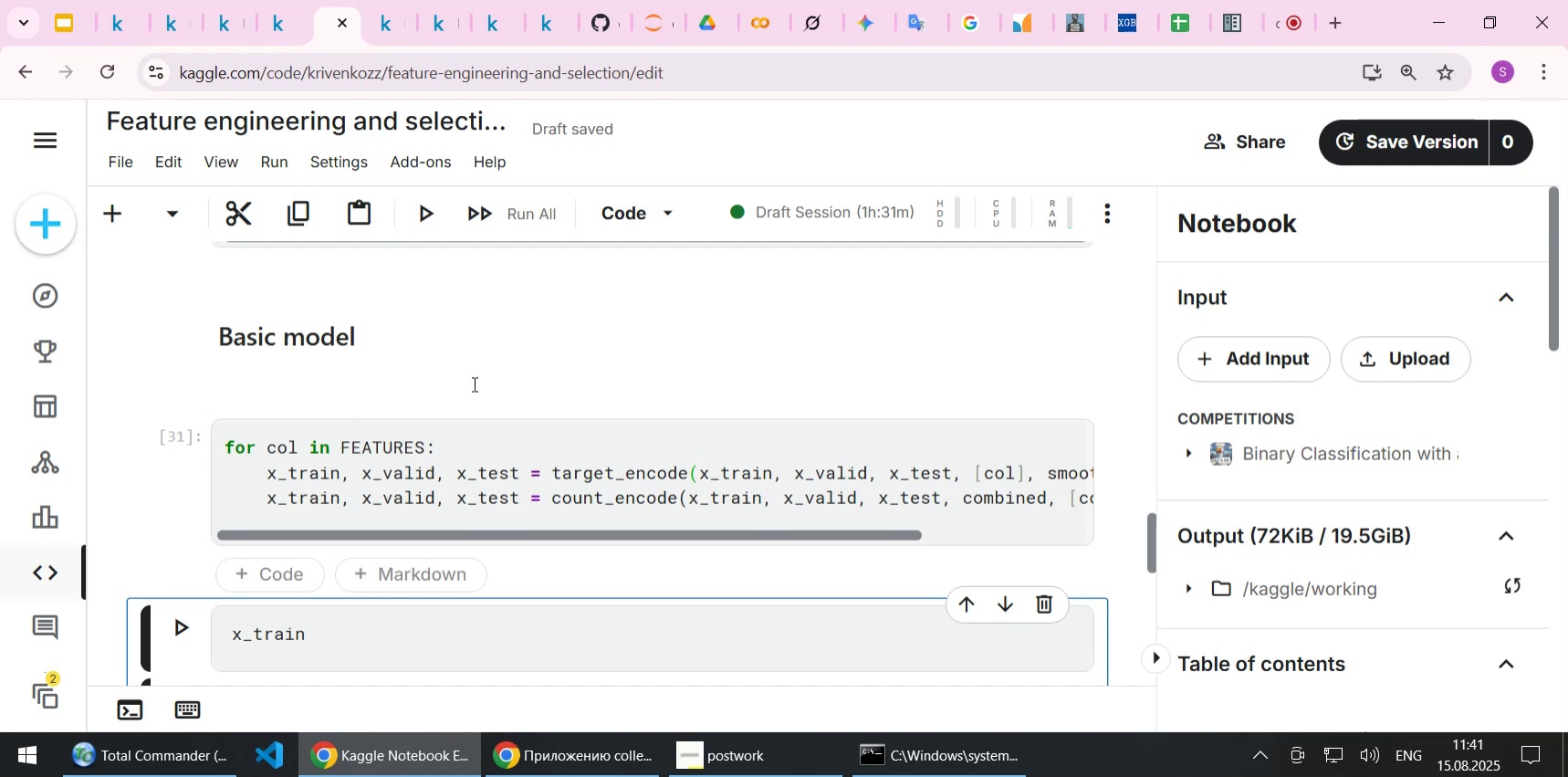 
scroll: coordinate [473, 383], scroll_direction: down, amount: 1.0
 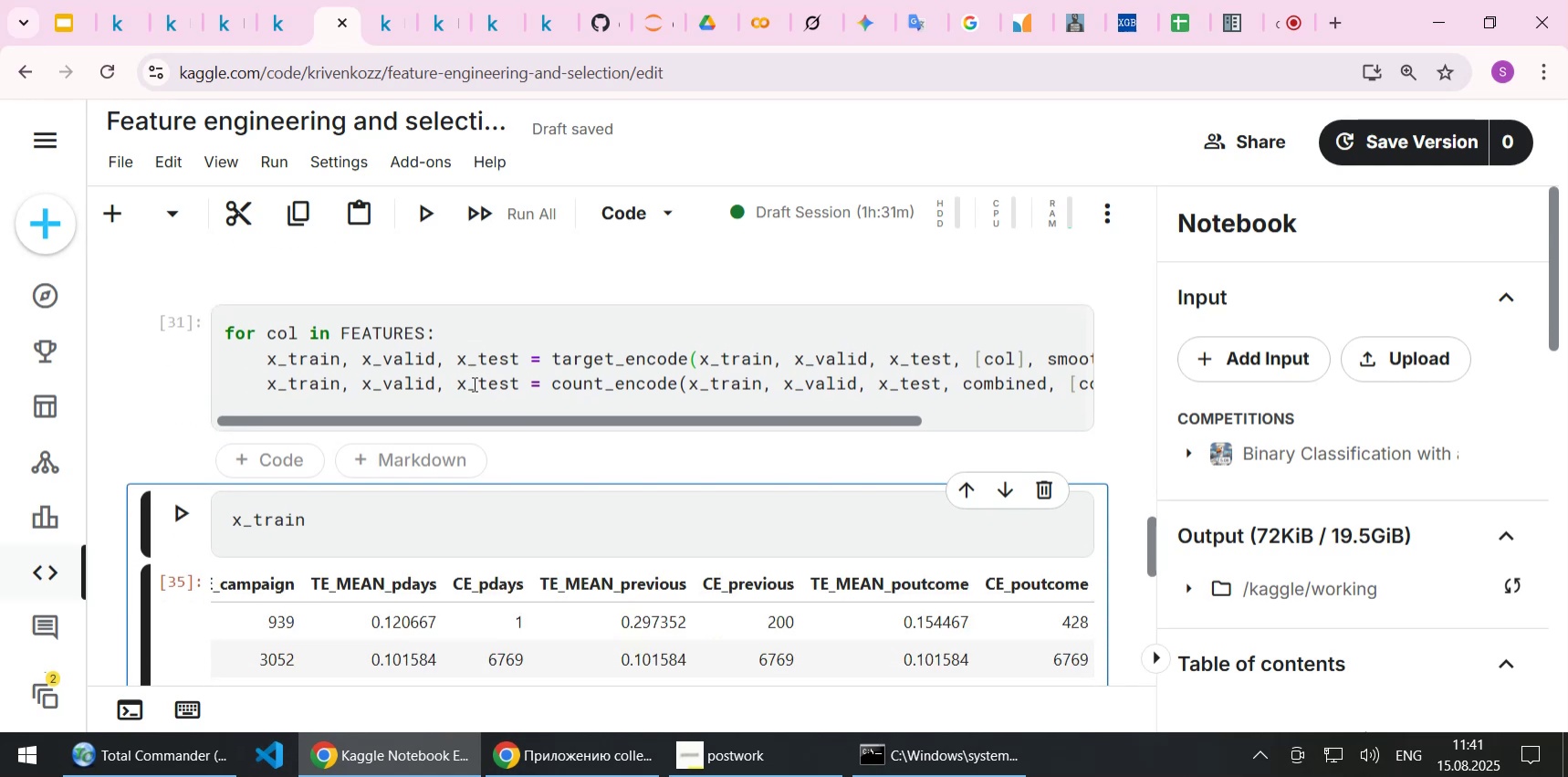 
wait(11.58)
 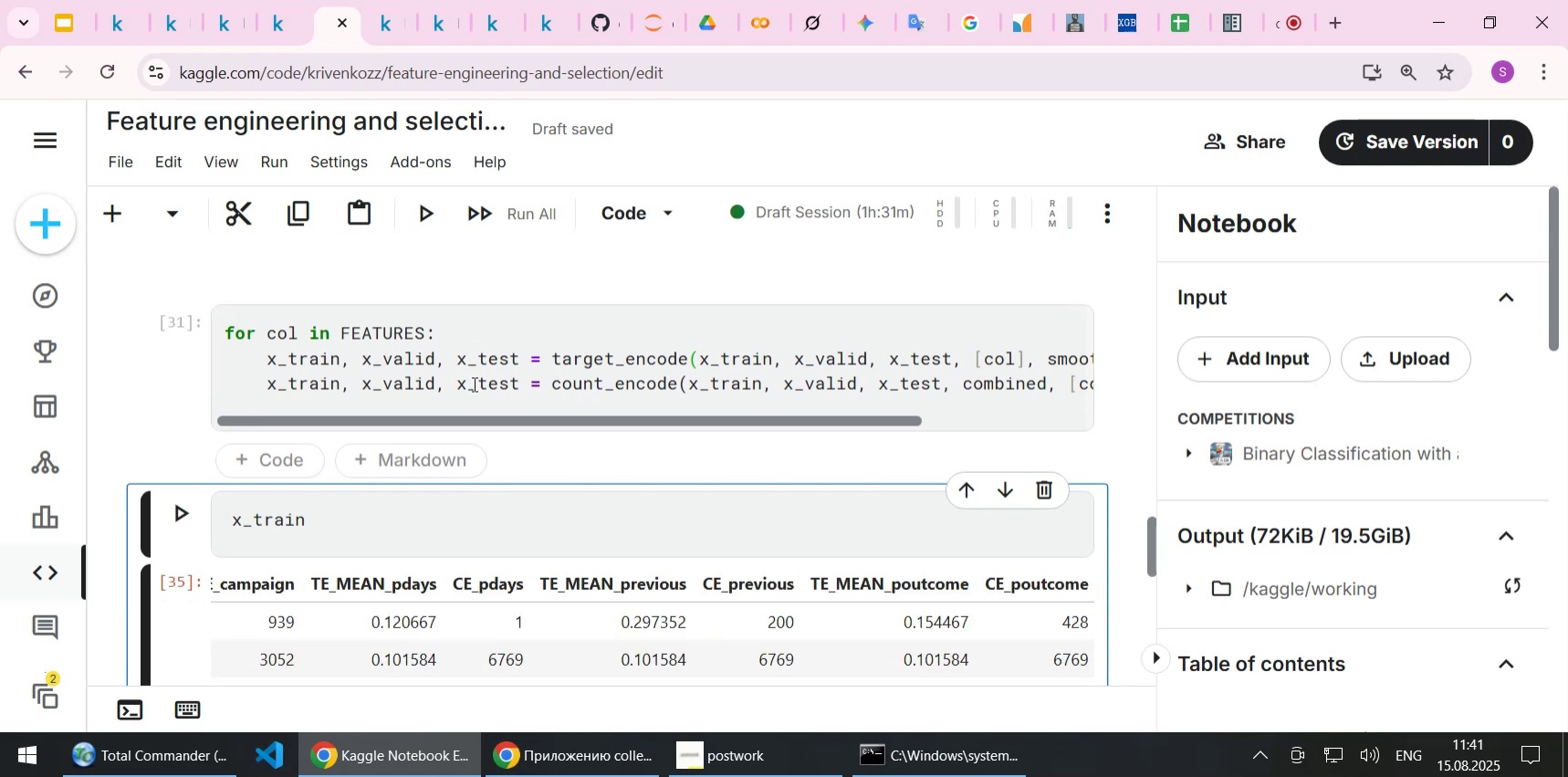 
scroll: coordinate [410, 527], scroll_direction: down, amount: 5.0
 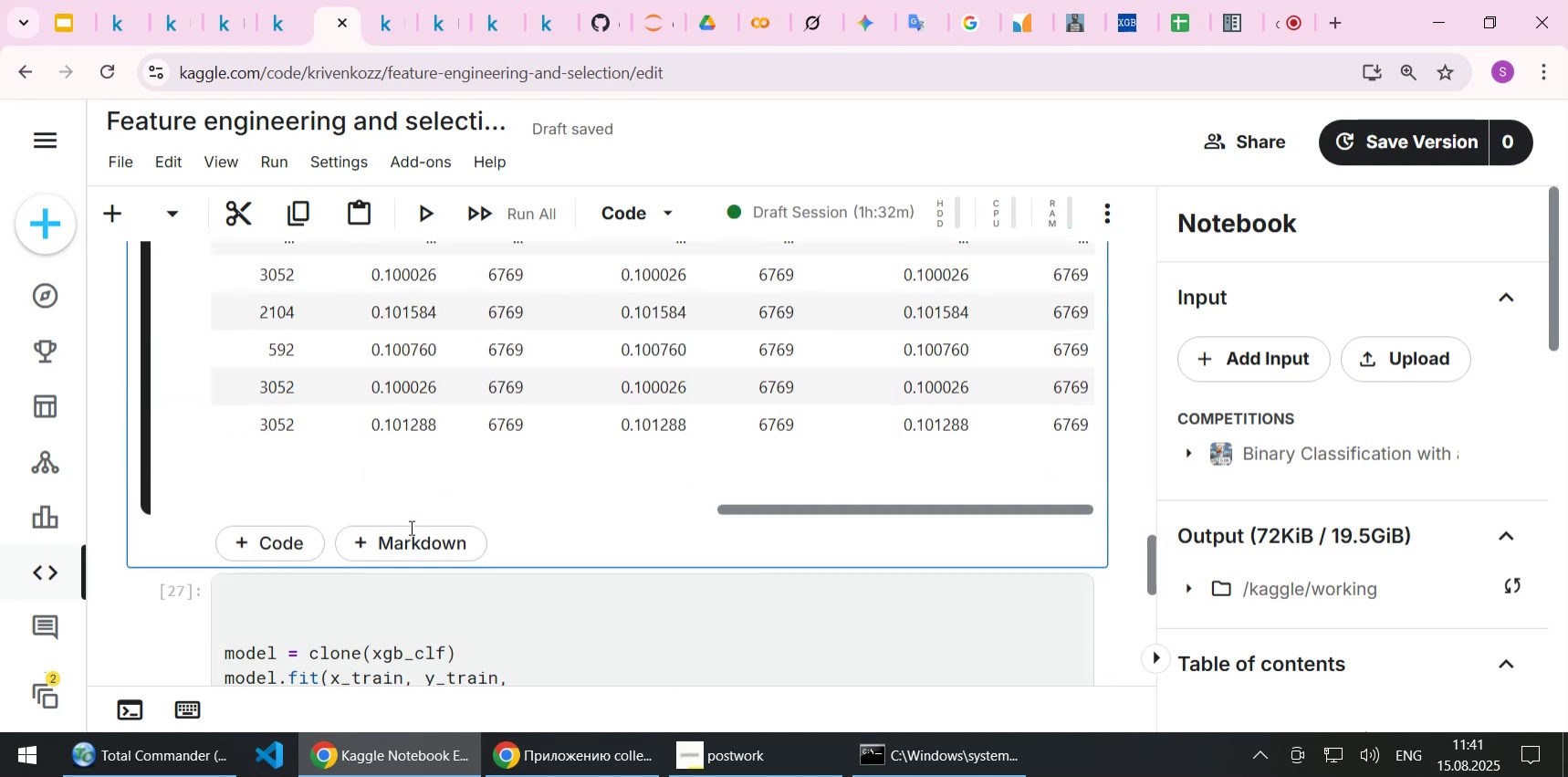 
scroll: coordinate [410, 527], scroll_direction: up, amount: 4.0
 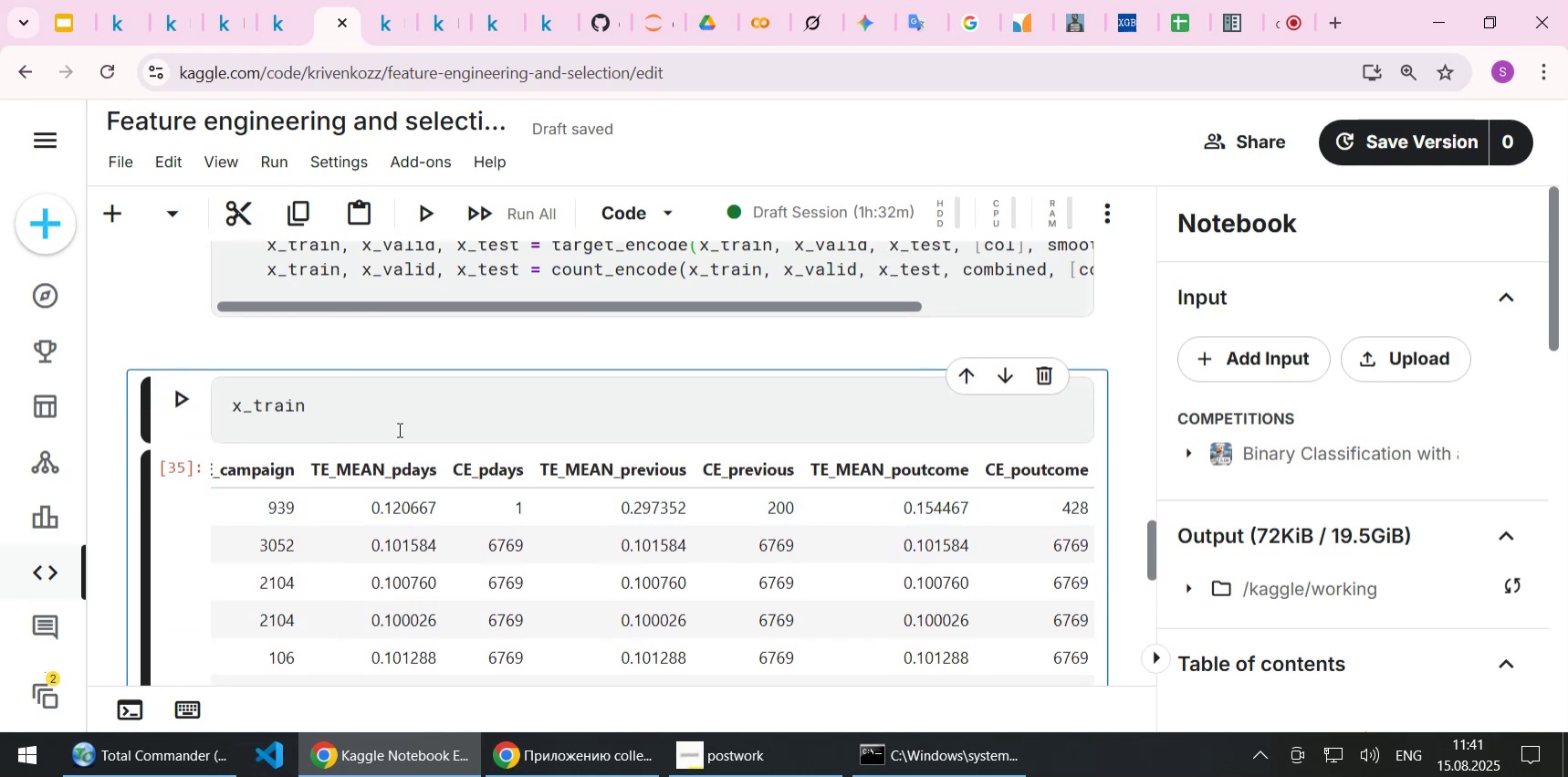 
left_click([398, 415])
 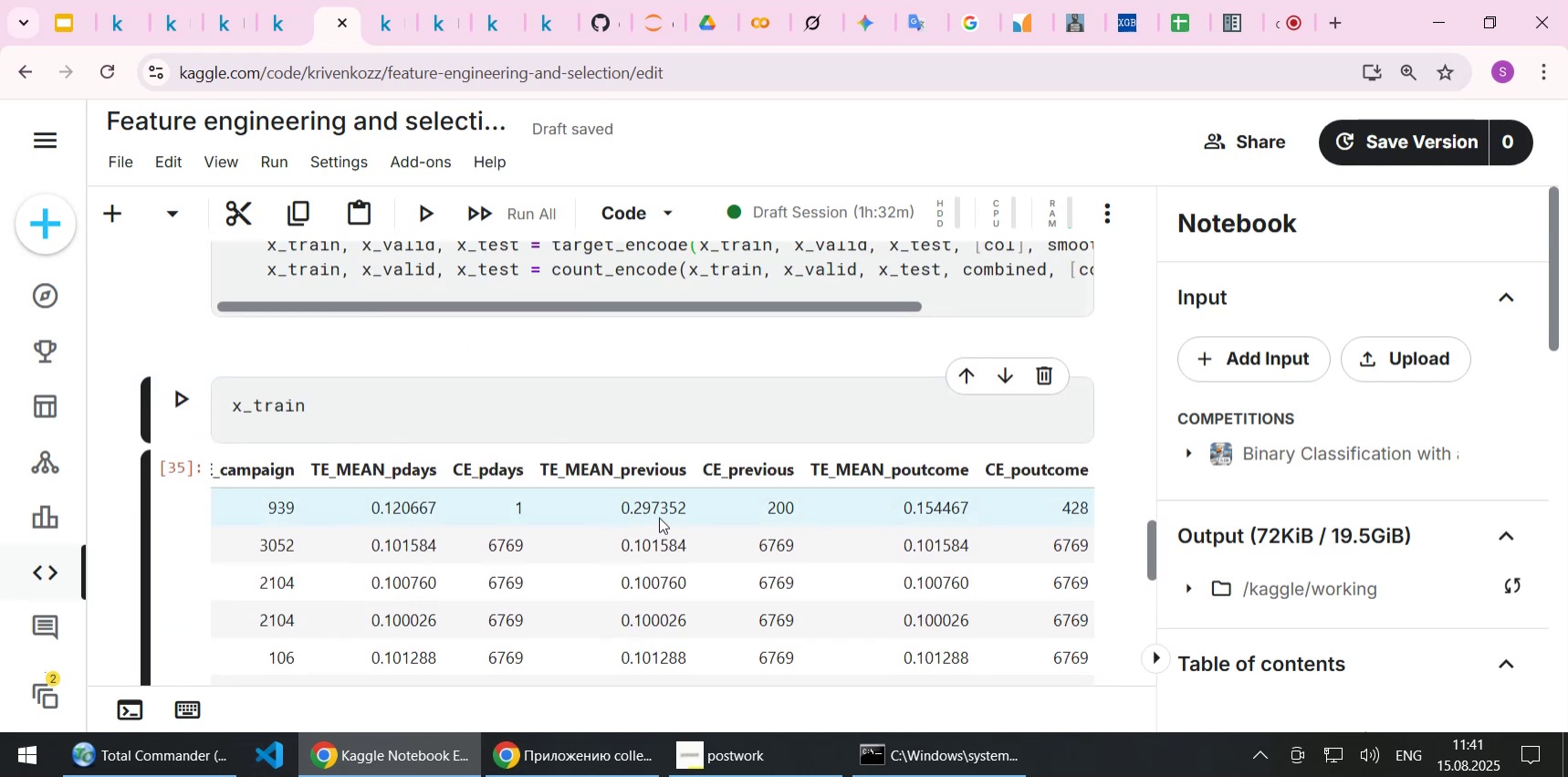 
left_click_drag(start_coordinate=[664, 516], to_coordinate=[718, 513])
 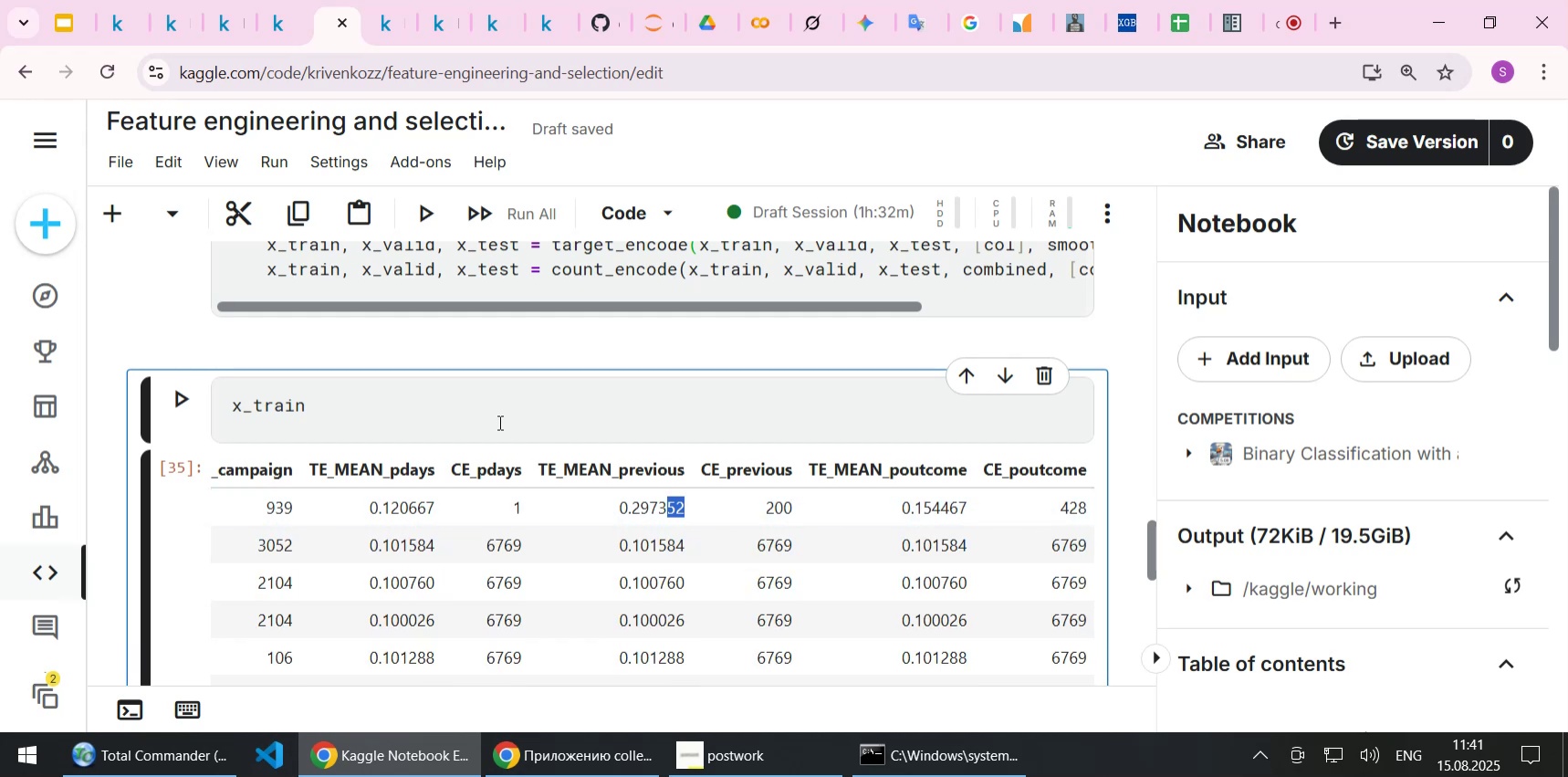 
left_click([498, 422])
 